 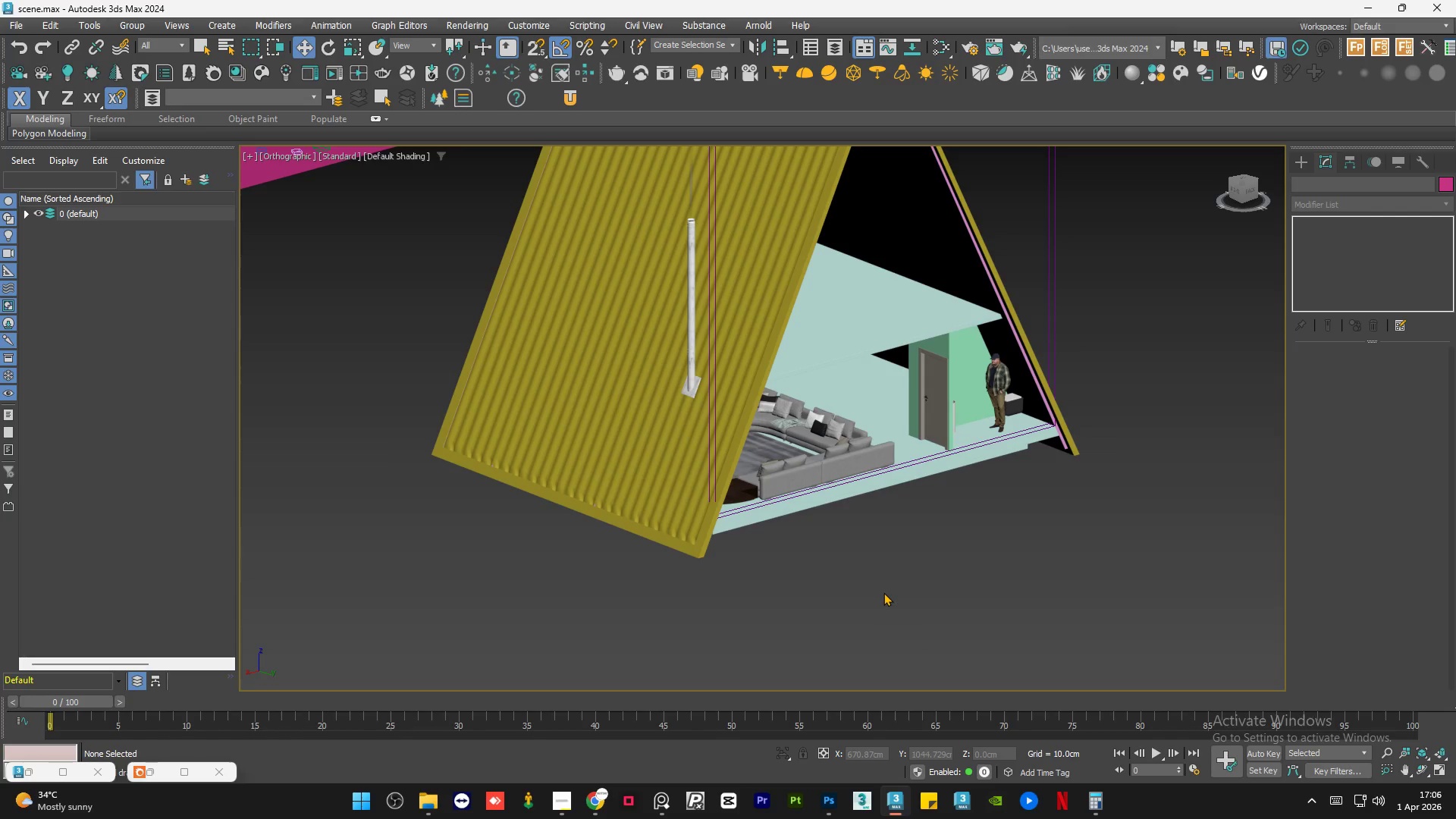 
key(Control+S)
 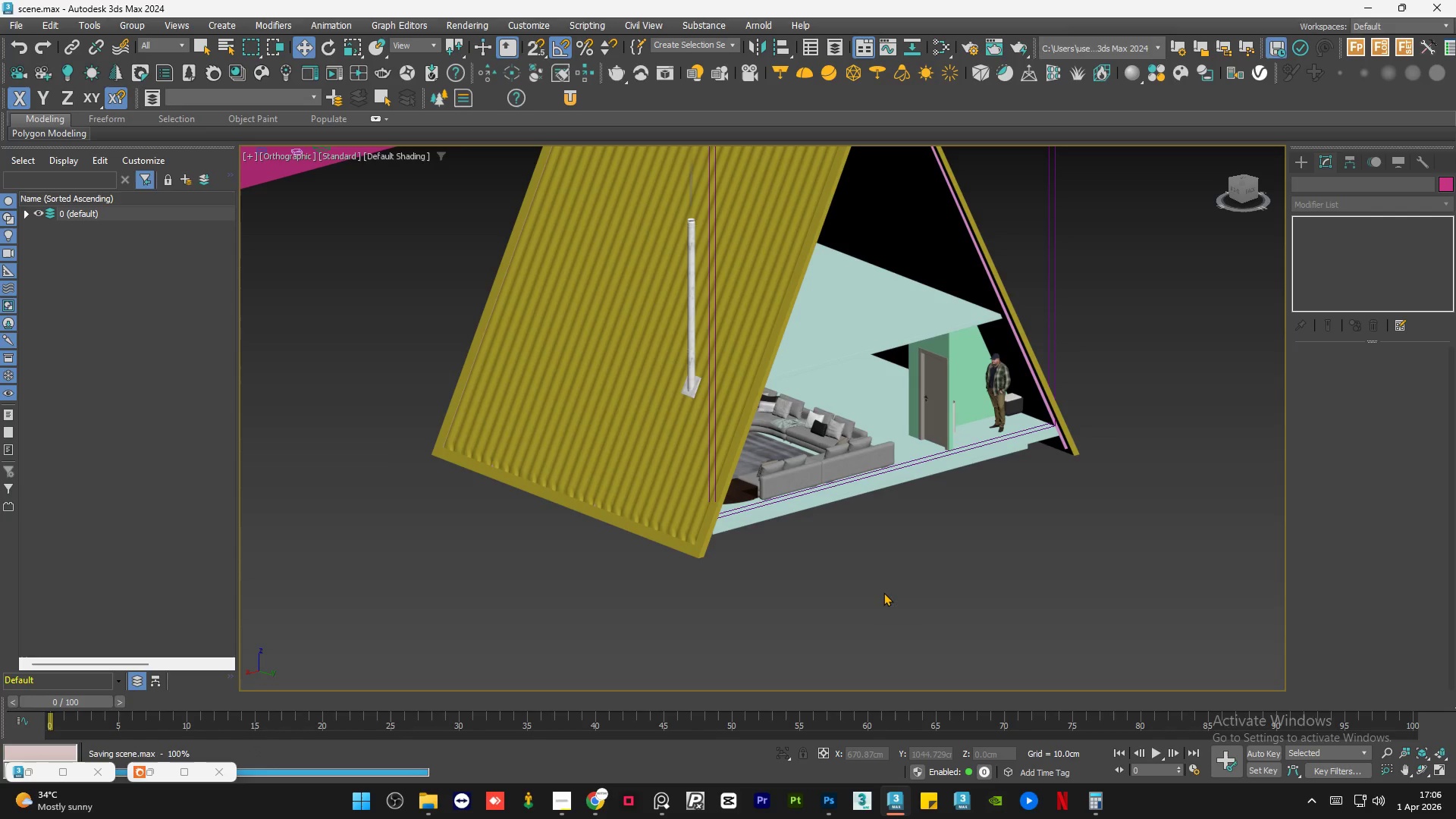 
left_click([883, 592])
 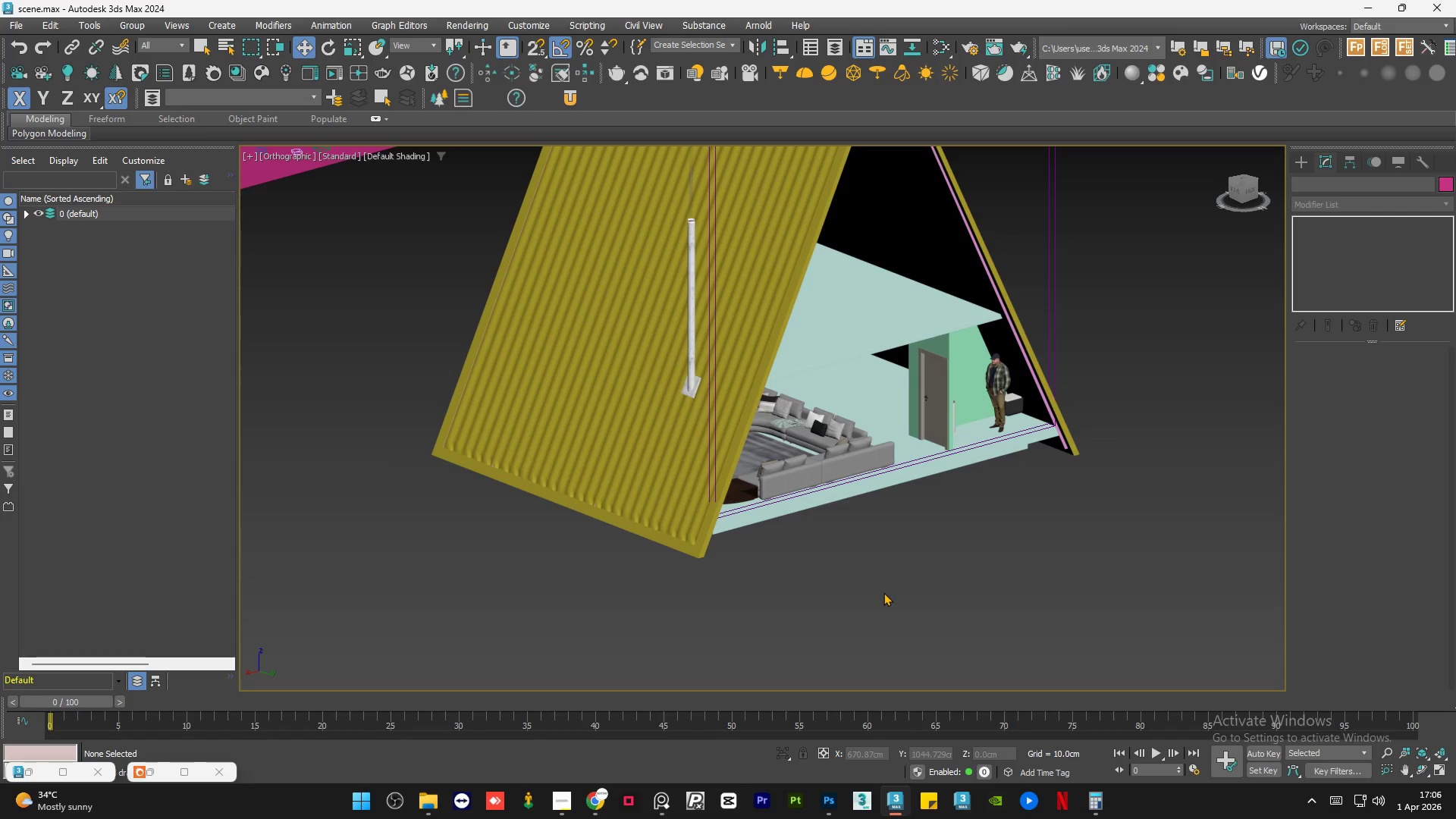 
key(Control+S)
 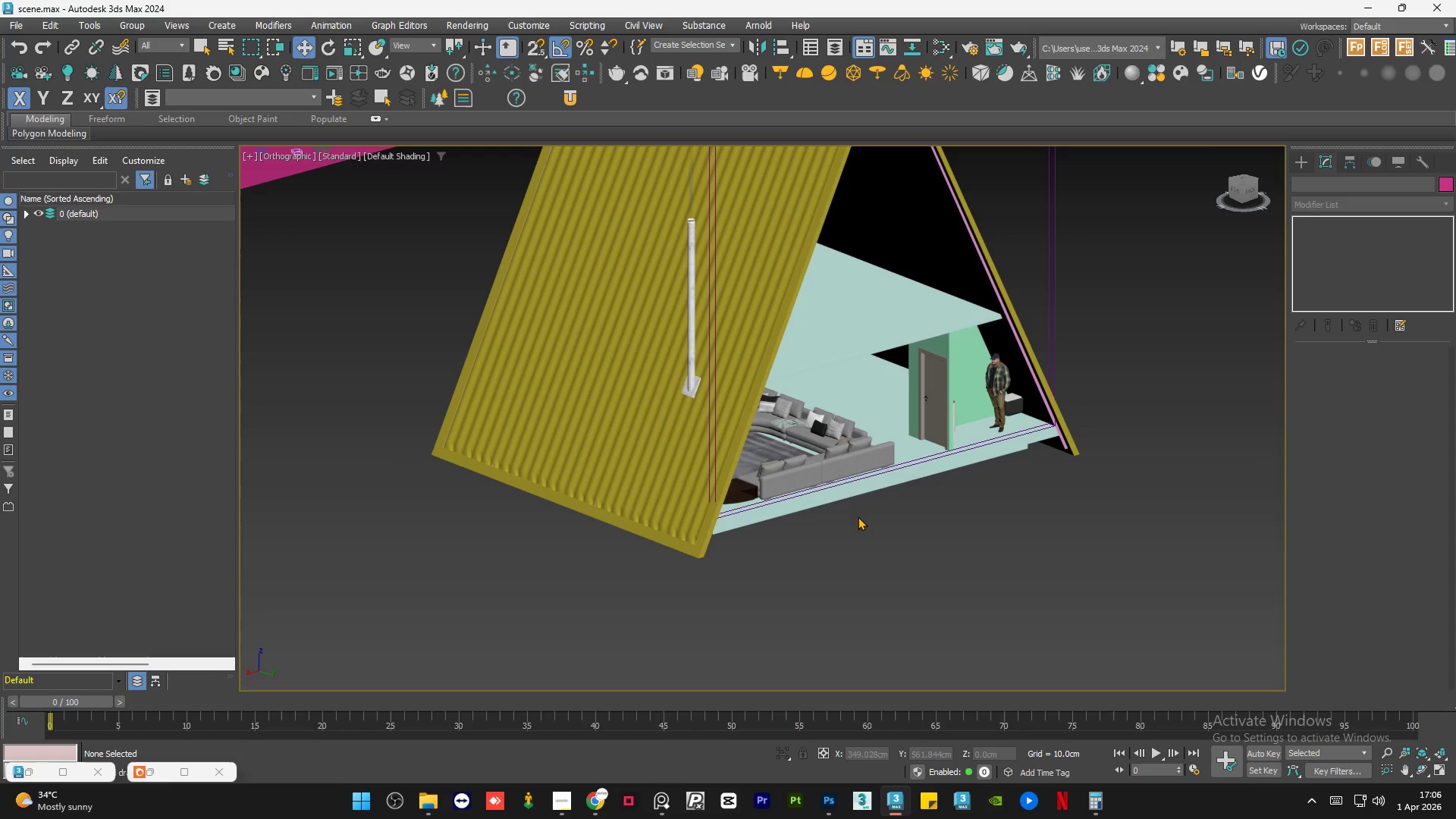 
wait(12.03)
 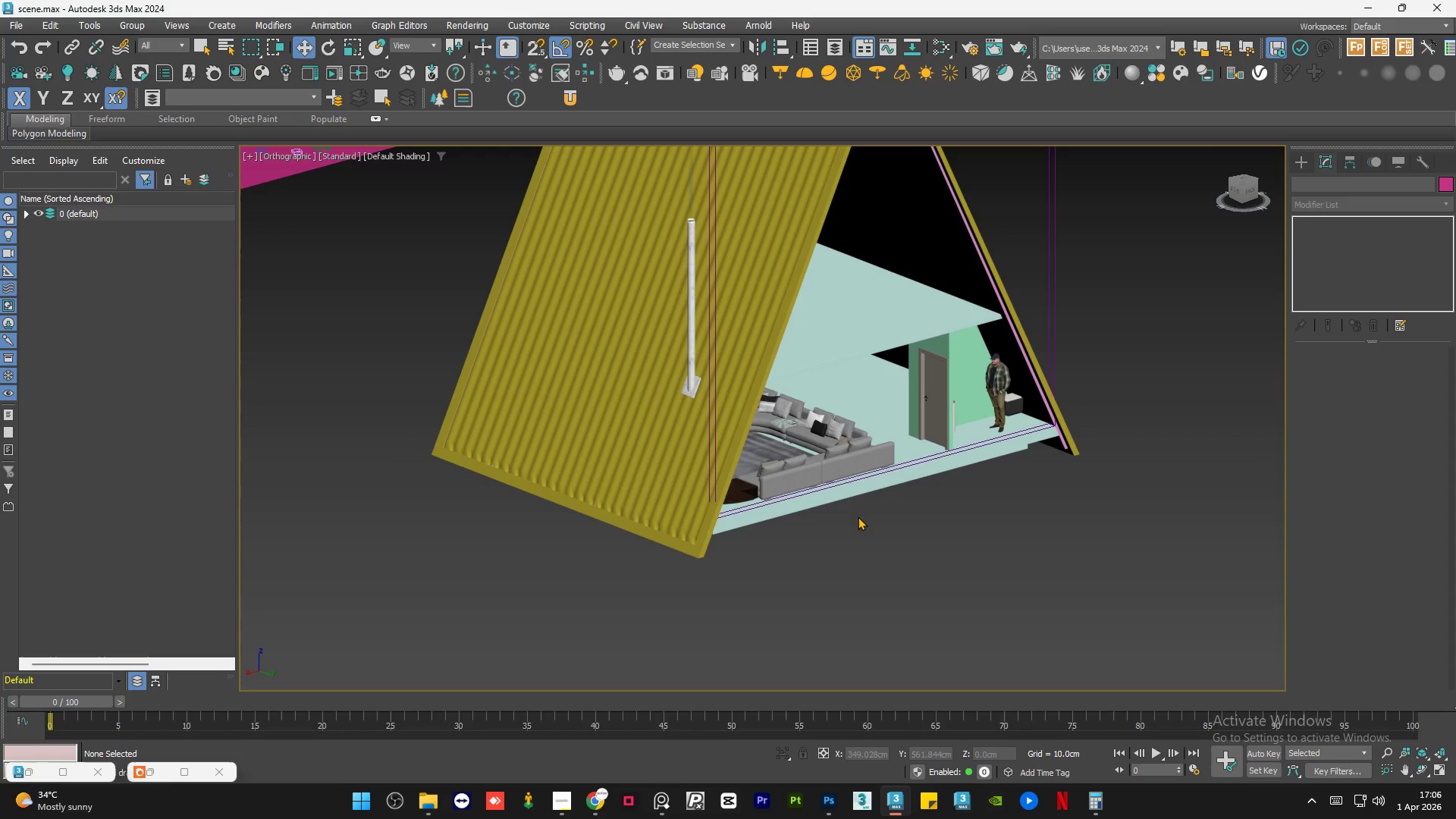 
scroll: coordinate [907, 410], scroll_direction: up, amount: 4.0
 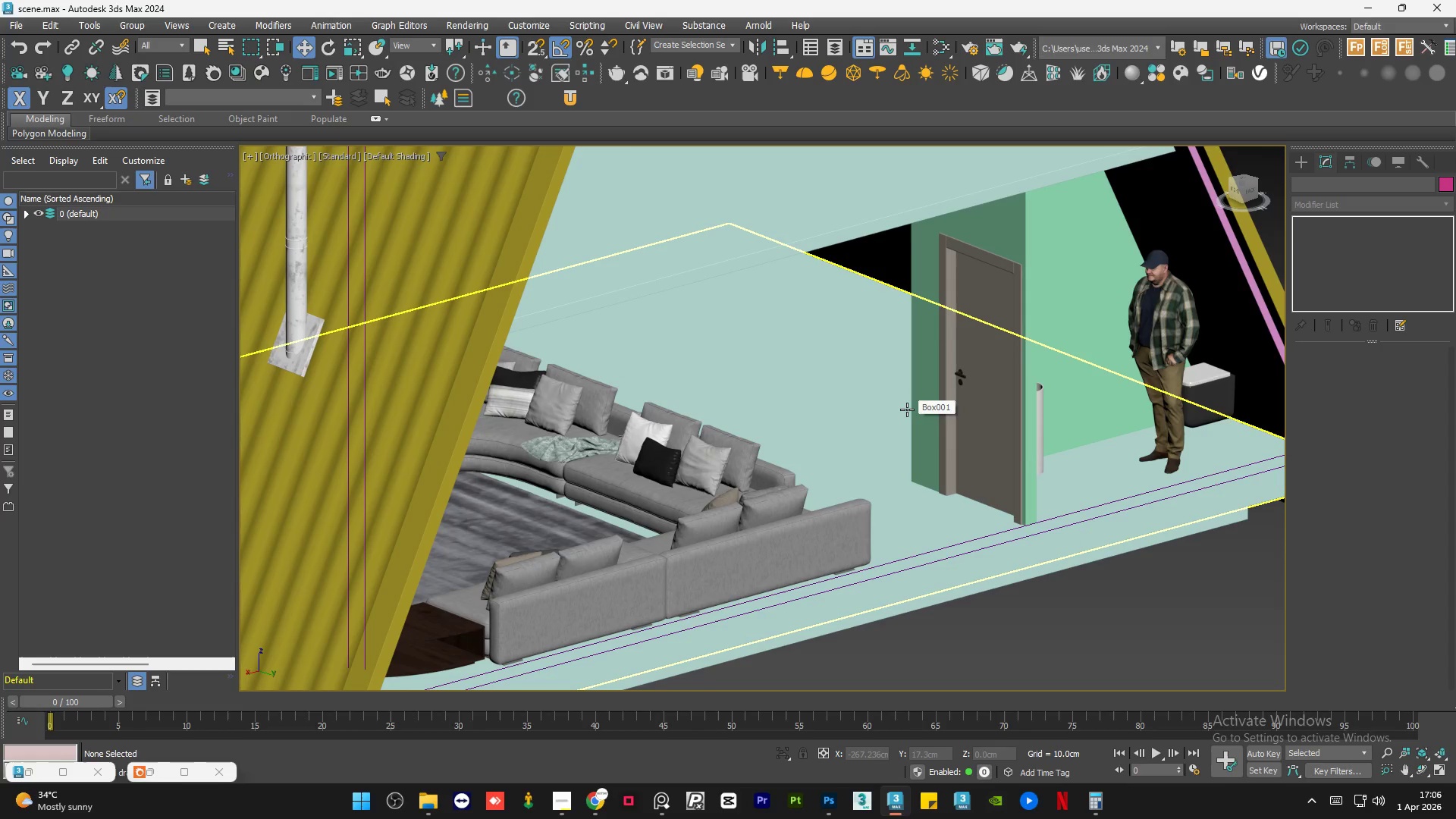 
scroll: coordinate [907, 410], scroll_direction: down, amount: 2.0
 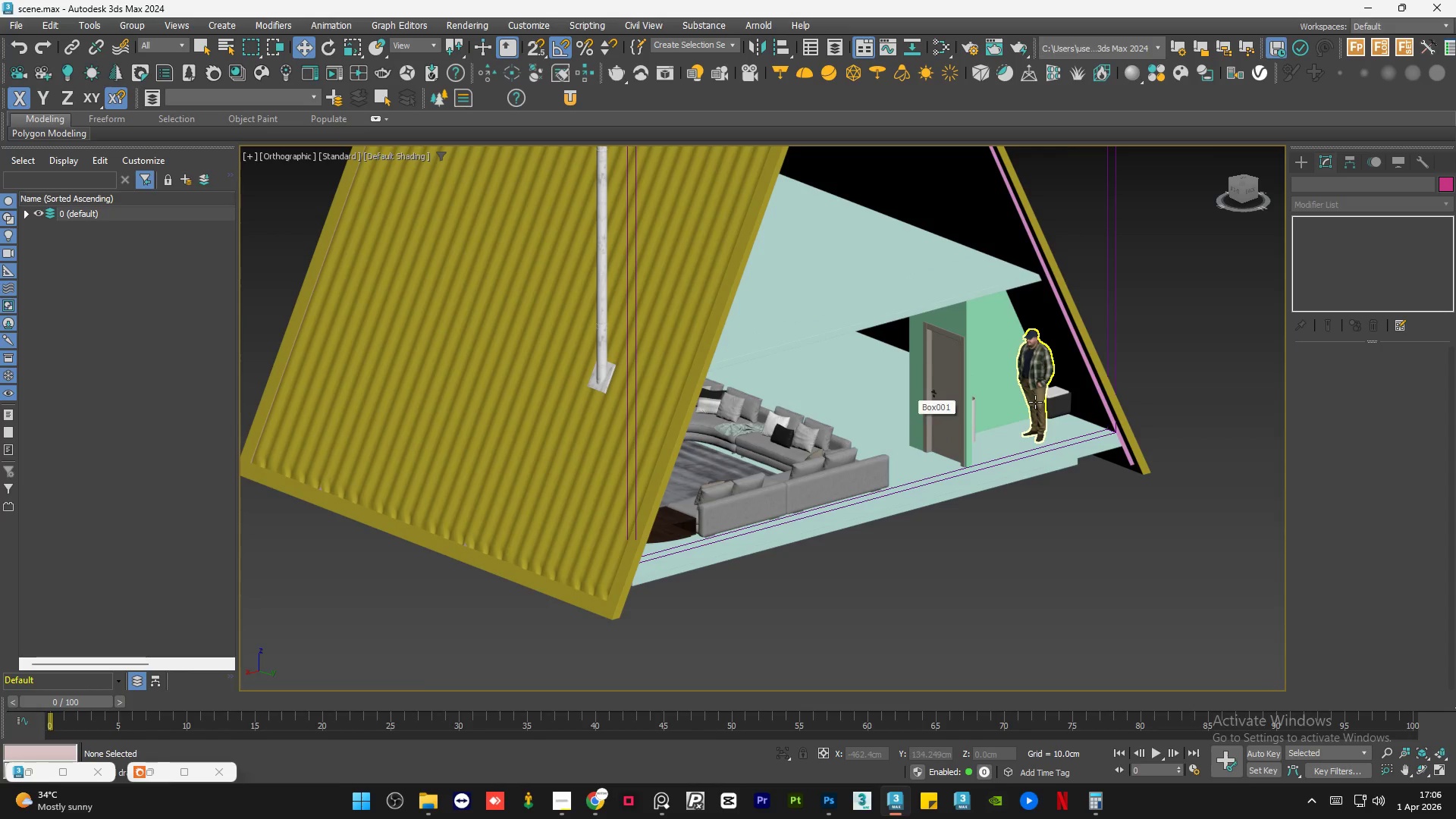 
left_click([1062, 398])
 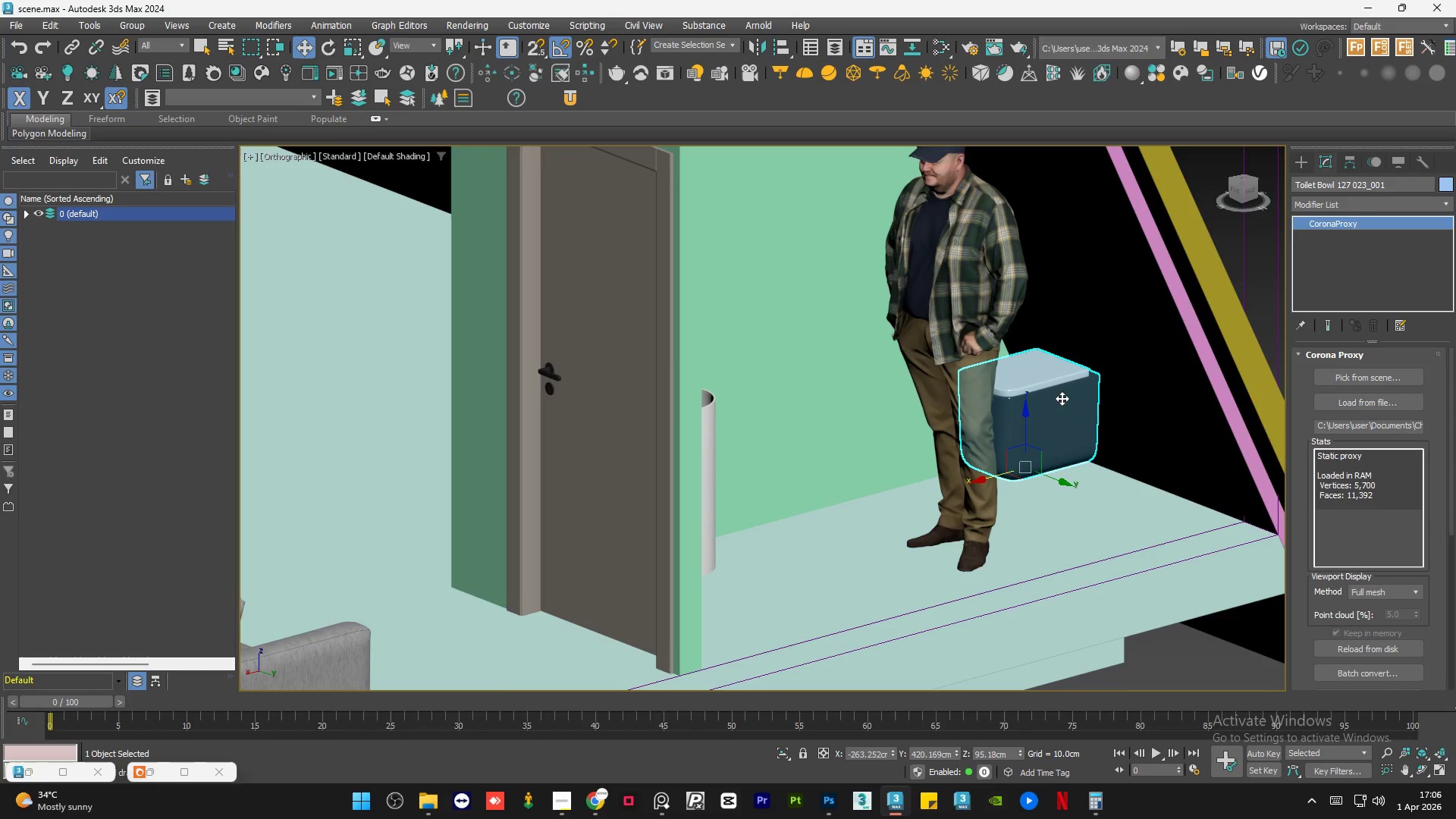 
scroll: coordinate [1062, 398], scroll_direction: up, amount: 4.0
 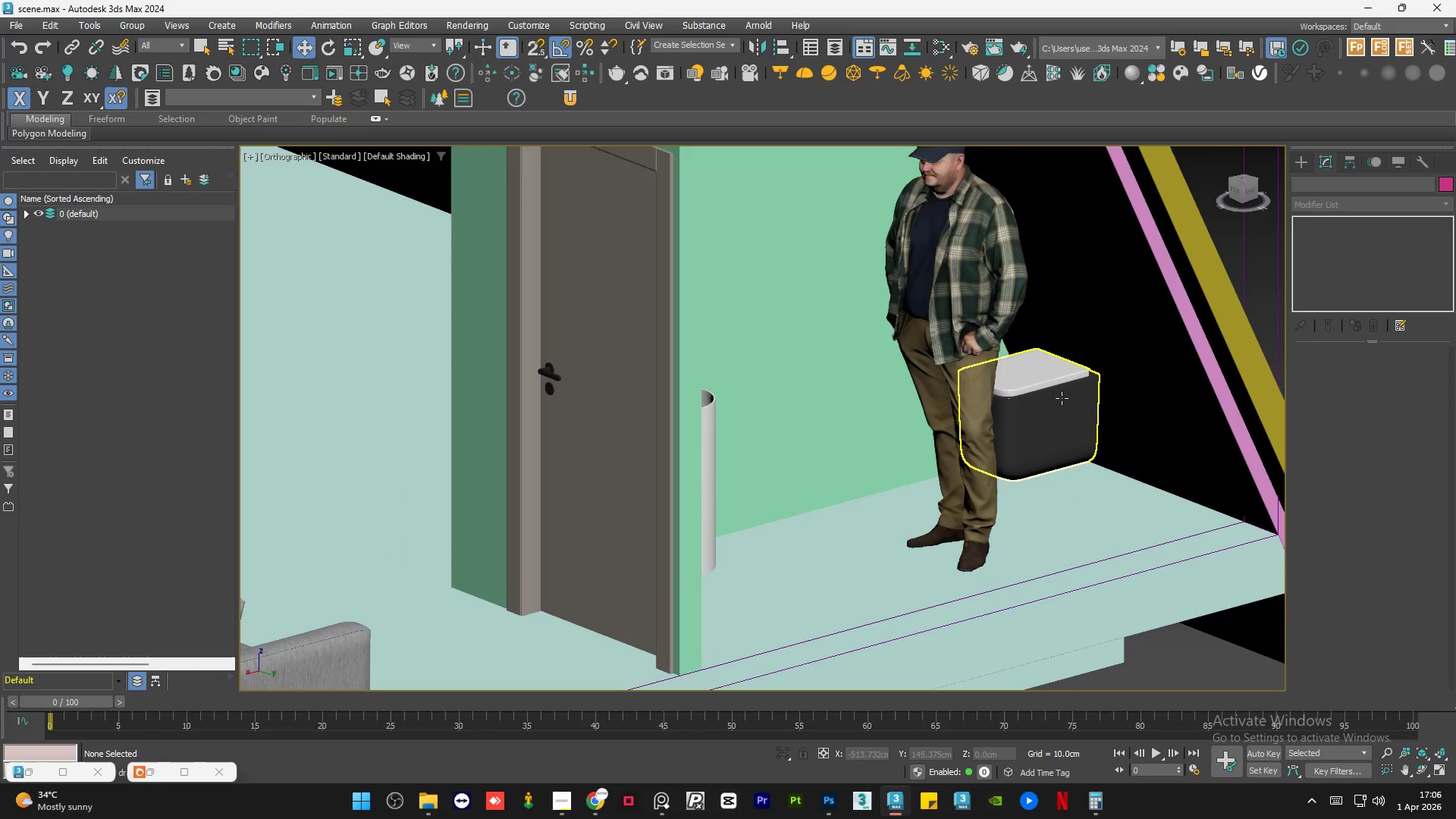 
key(Delete)
 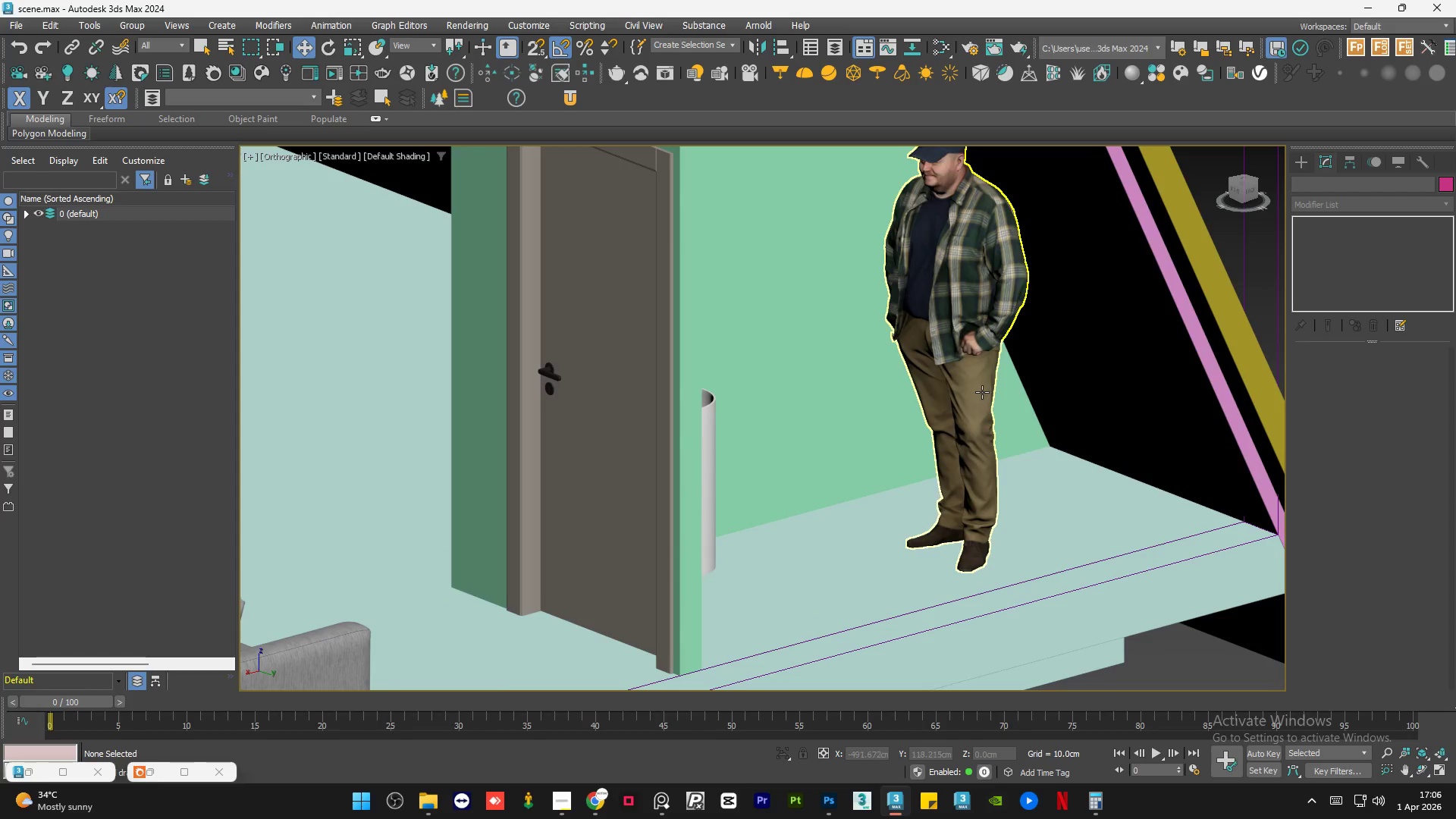 
left_click([982, 392])
 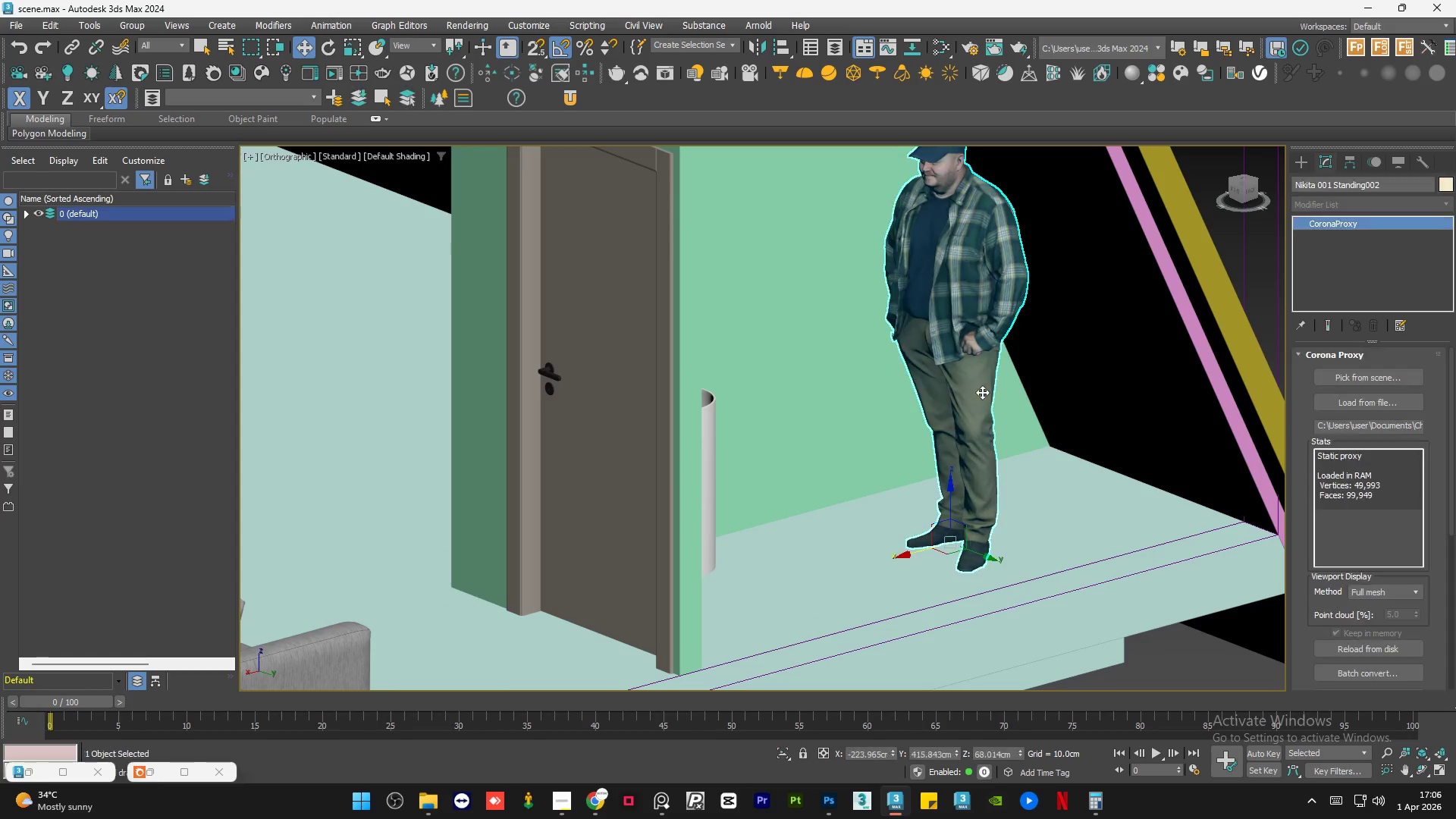 
key(Delete)
 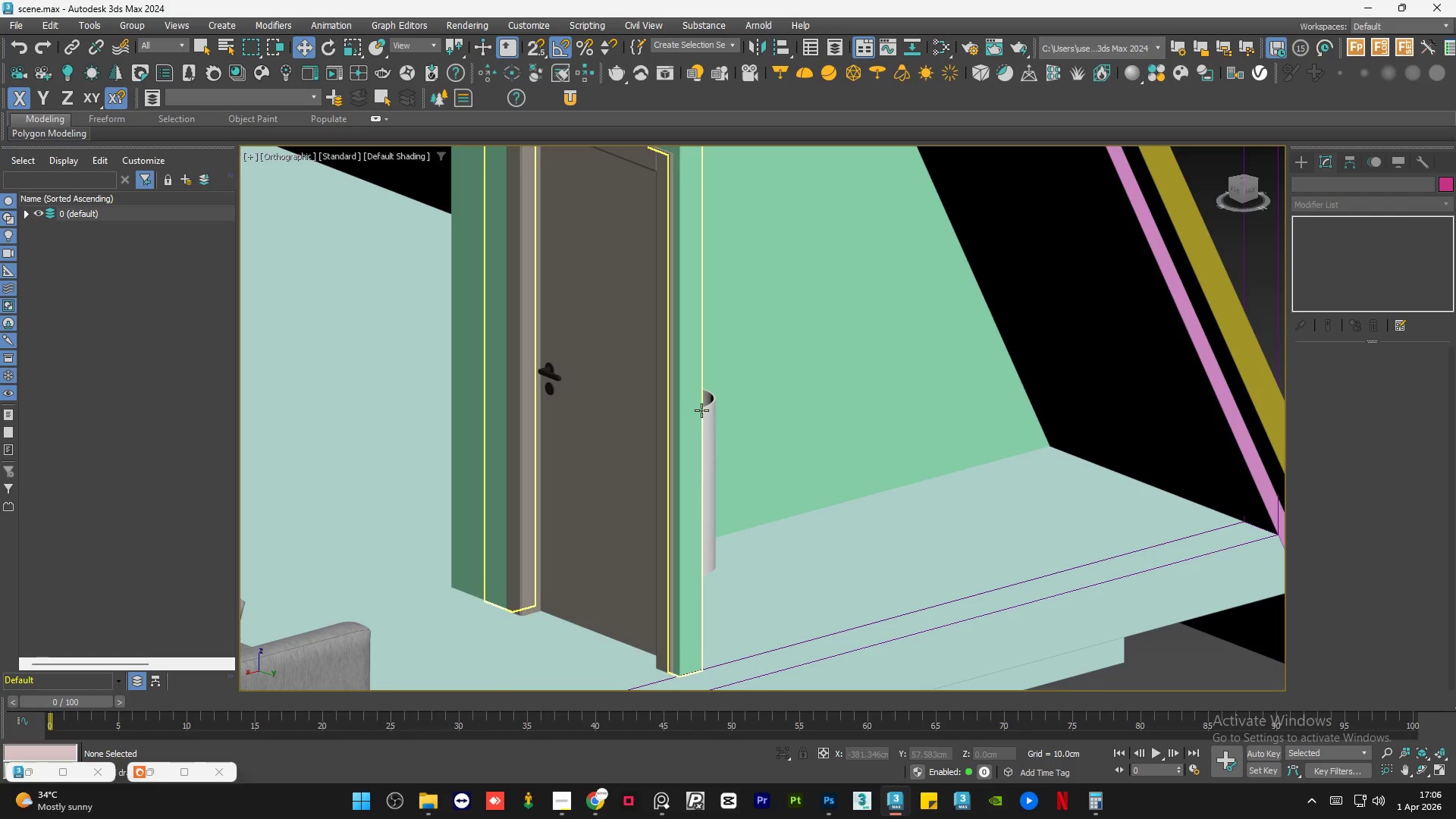 
left_click([708, 409])
 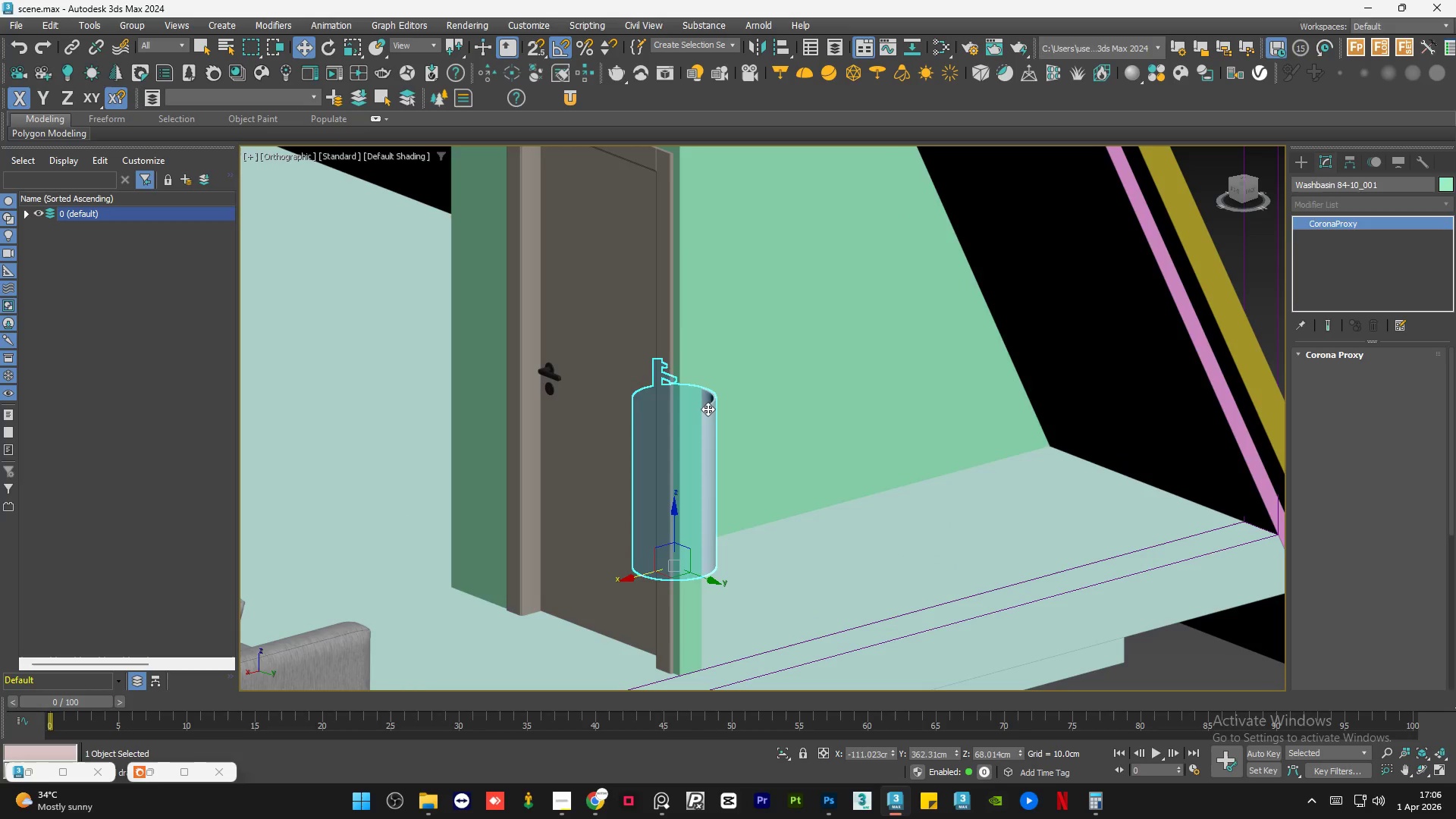 
key(Delete)
 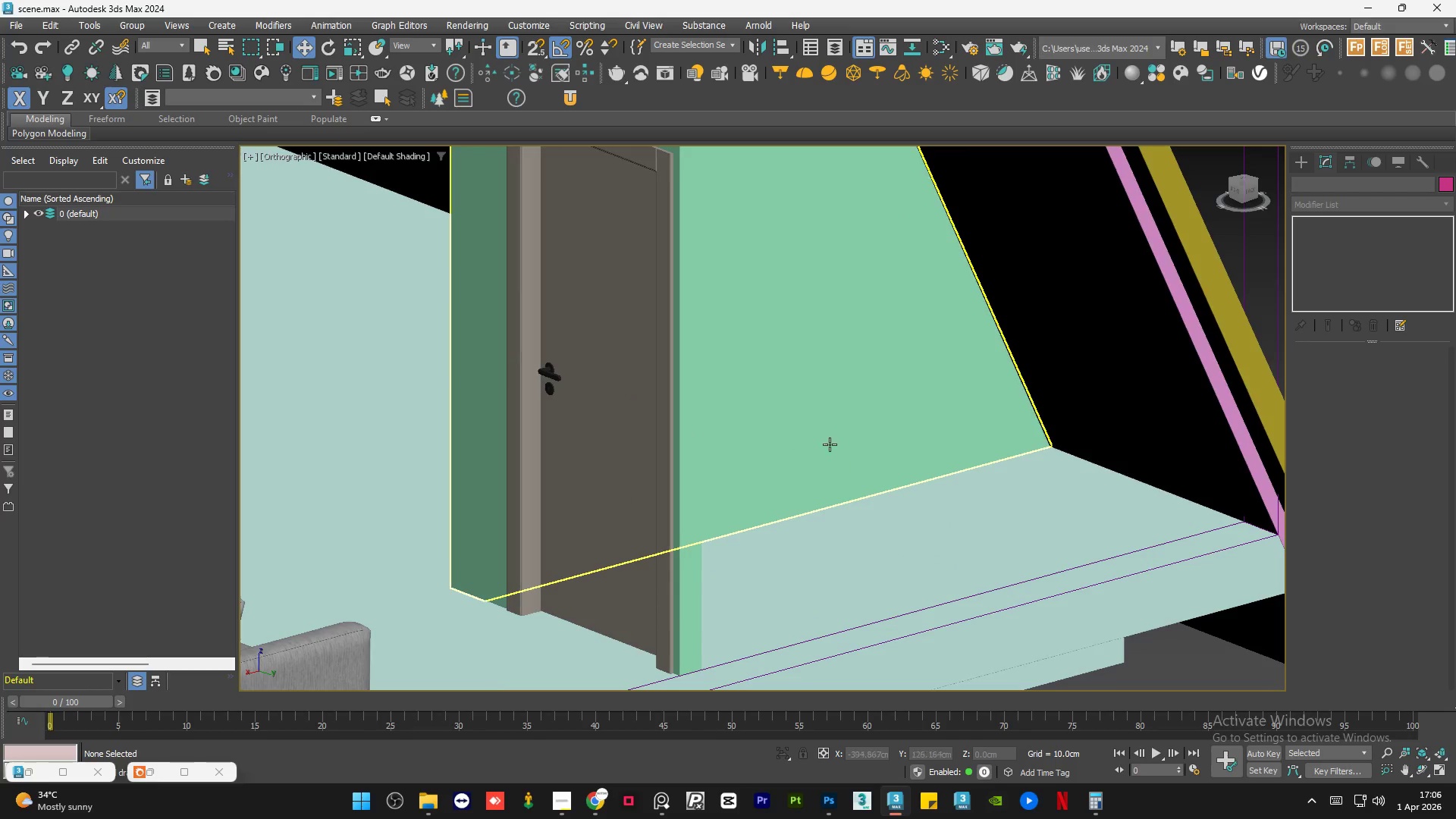 
left_click([999, 562])
 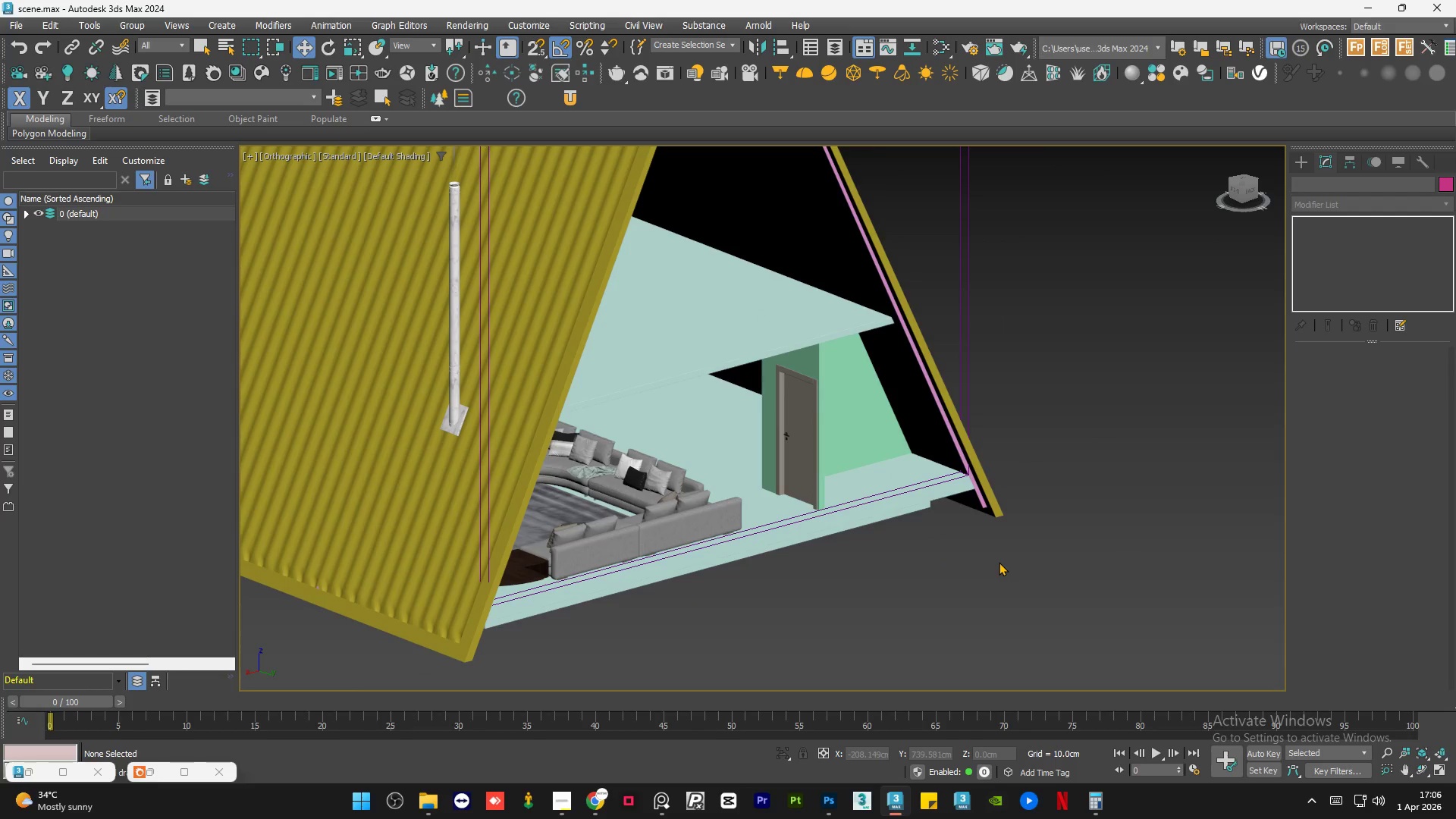 
scroll: coordinate [865, 456], scroll_direction: down, amount: 4.0
 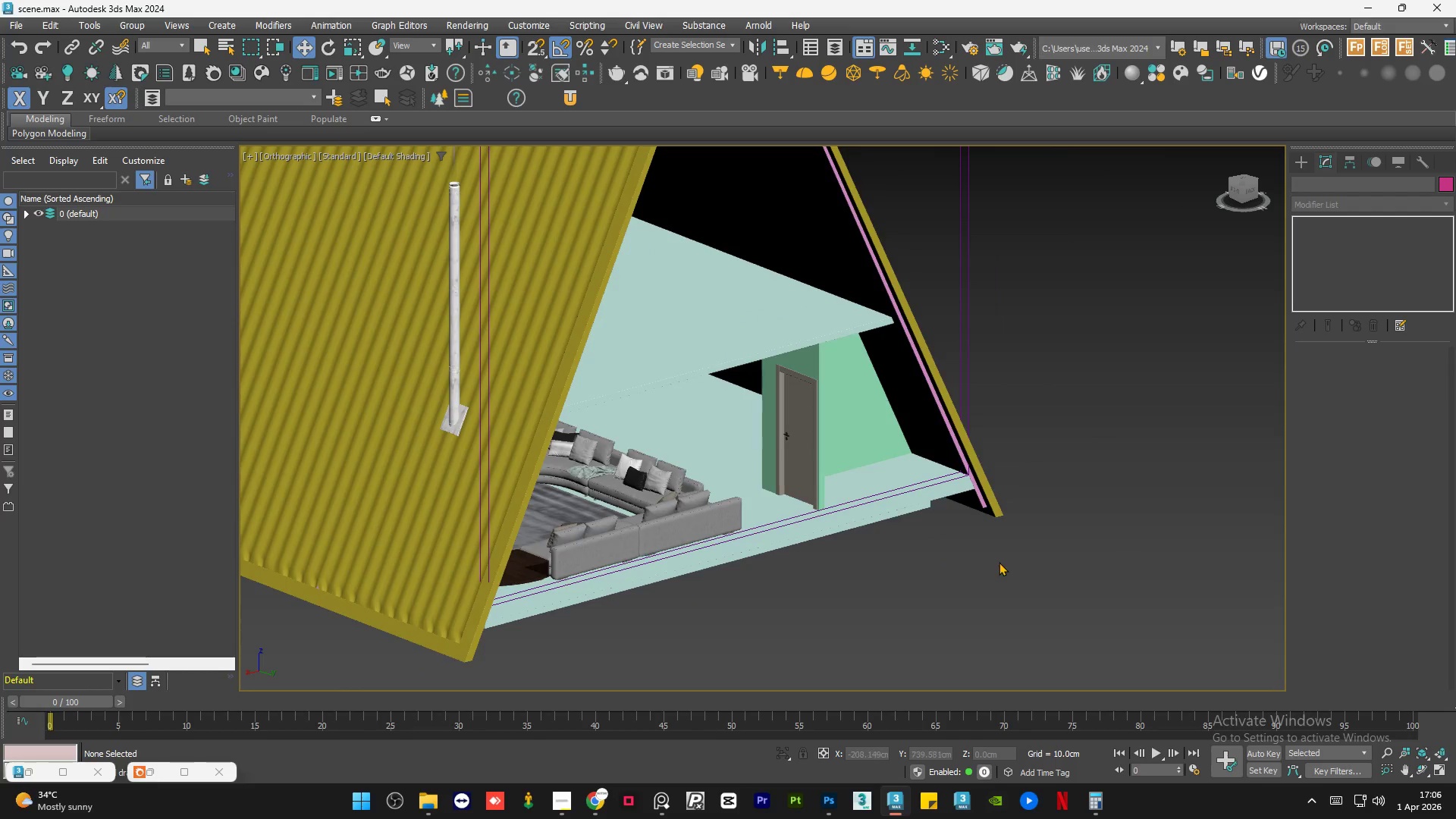 
key(Control+S)
 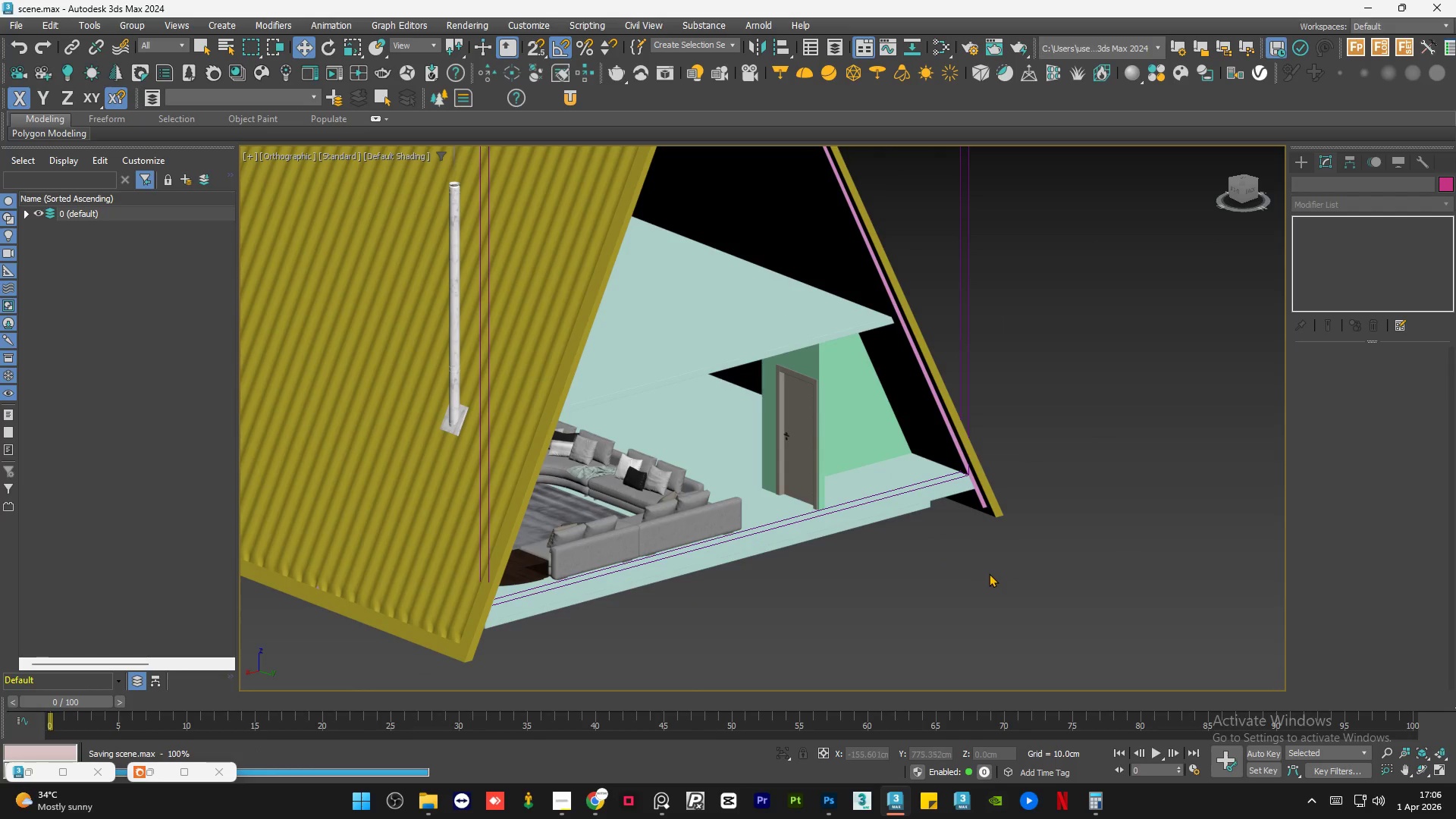 
hold_key(key=AltLeft, duration=1.22)
 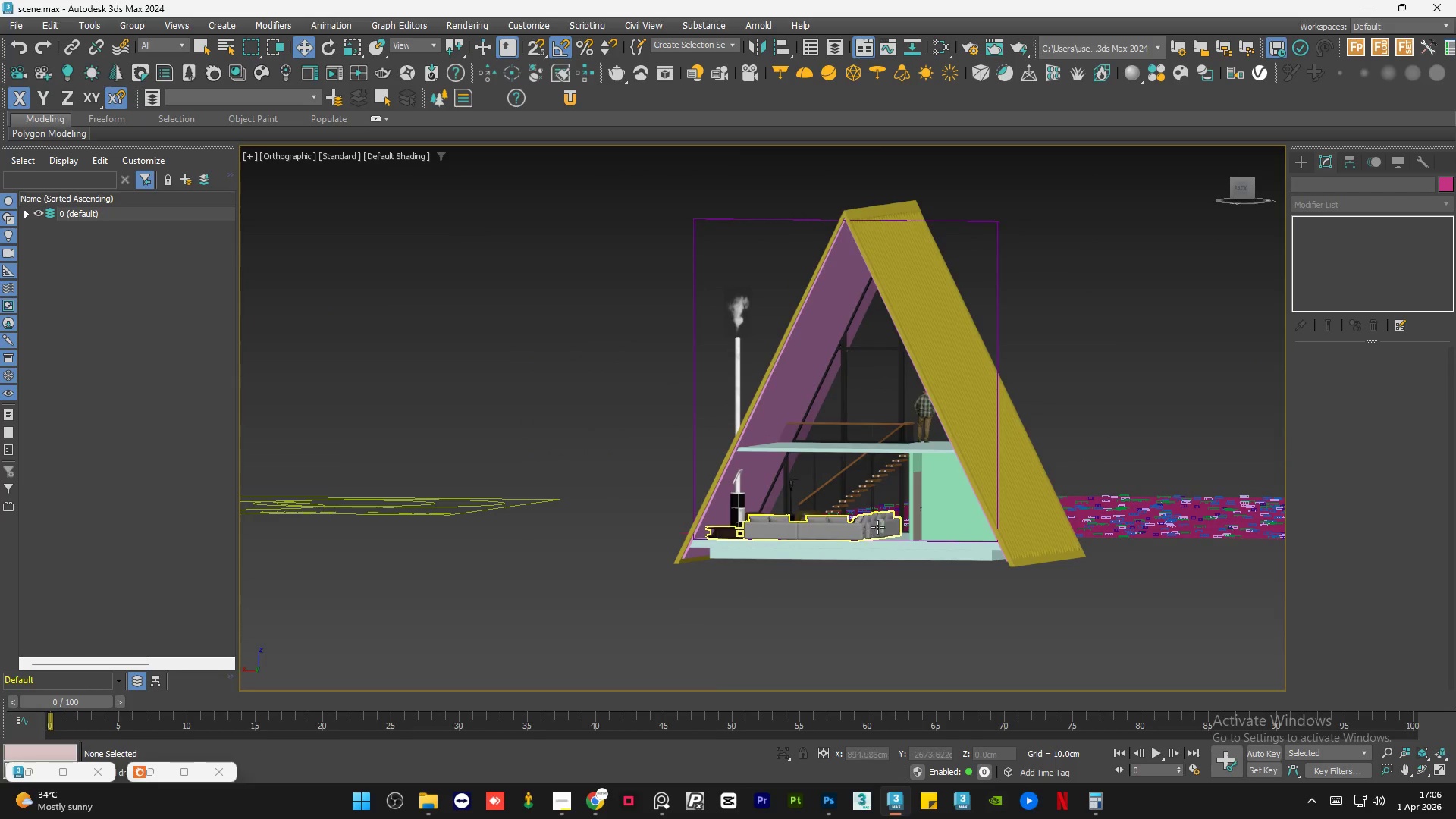 
scroll: coordinate [989, 573], scroll_direction: down, amount: 2.0
 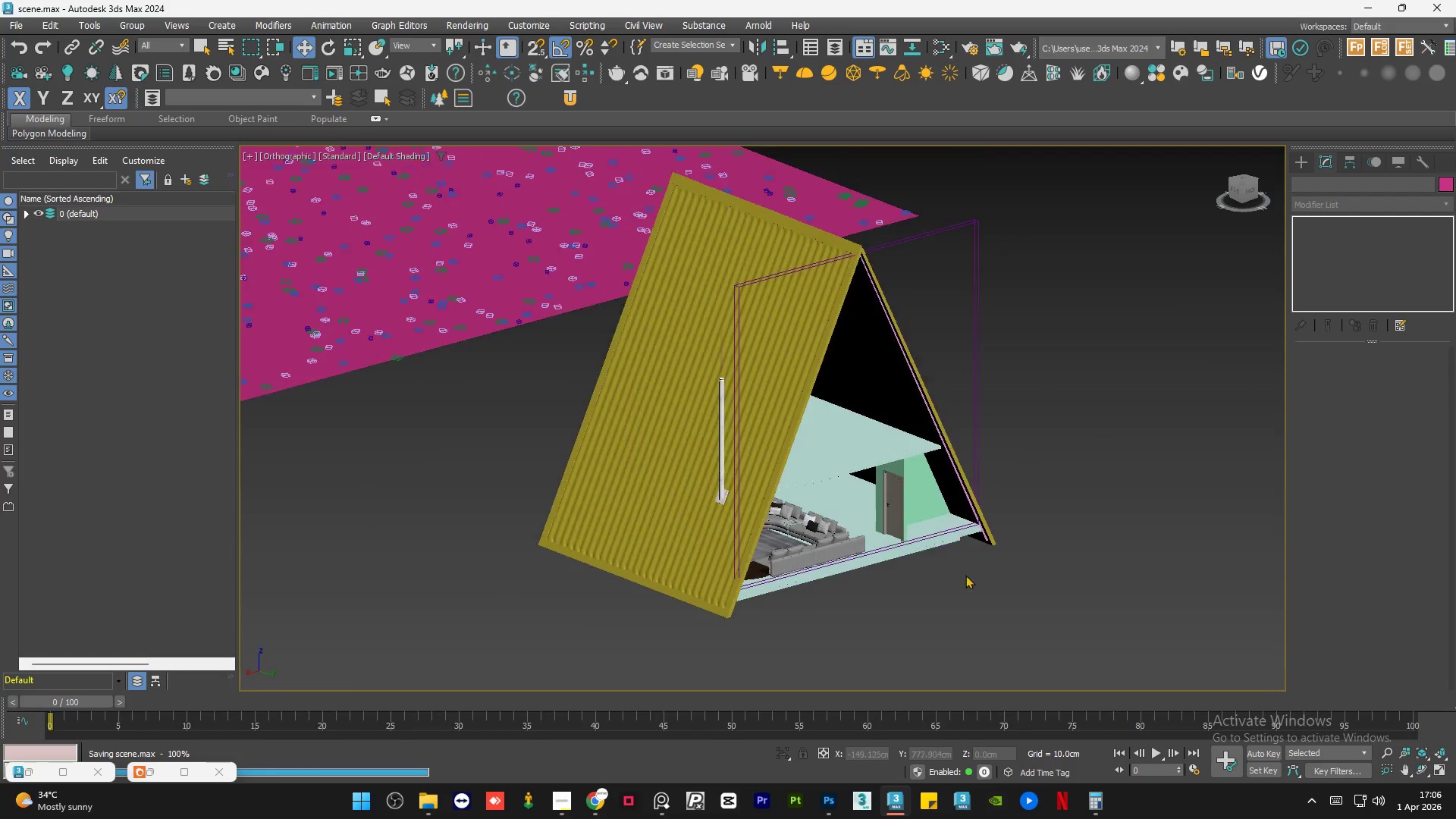 
scroll: coordinate [813, 510], scroll_direction: up, amount: 9.0
 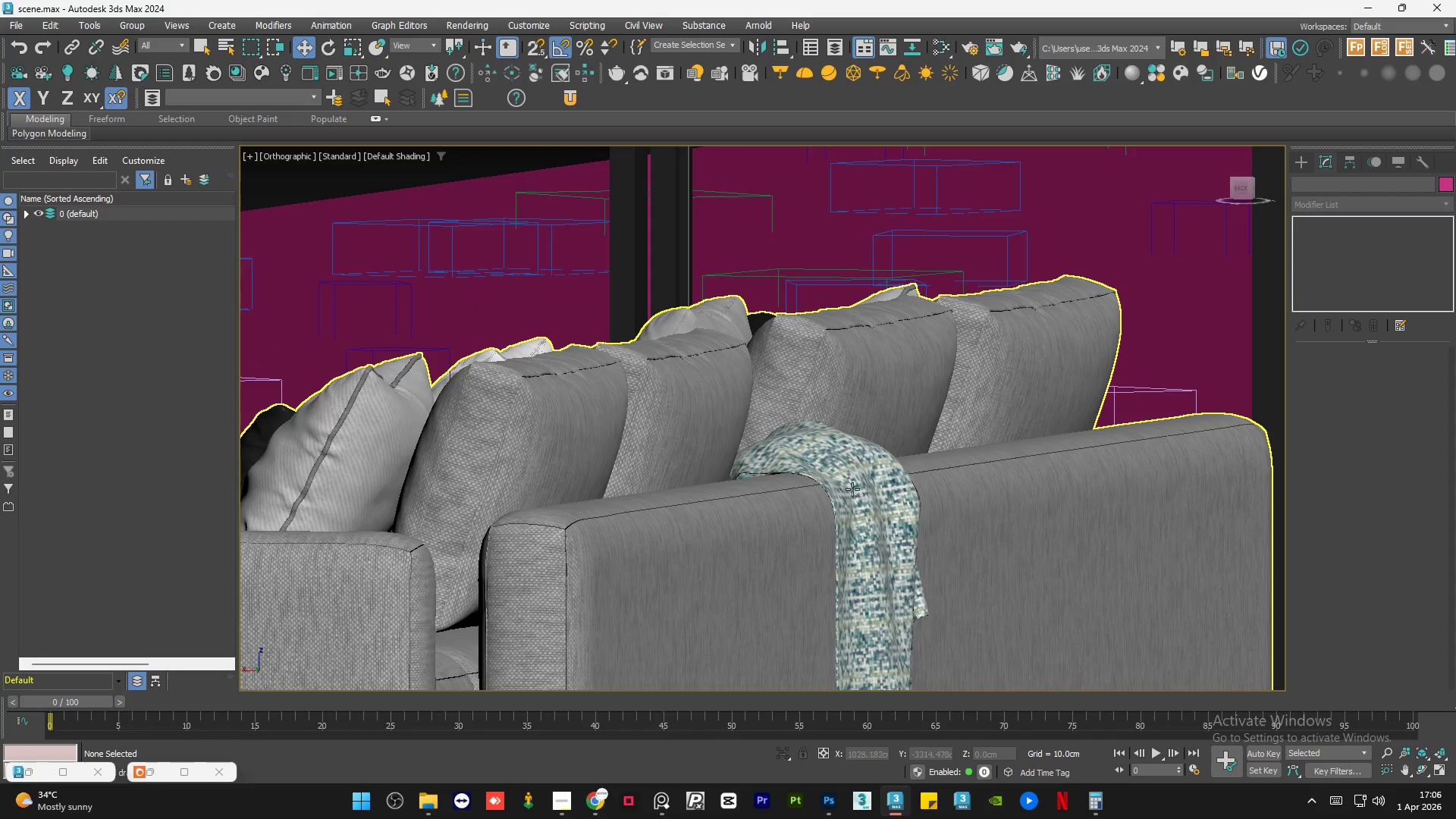 
scroll: coordinate [853, 489], scroll_direction: down, amount: 3.0
 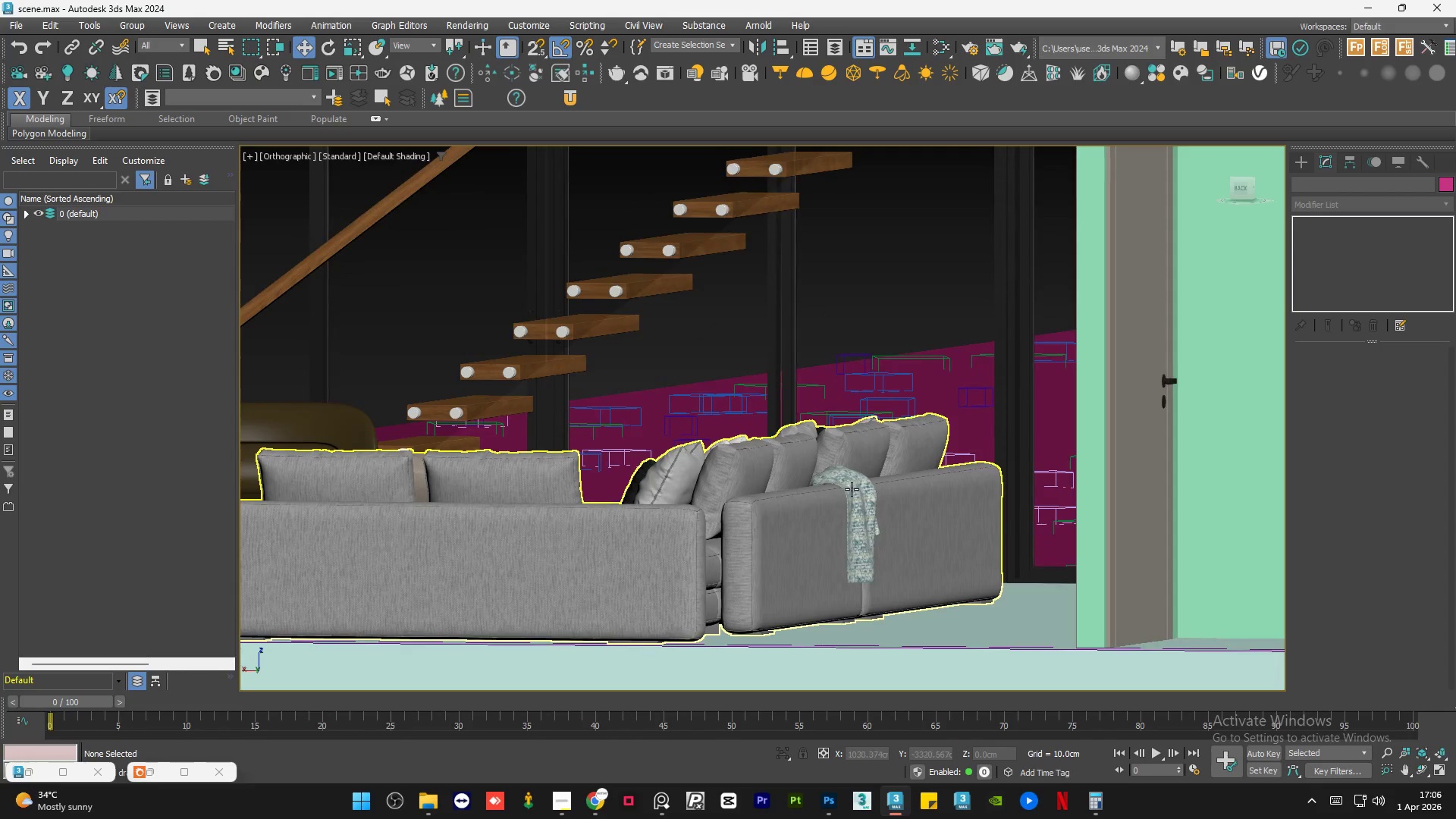 
scroll: coordinate [825, 602], scroll_direction: up, amount: 7.0
 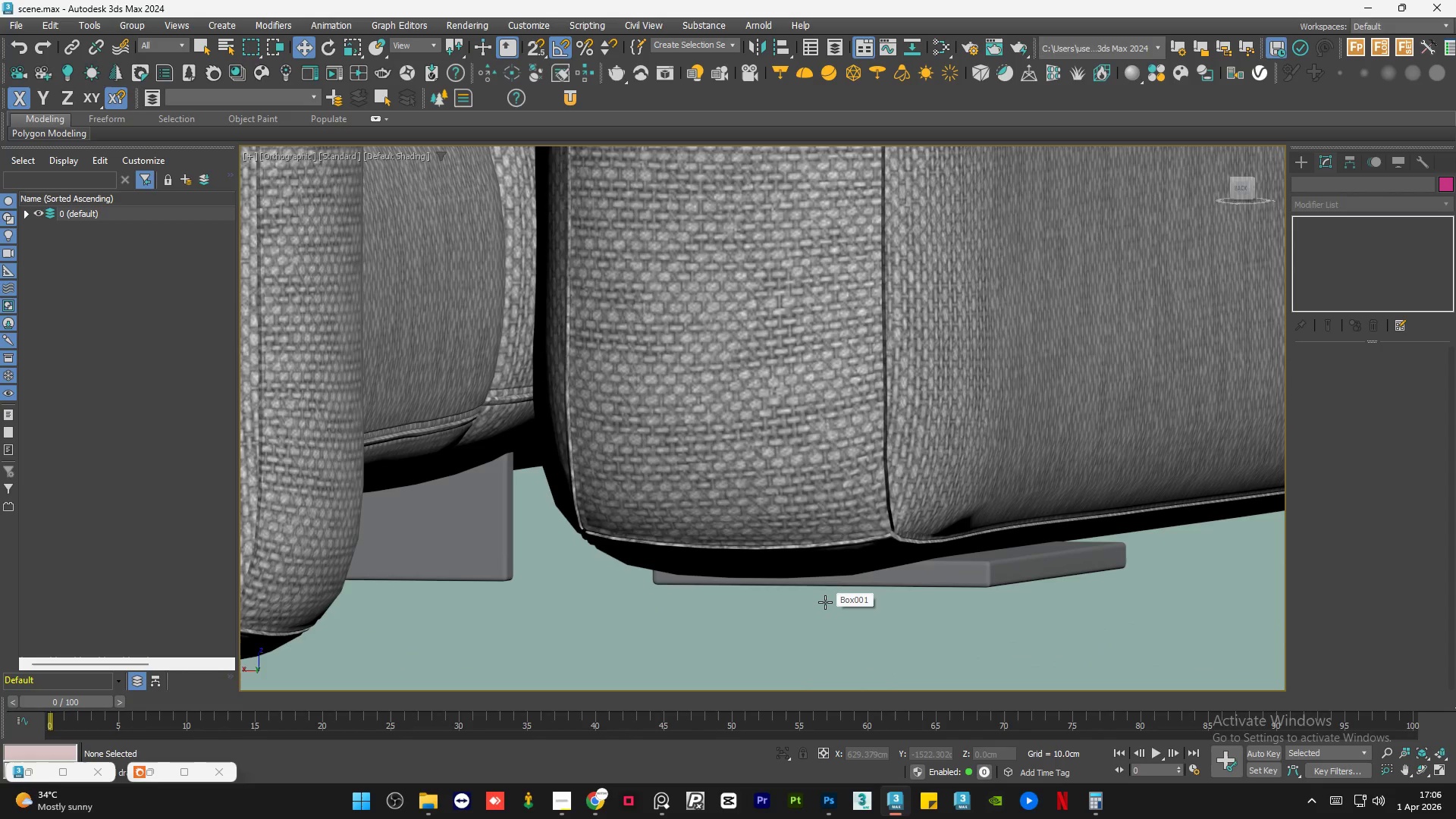 
scroll: coordinate [770, 526], scroll_direction: down, amount: 11.0
 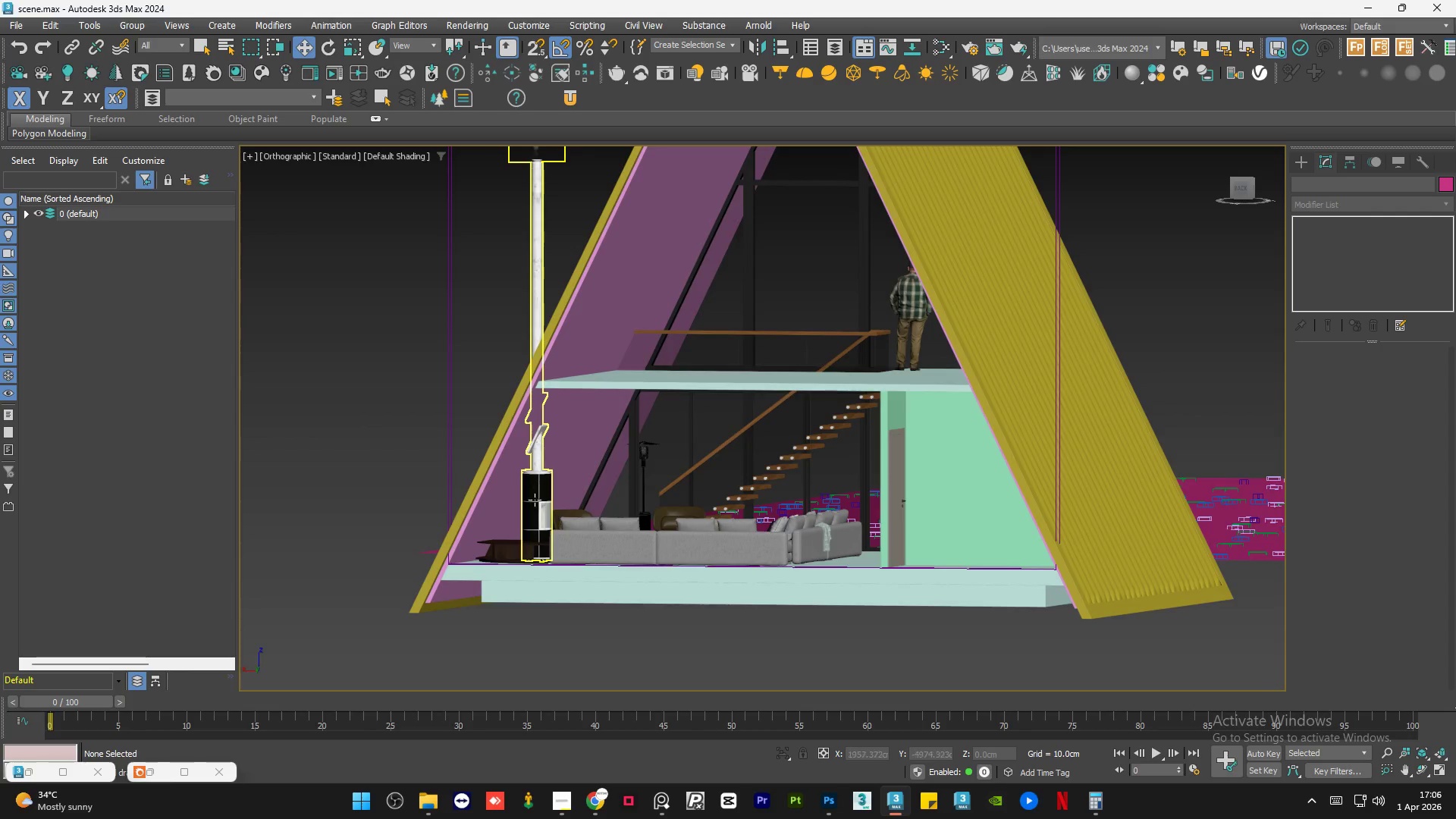 
left_click([537, 500])
 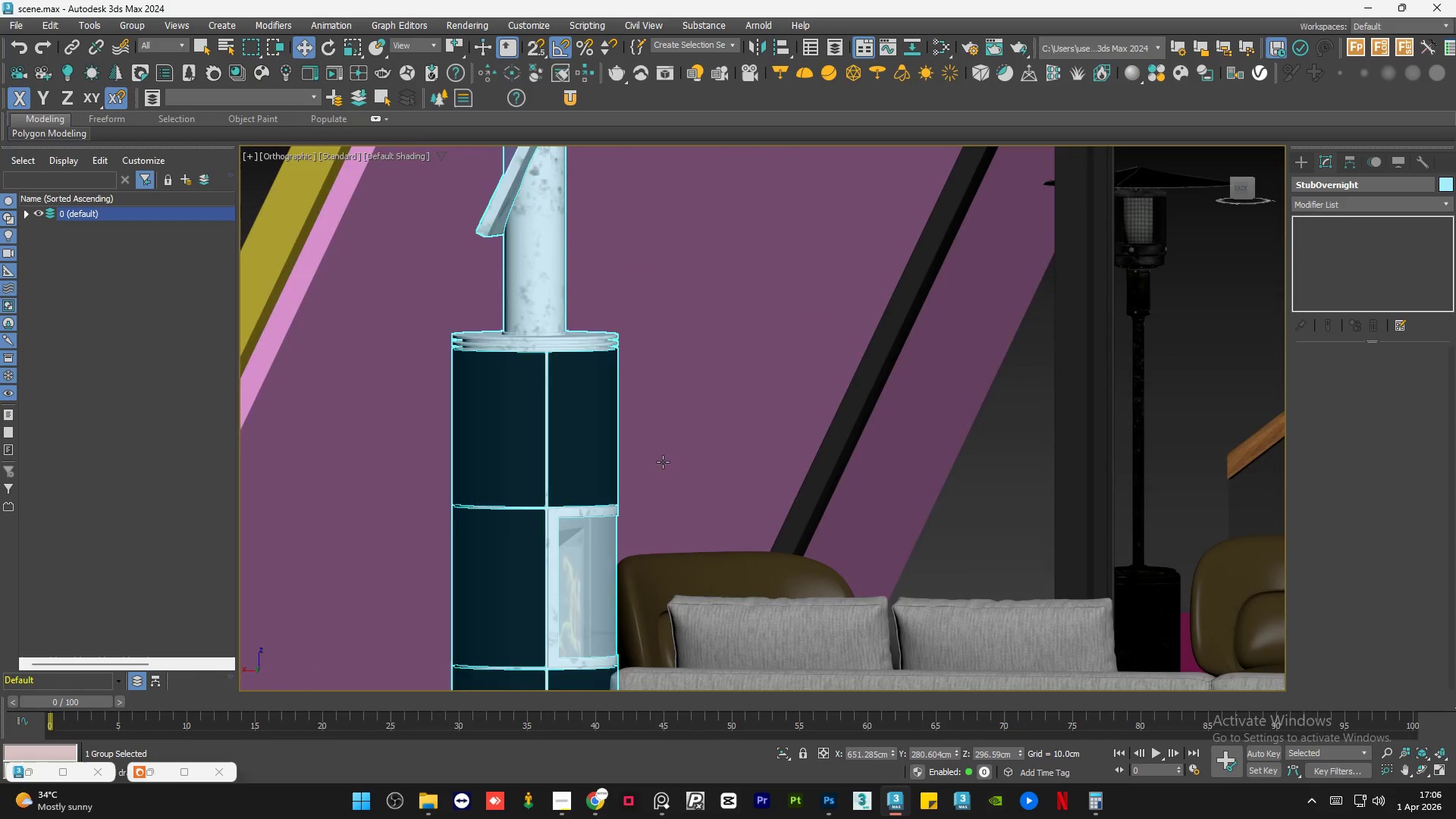 
scroll: coordinate [537, 500], scroll_direction: up, amount: 5.0
 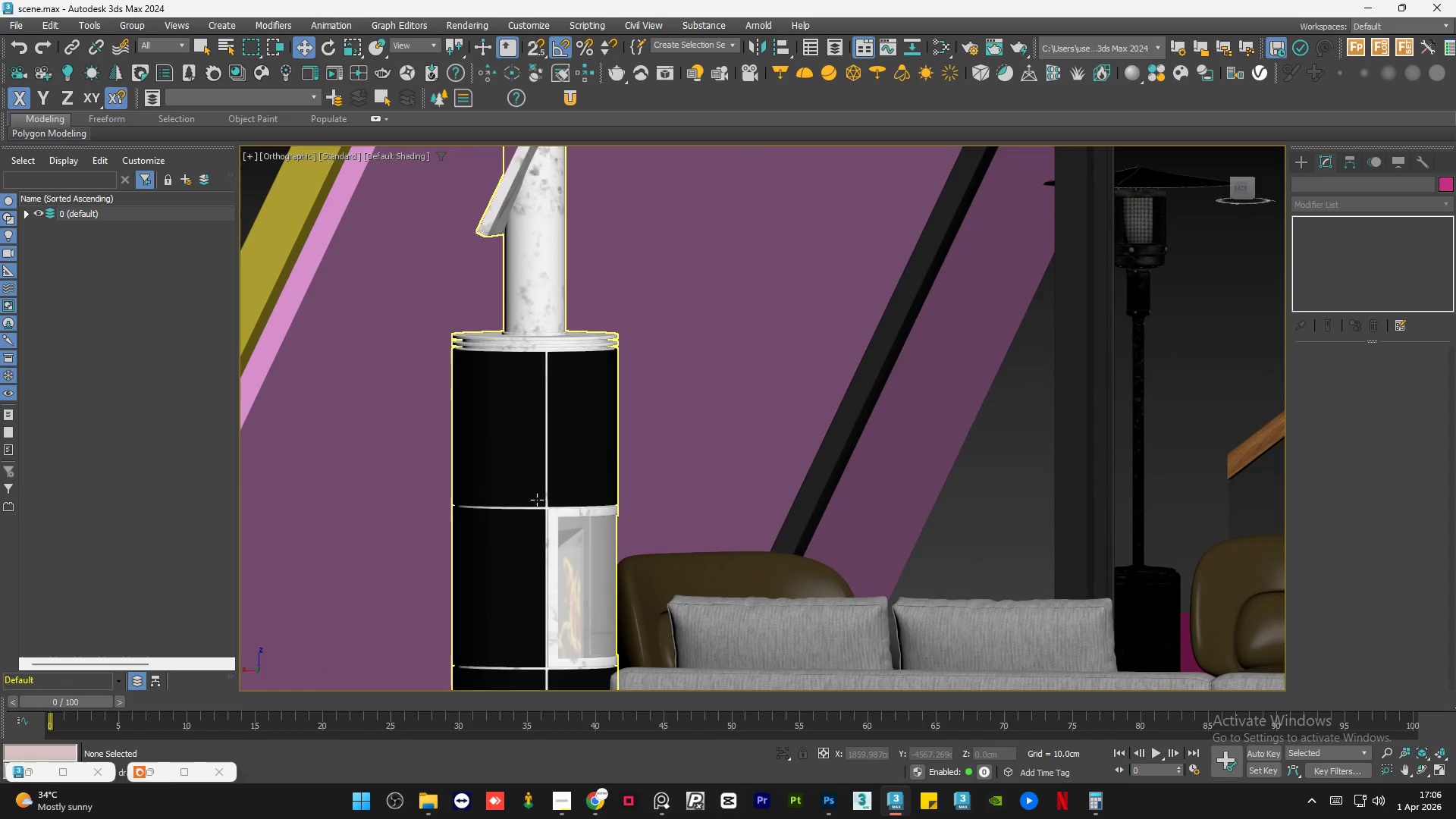 
left_click([485, 474])
 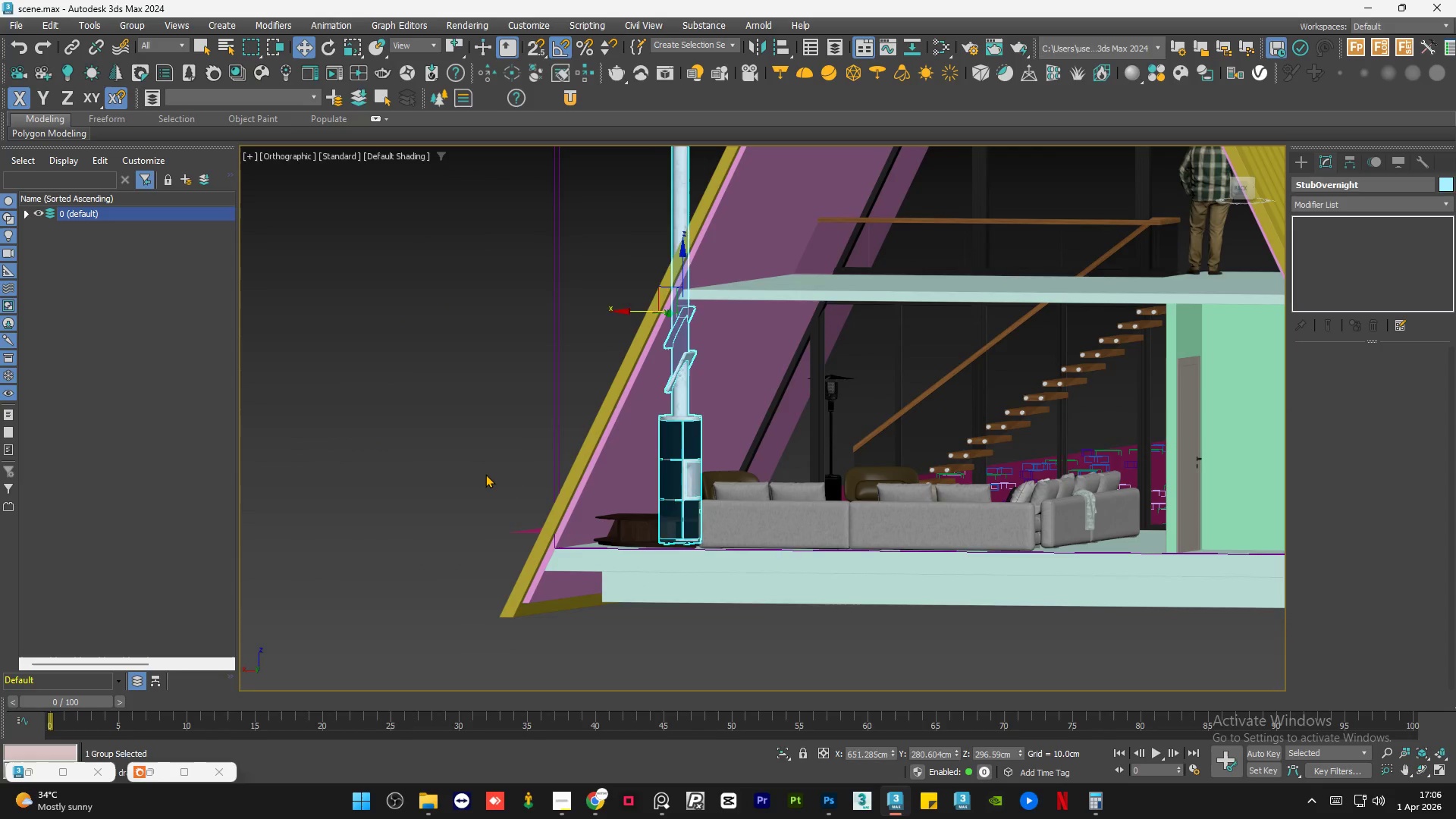 
scroll: coordinate [730, 443], scroll_direction: down, amount: 4.0
 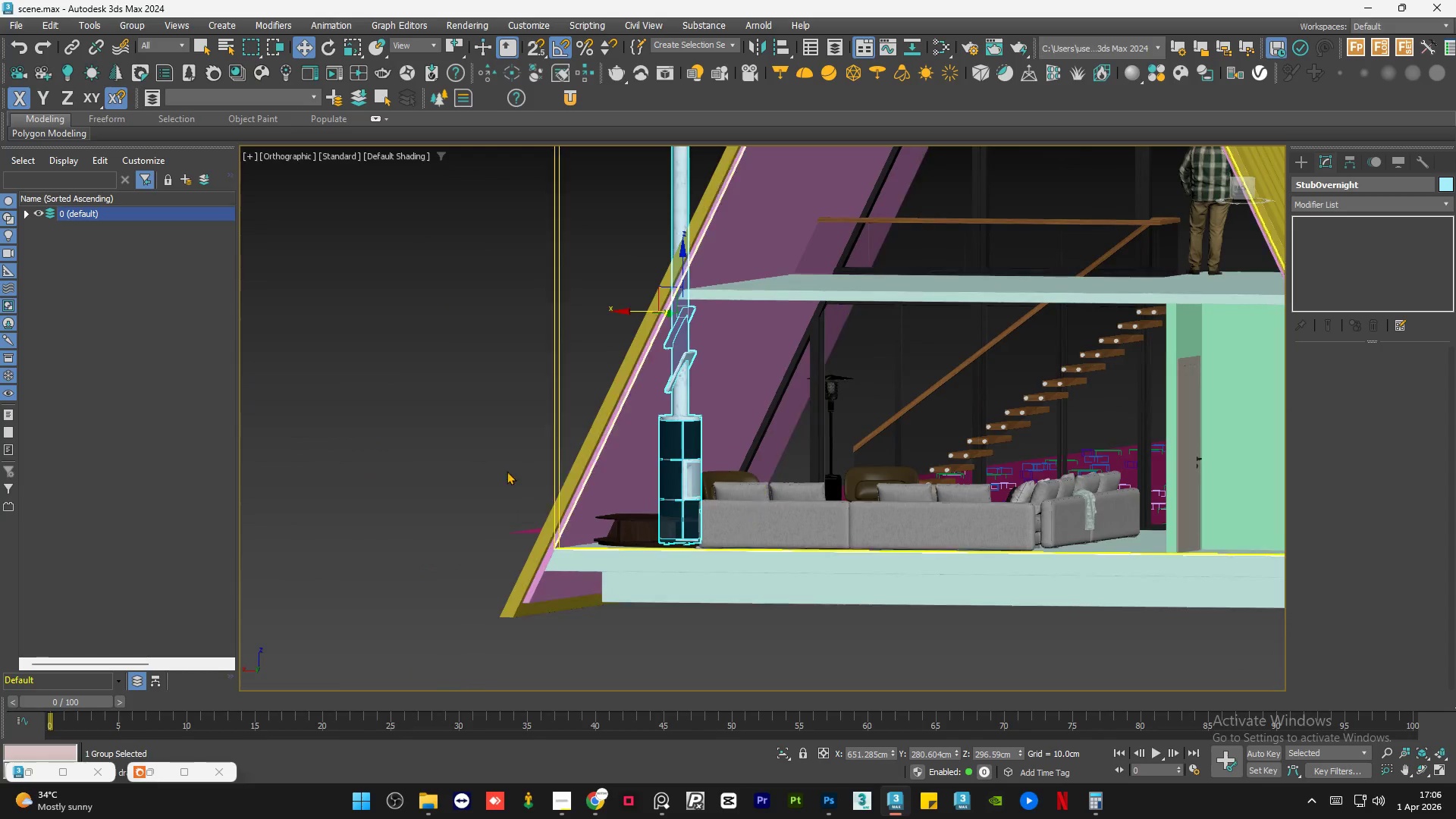 
key(Control+S)
 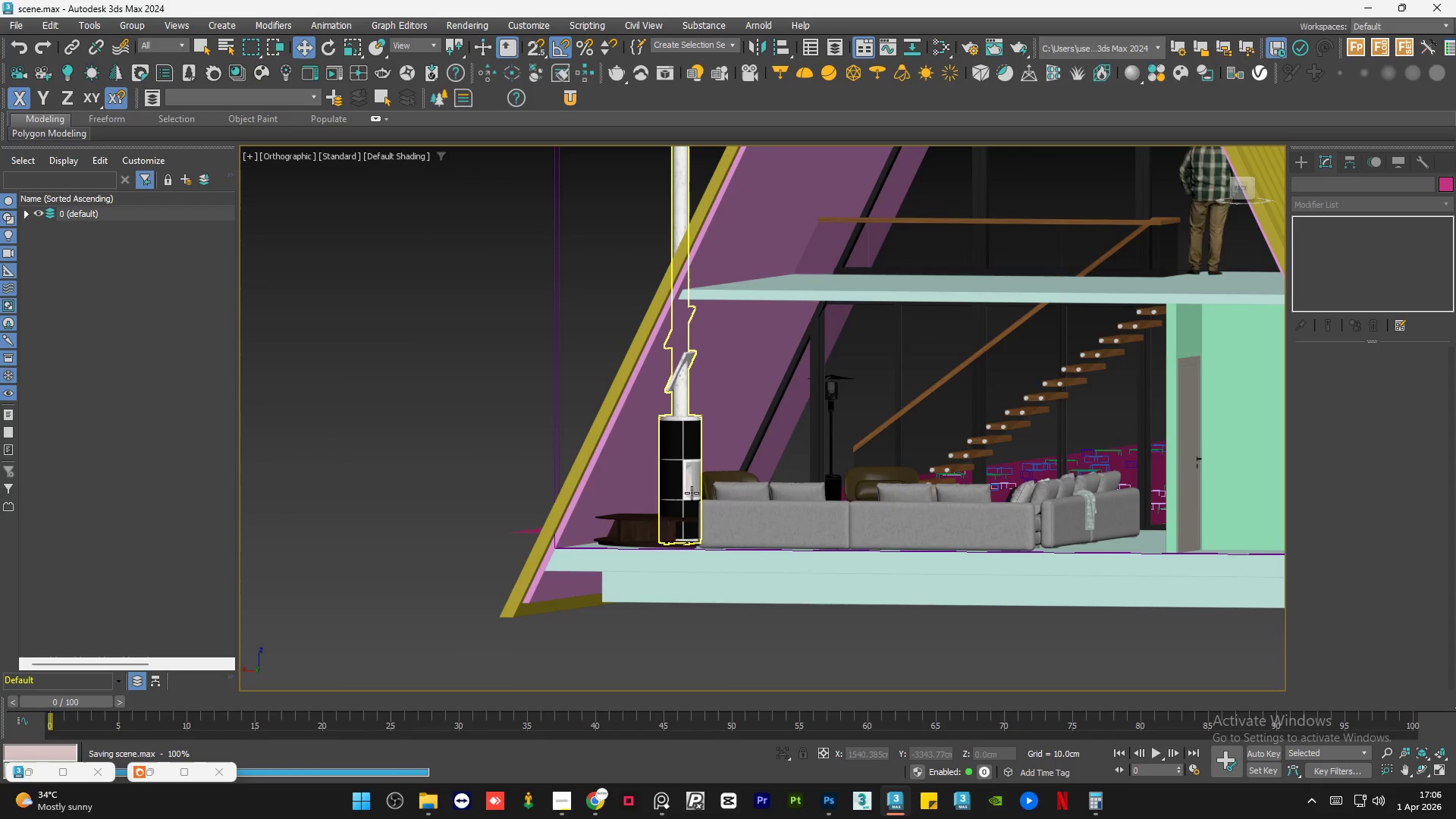 
hold_key(key=AltLeft, duration=0.58)
 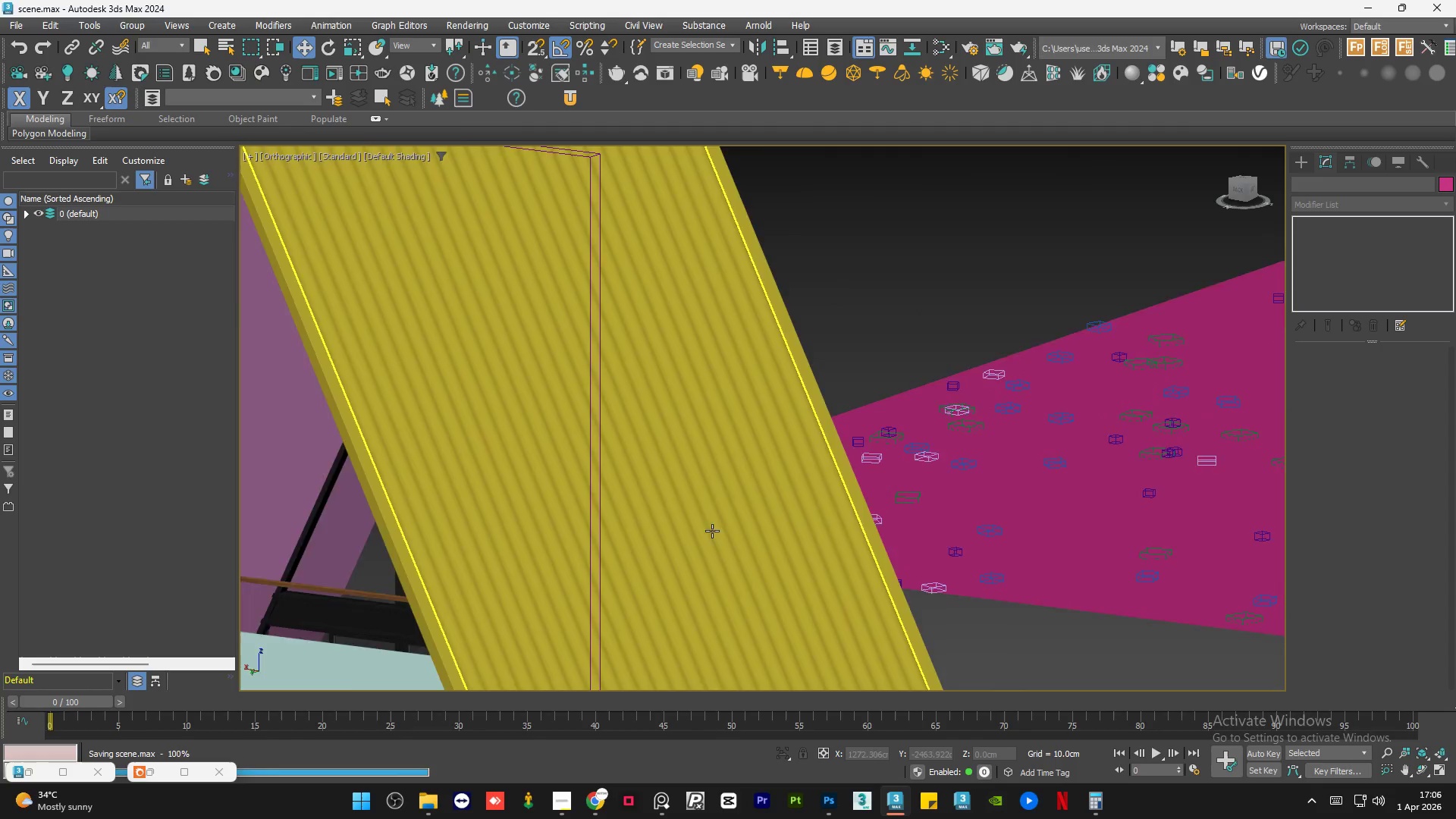 
hold_key(key=AltLeft, duration=0.8)
scroll: coordinate [858, 504], scroll_direction: down, amount: 5.0
 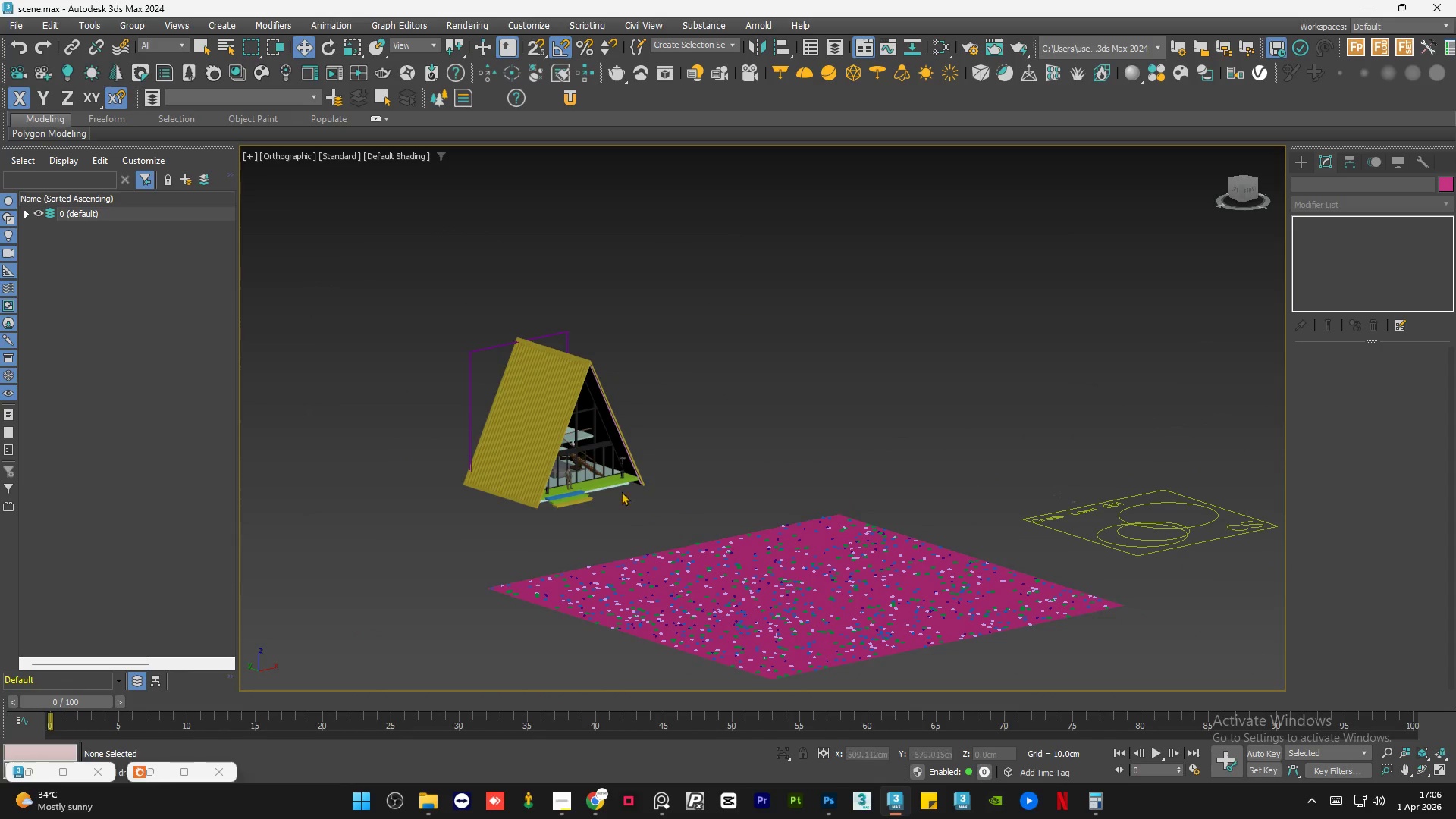 
hold_key(key=AltLeft, duration=0.59)
 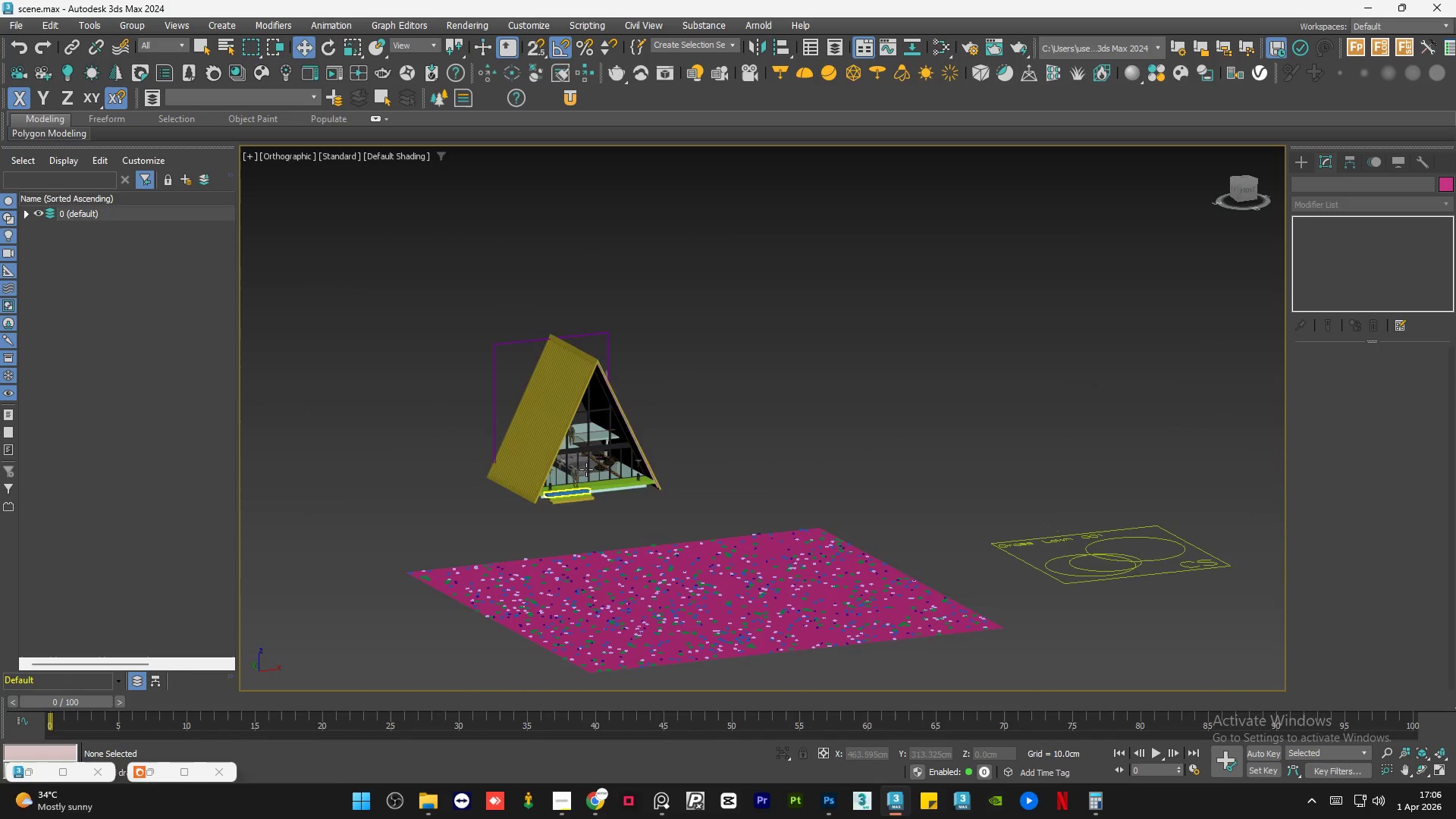 
scroll: coordinate [596, 457], scroll_direction: up, amount: 7.0
 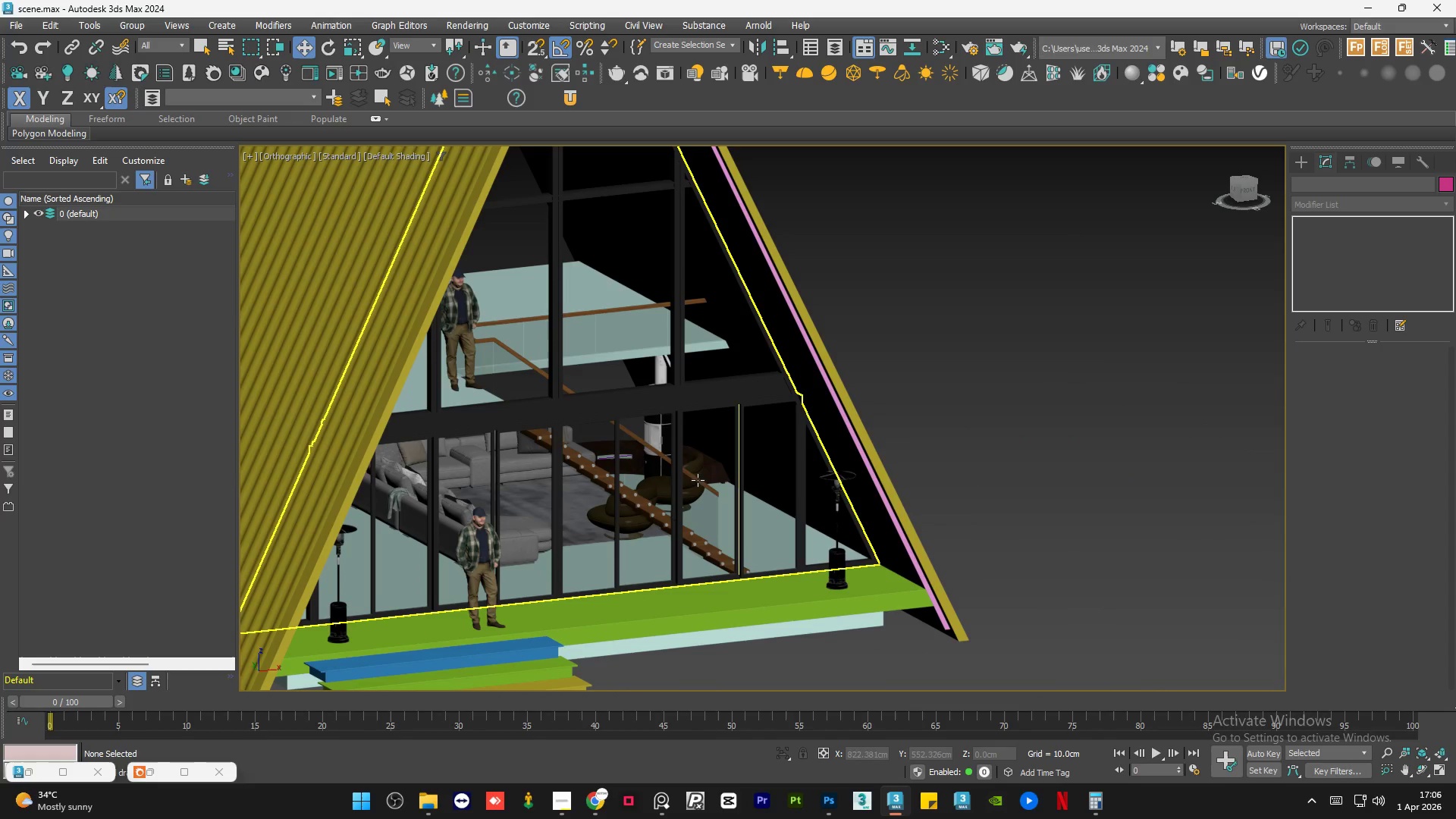 
hold_key(key=AltLeft, duration=0.66)
scroll: coordinate [711, 481], scroll_direction: up, amount: 1.0
 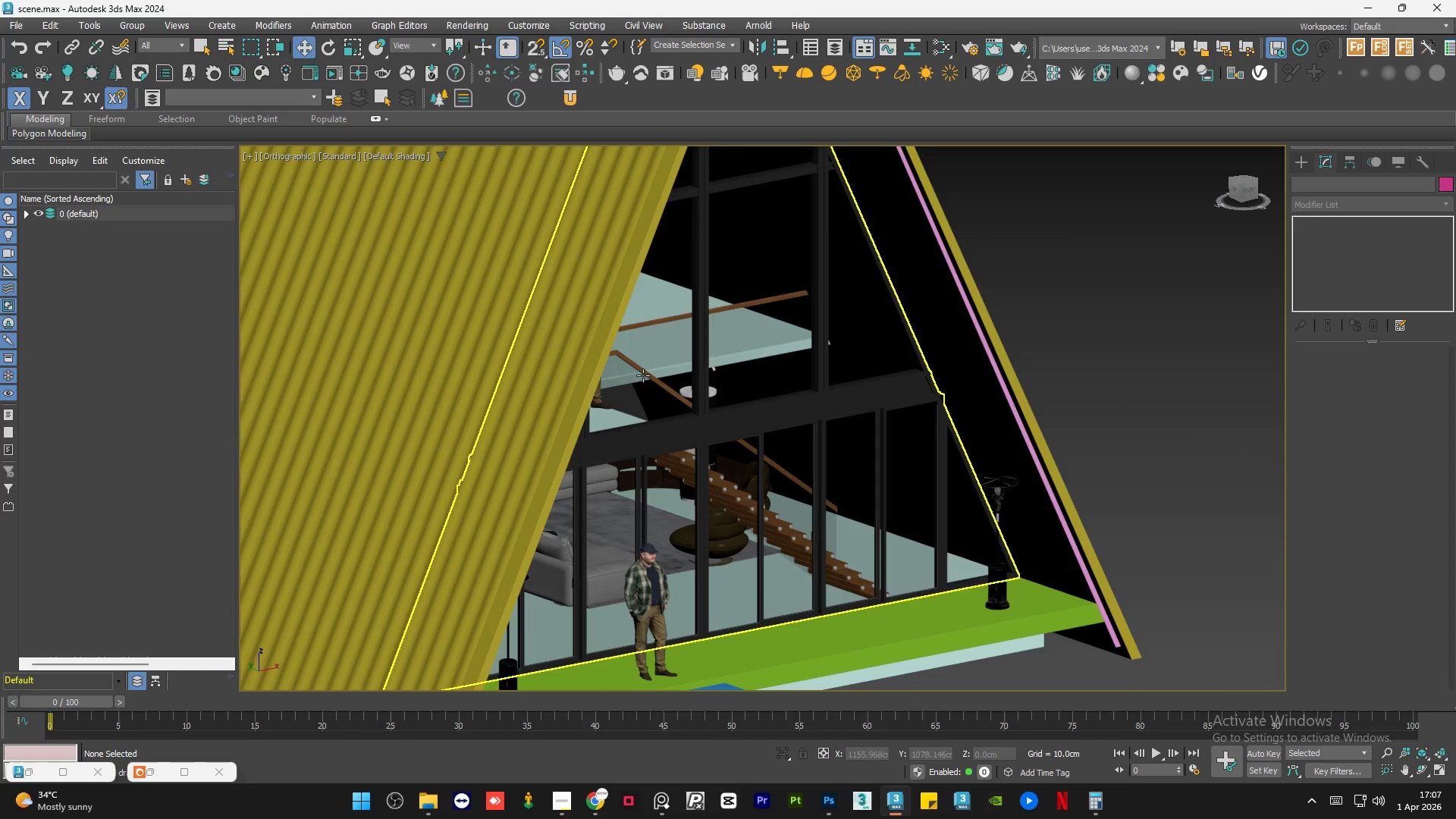 
hold_key(key=AltLeft, duration=1.09)
 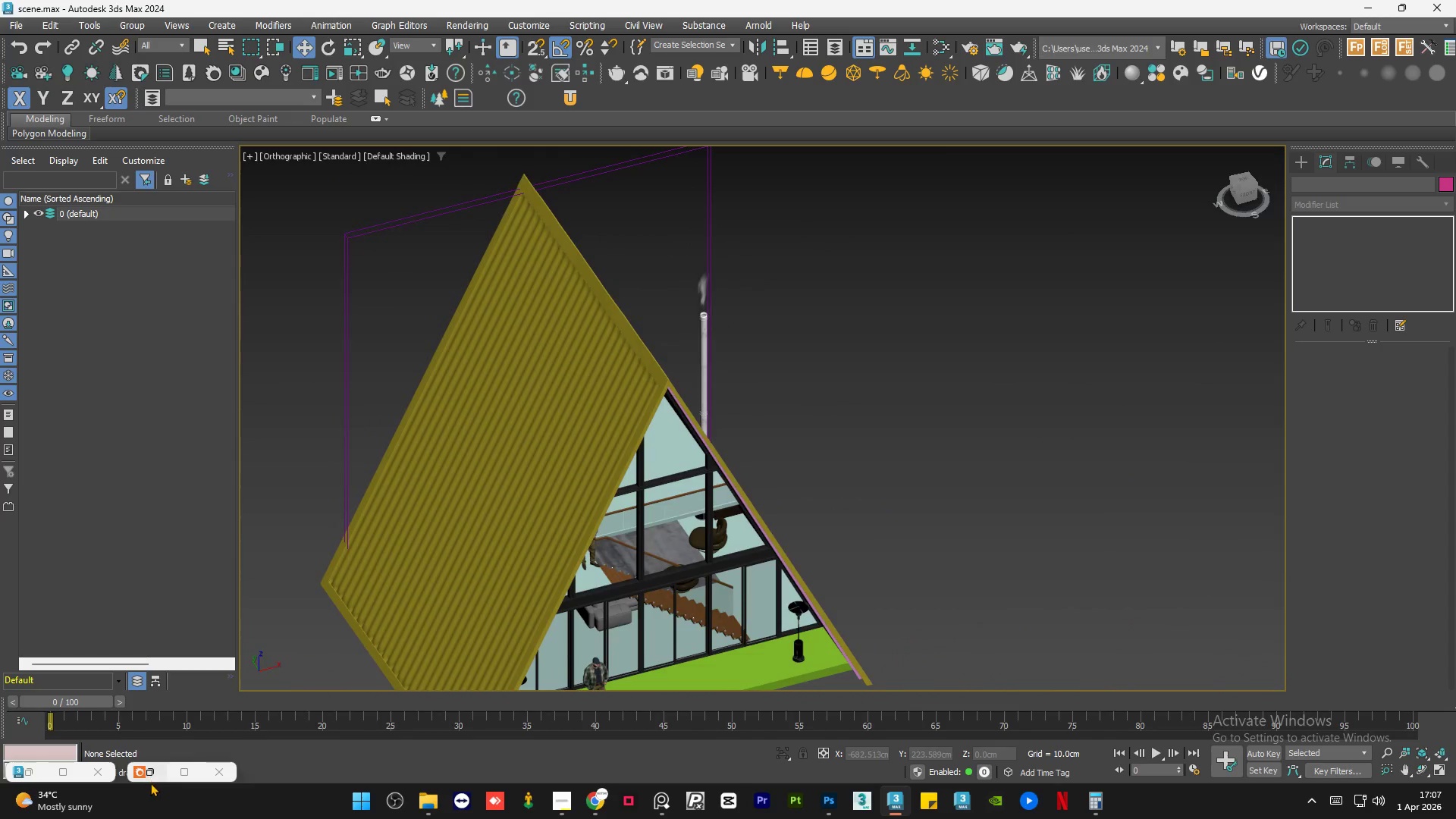 
scroll: coordinate [773, 459], scroll_direction: down, amount: 2.0
 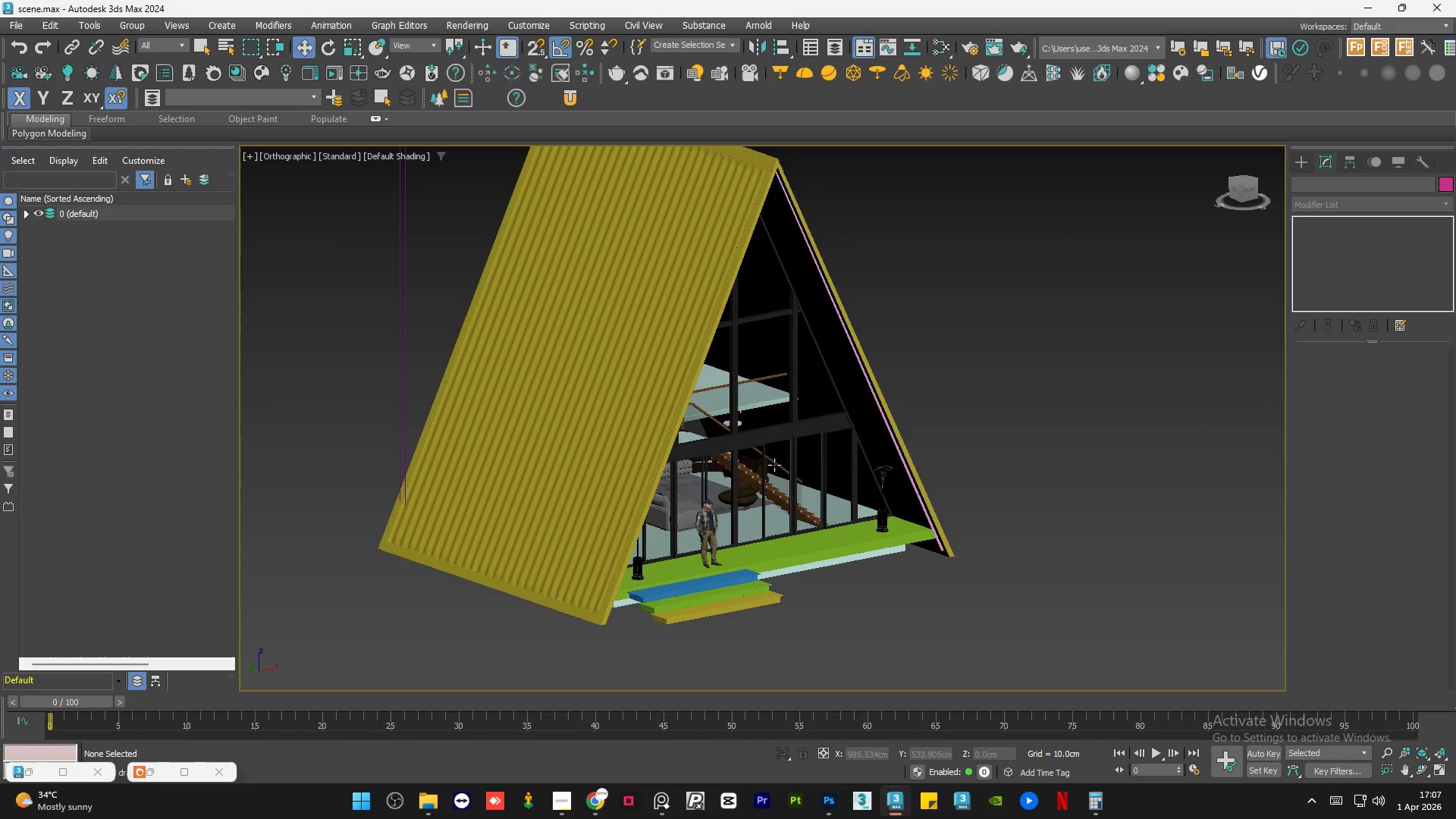 
left_click([153, 774])
 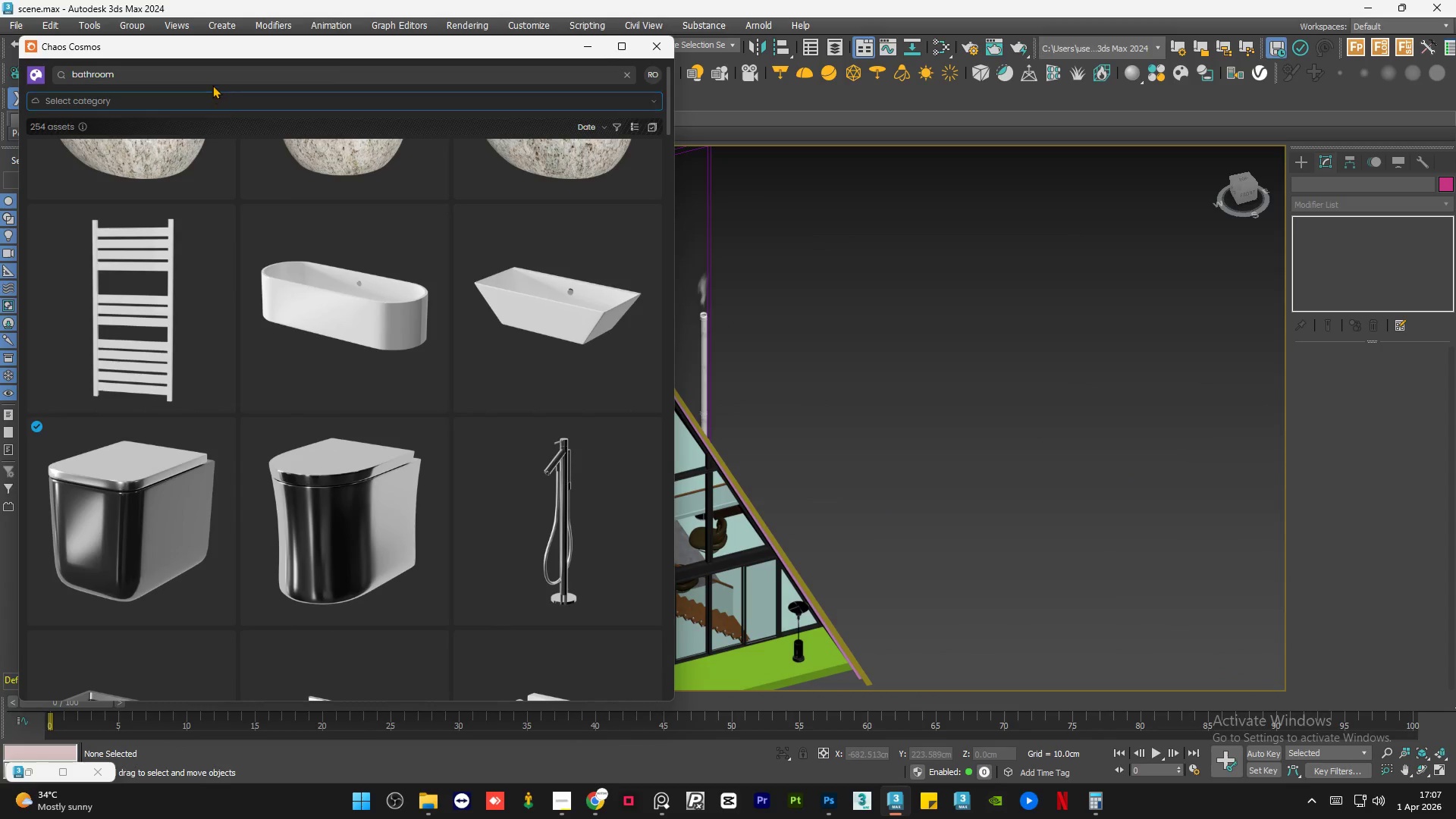 
double_click([210, 83])
 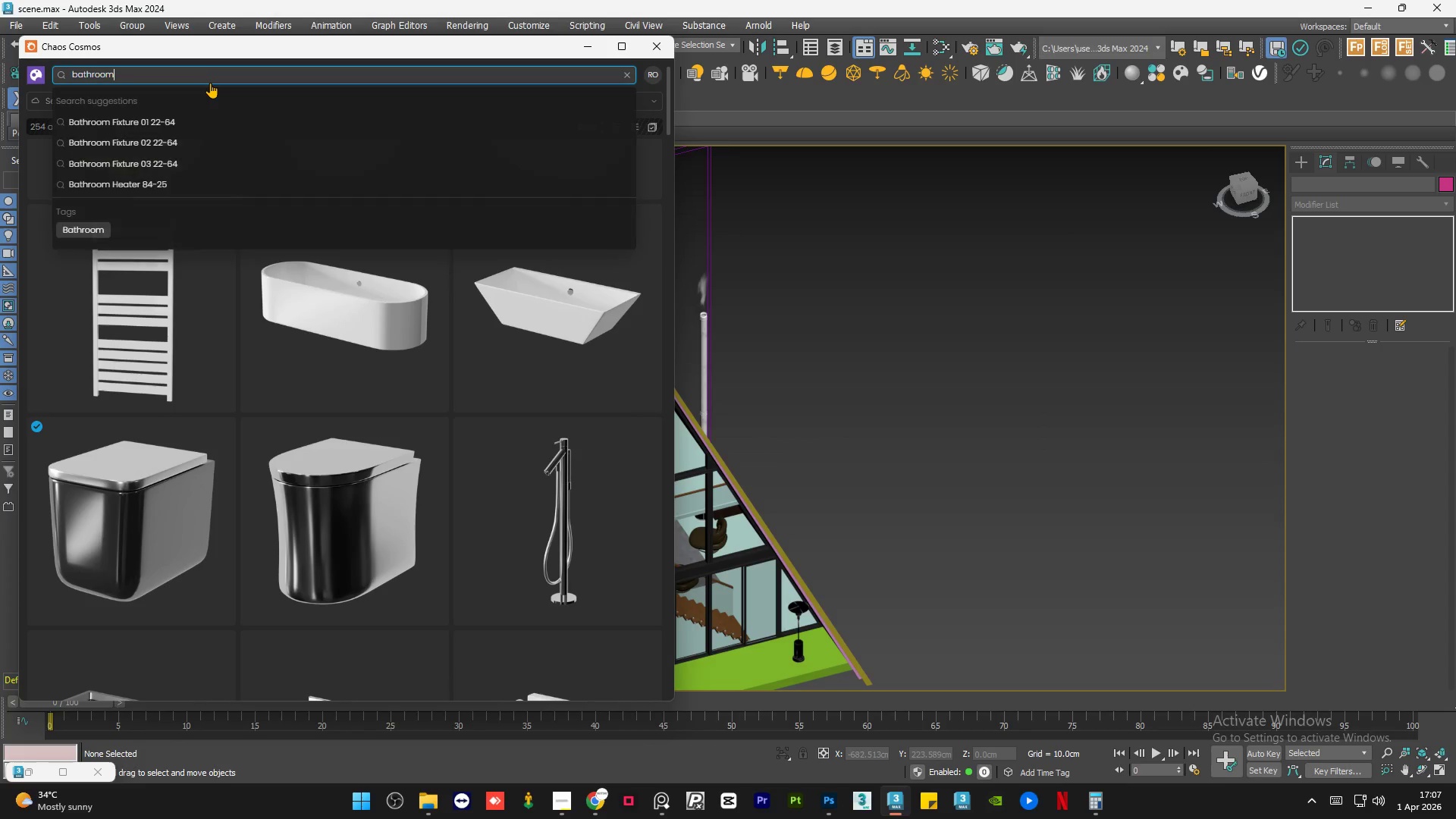 
triple_click([210, 83])
 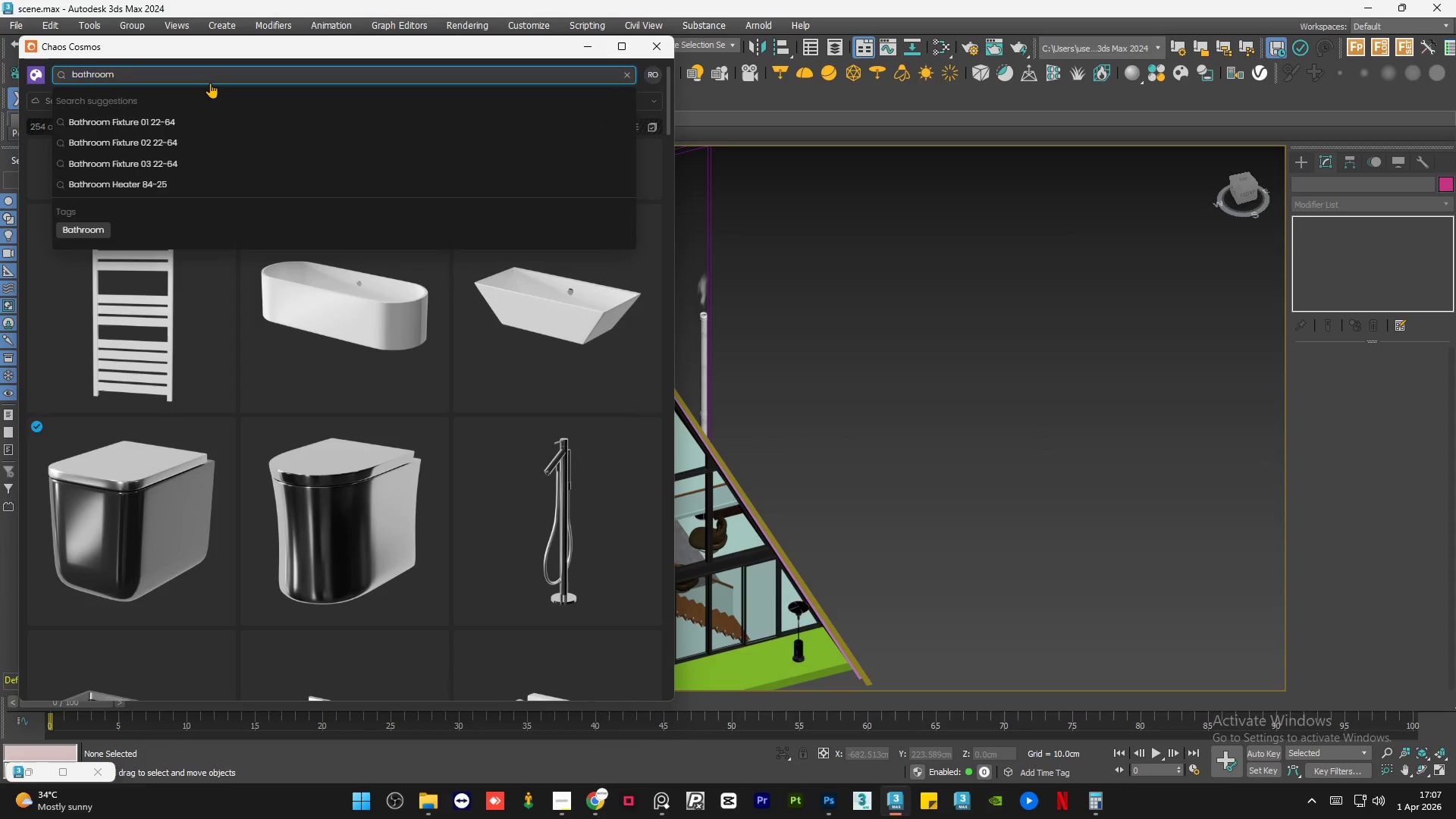 
triple_click([210, 83])
 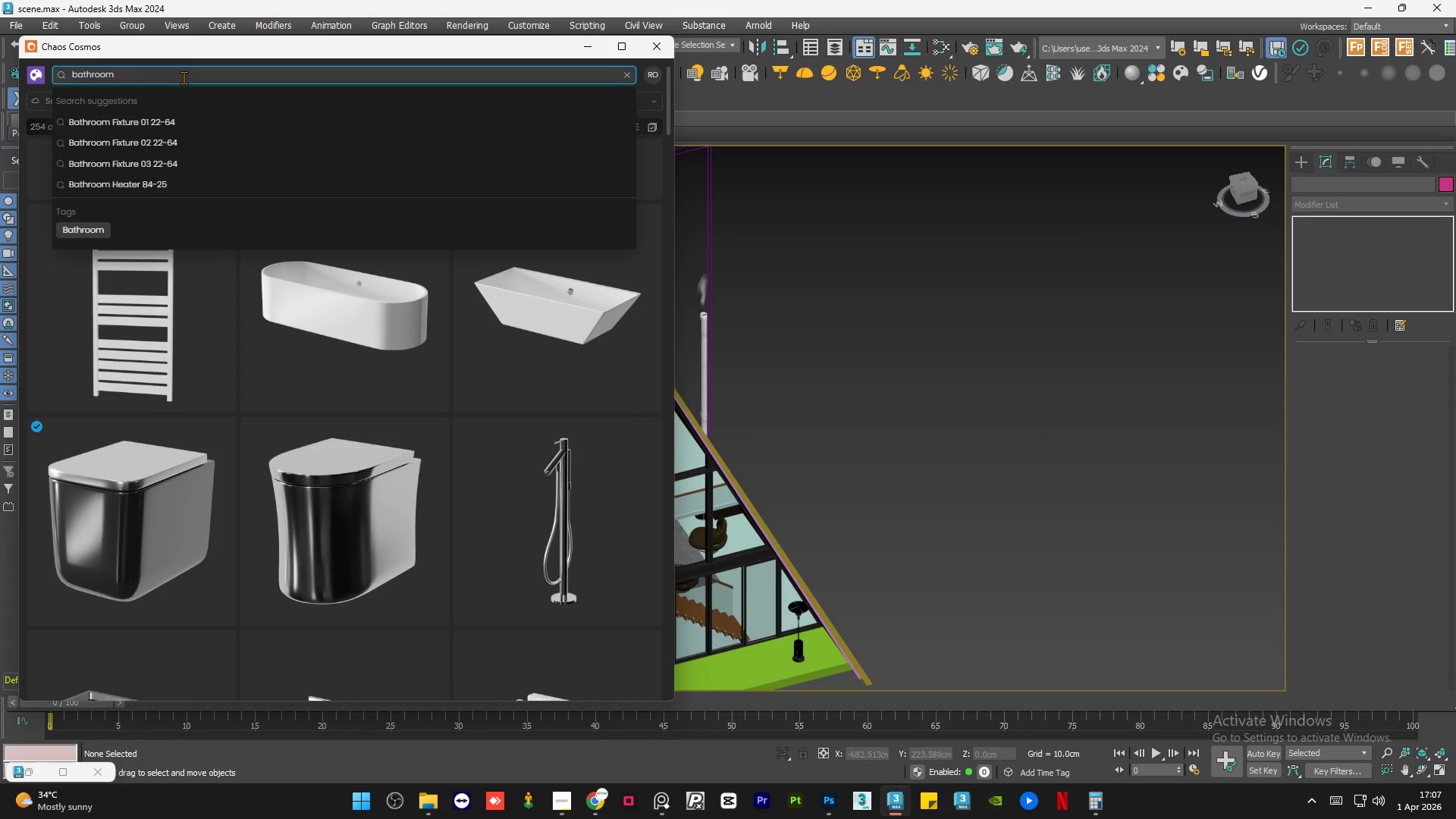 
triple_click([184, 76])
 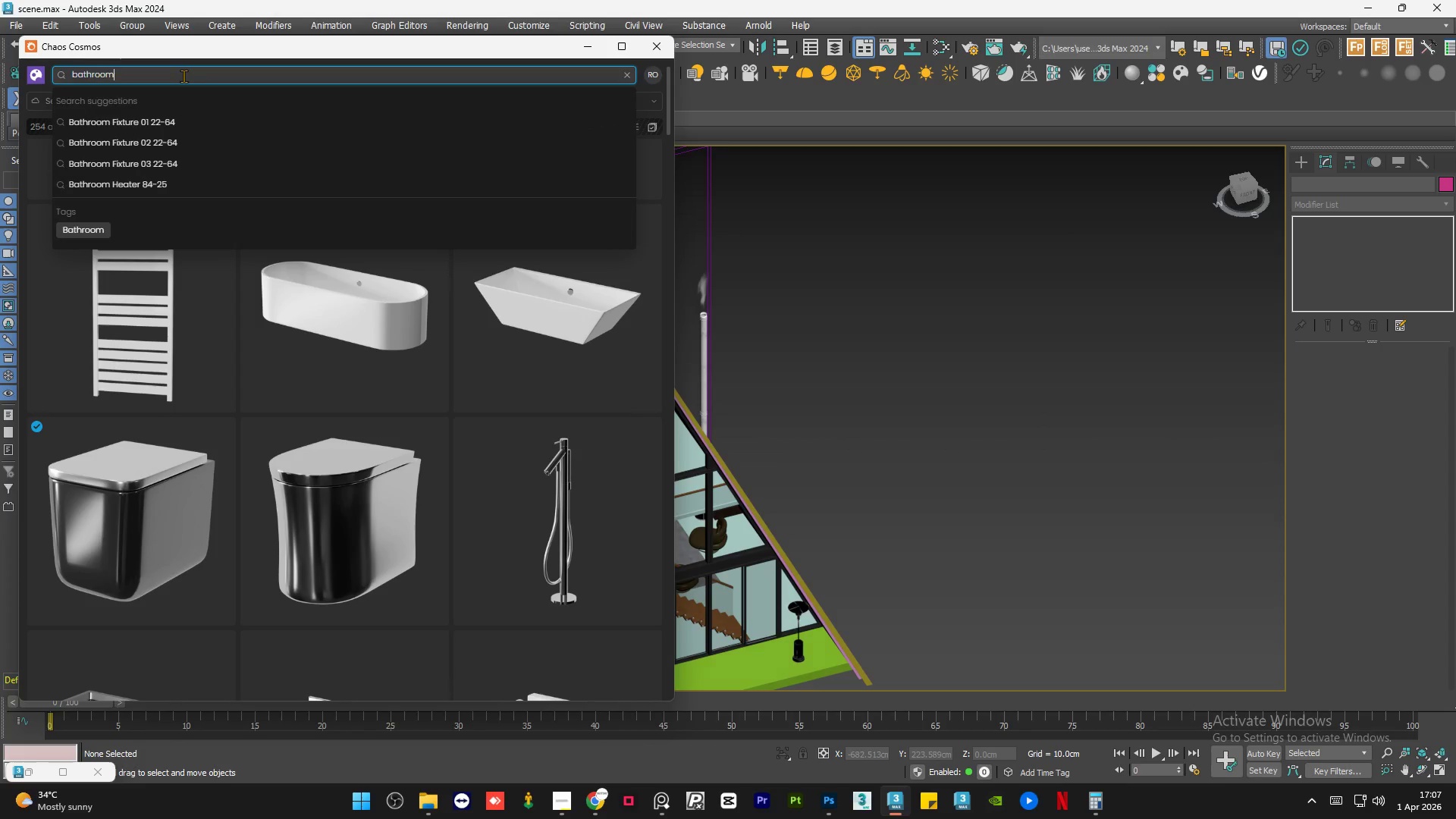 
triple_click([184, 76])
 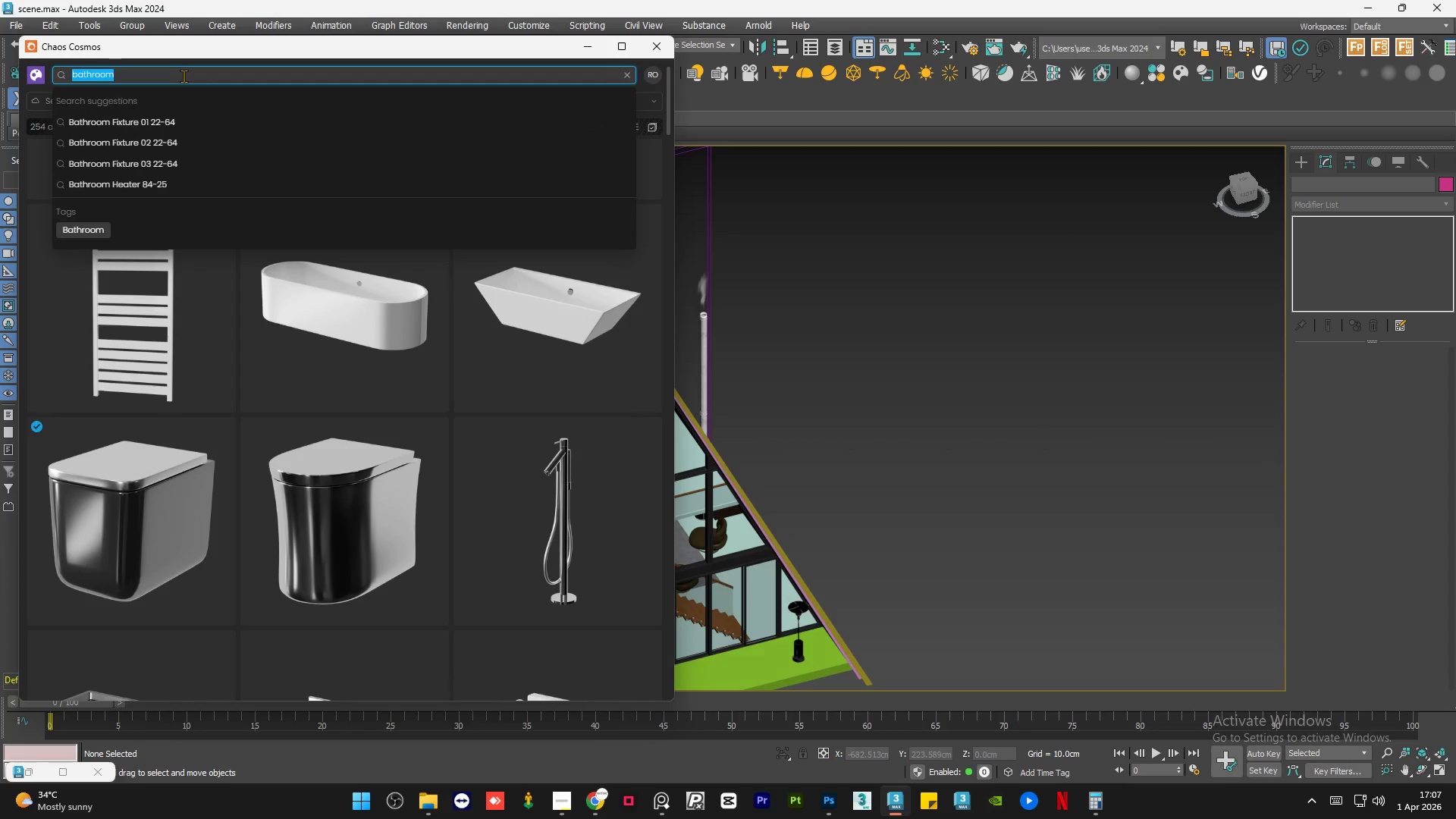 
type(plant)
 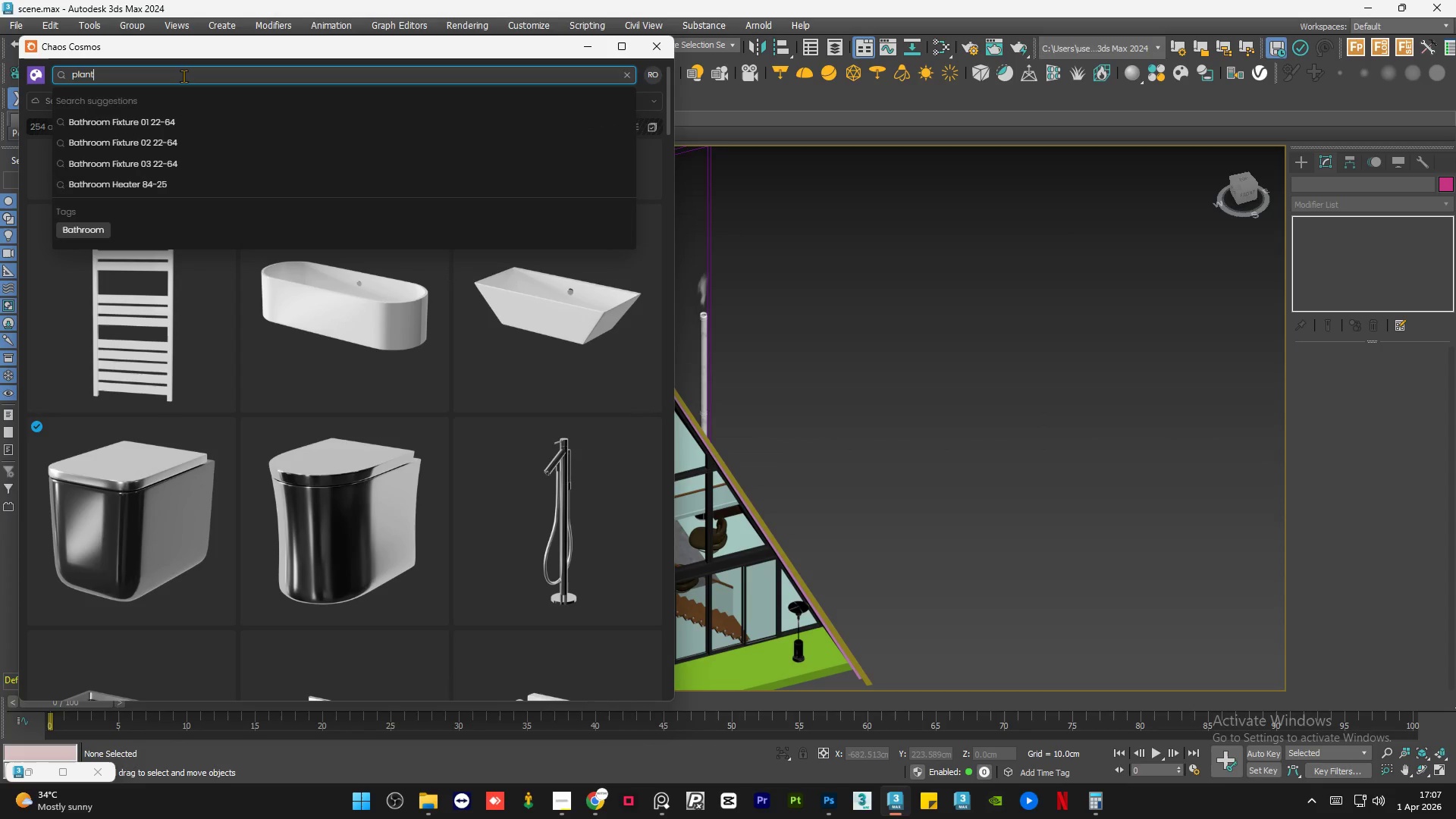 
key(Enter)
 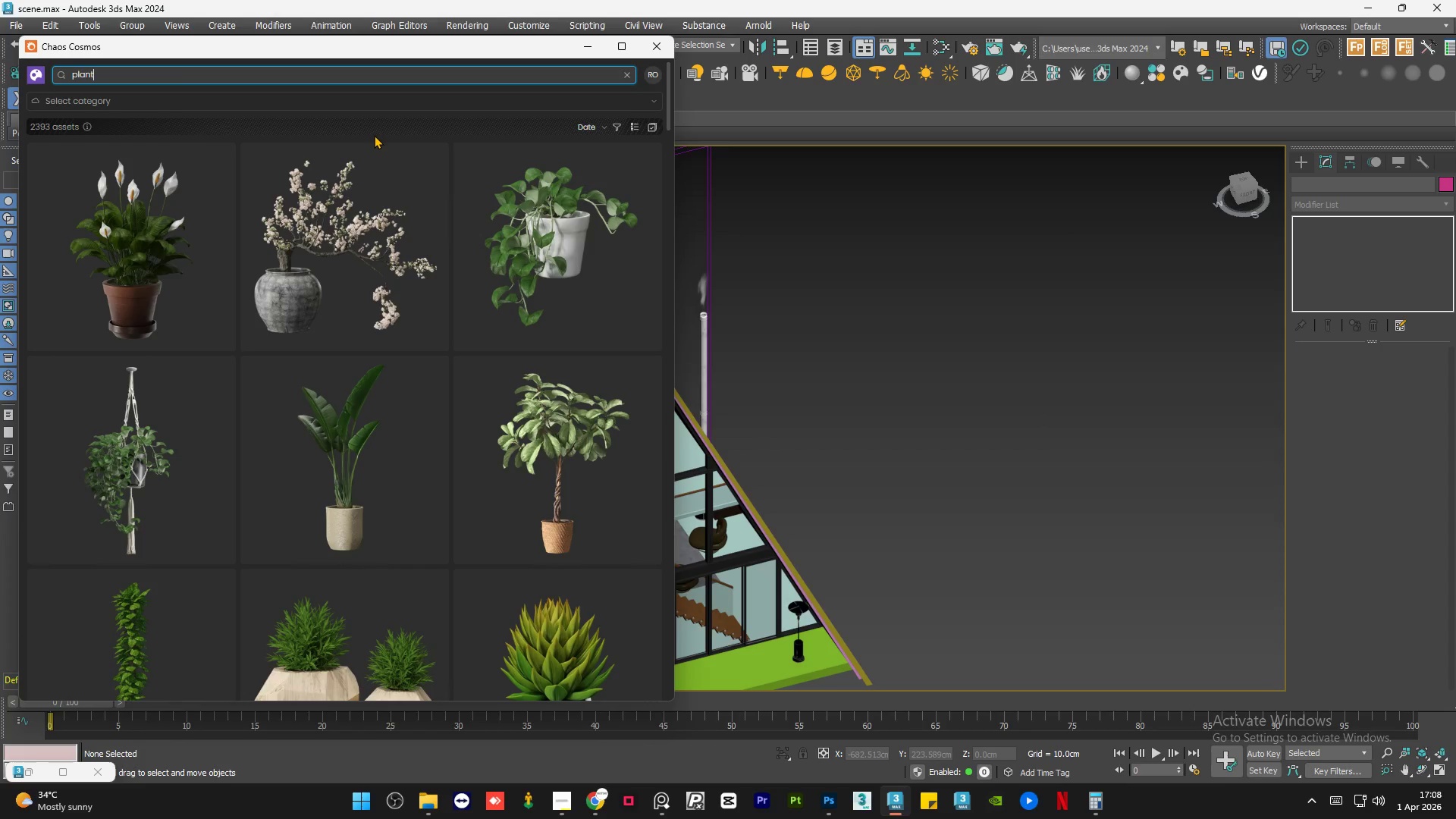 
wait(61.0)
 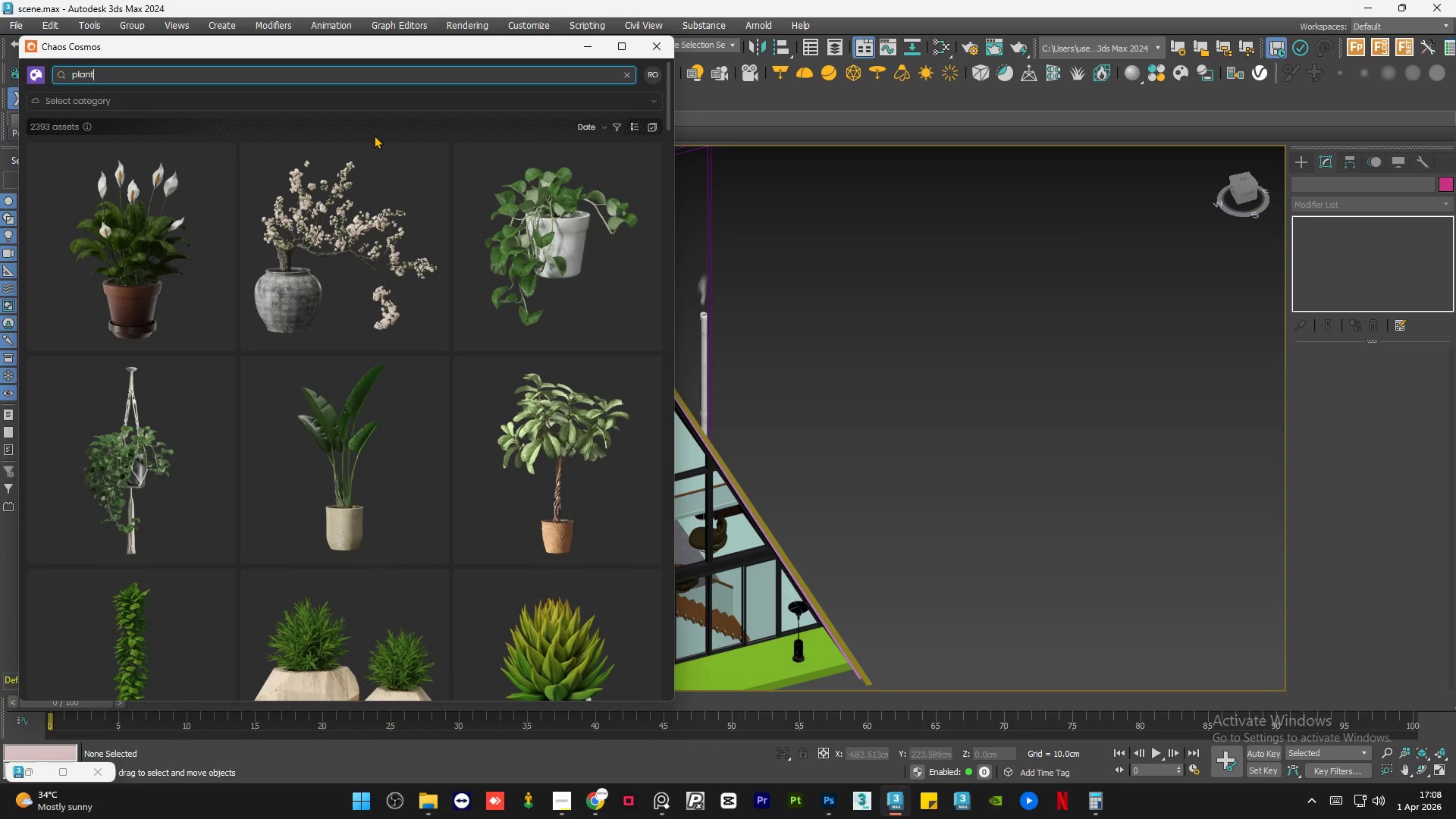 
key(Control+ControlLeft)
 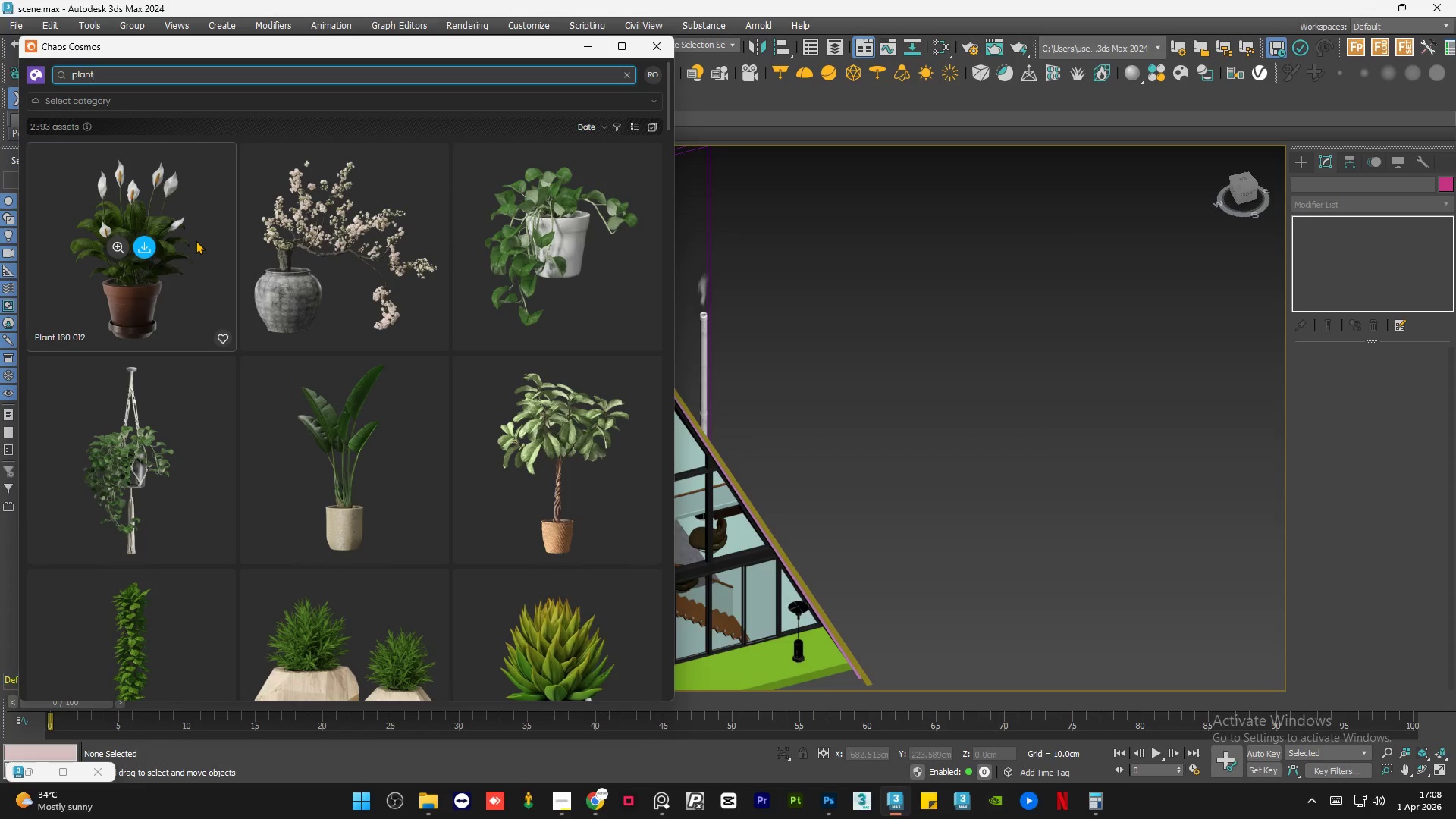 
scroll: coordinate [191, 251], scroll_direction: none, amount: 0.0
 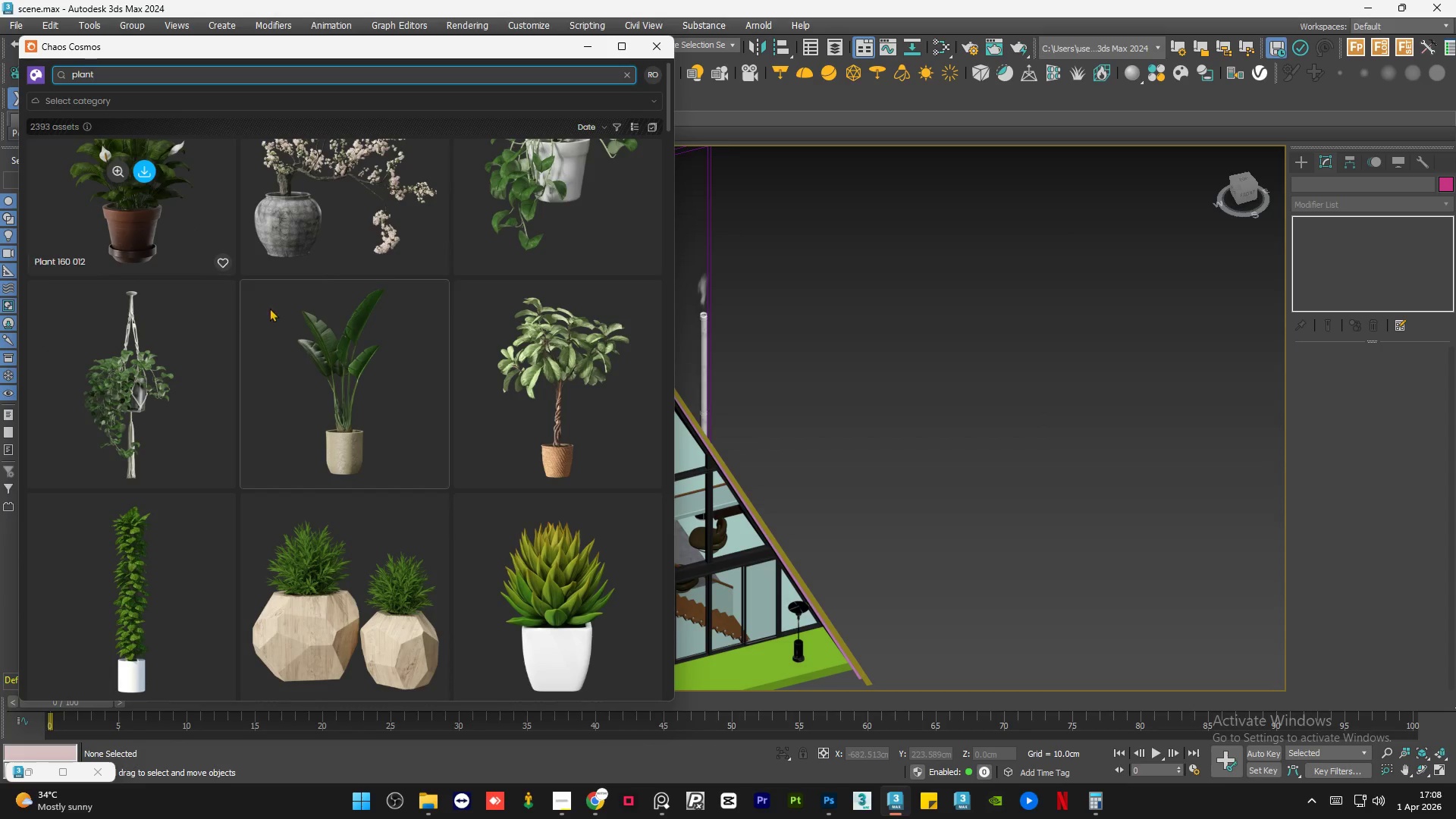 
scroll: coordinate [334, 452], scroll_direction: down, amount: 20.0
 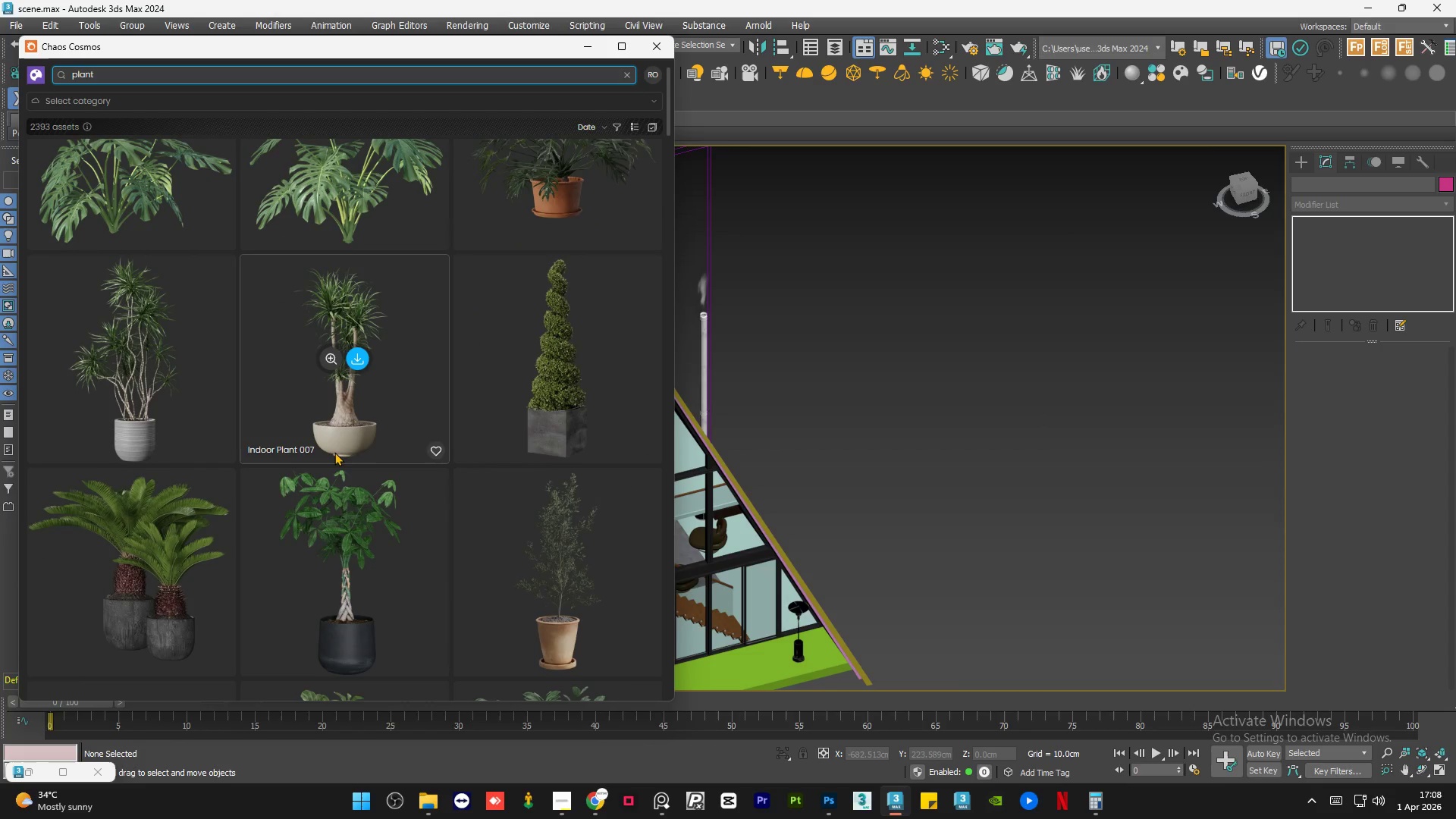 
scroll: coordinate [334, 452], scroll_direction: up, amount: 3.0
 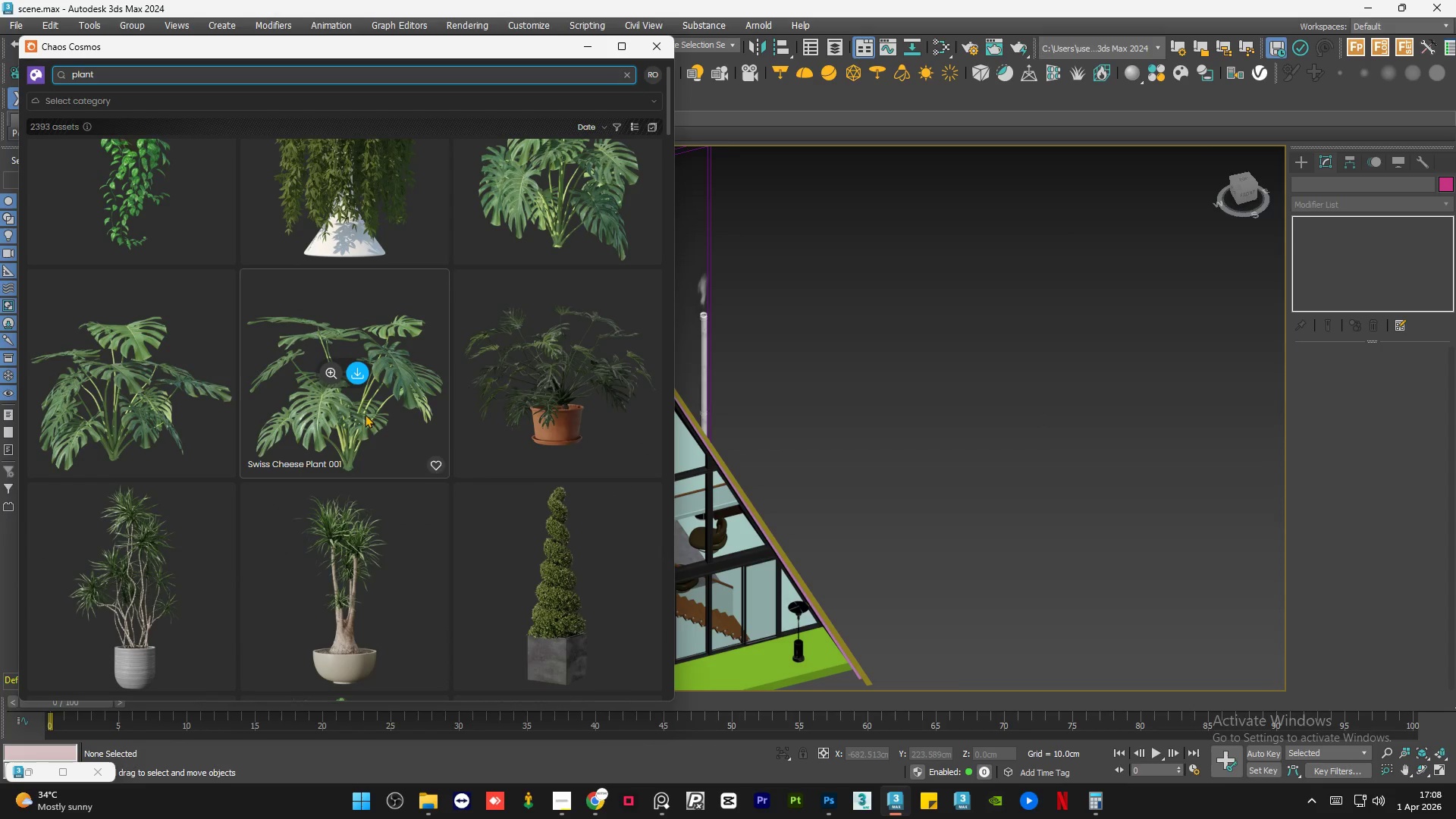 
scroll: coordinate [350, 471], scroll_direction: down, amount: 17.0
 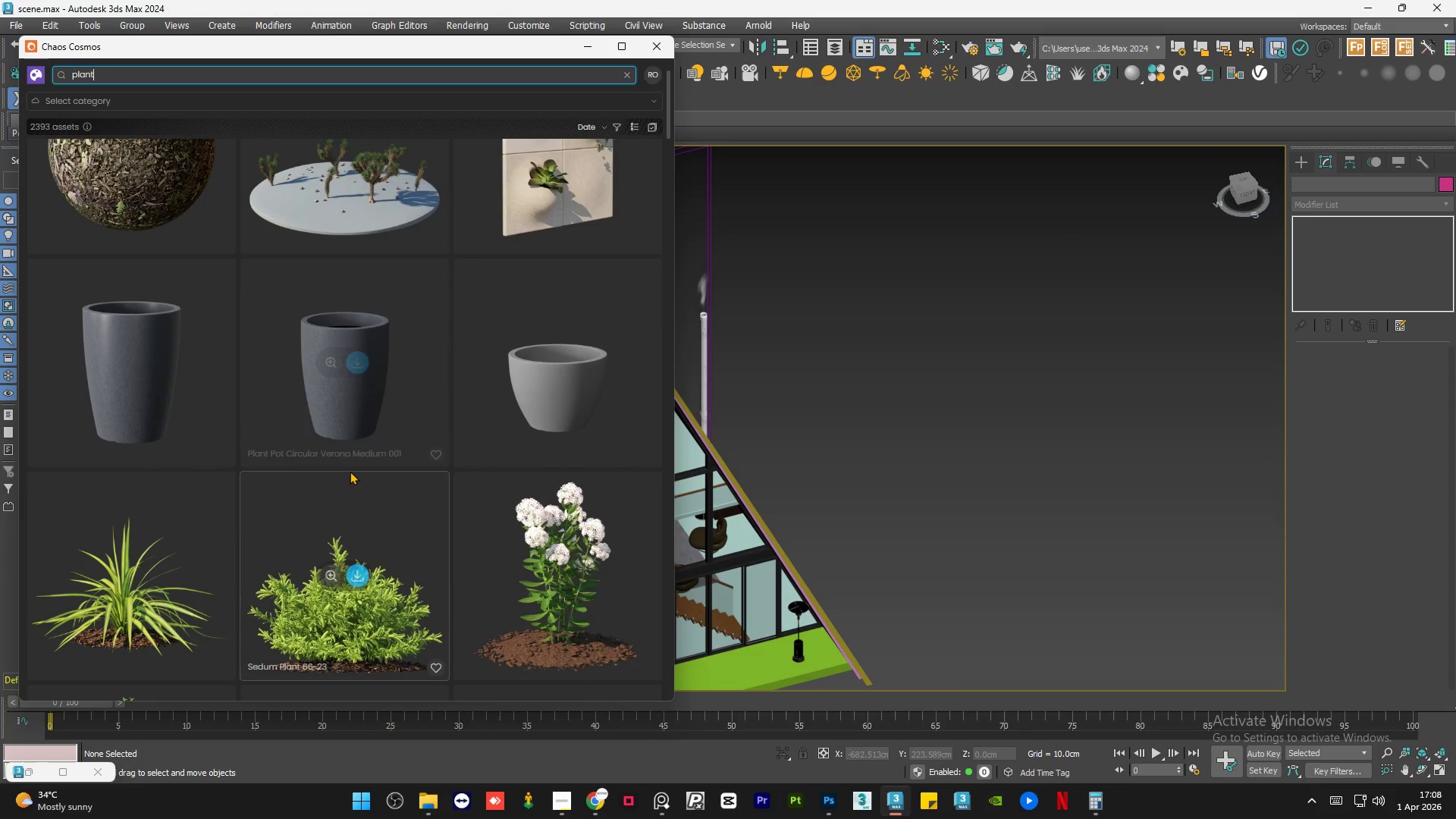 
scroll: coordinate [350, 471], scroll_direction: up, amount: 3.0
 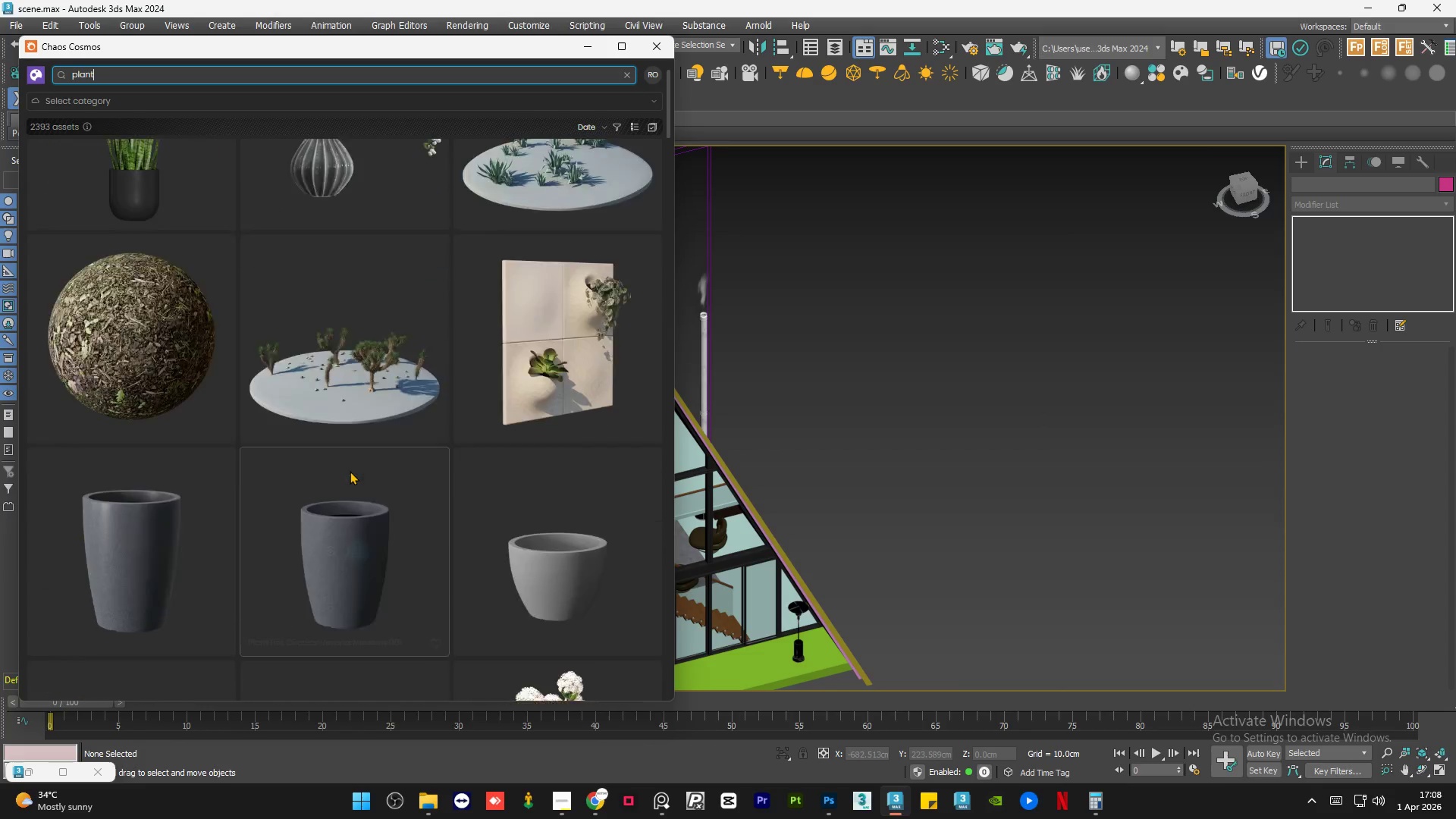 
mouse_move([377, 452])
 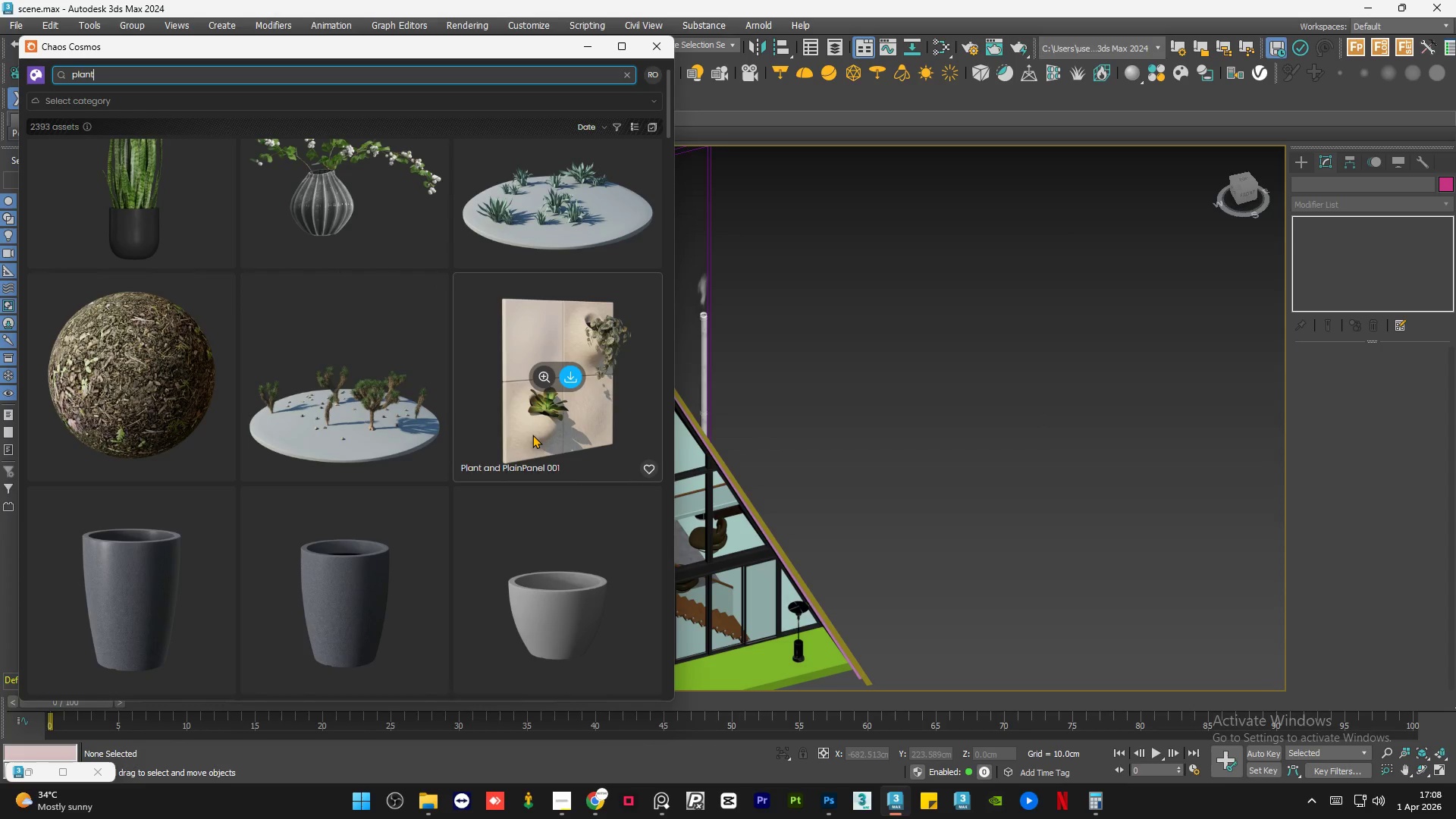 
scroll: coordinate [388, 460], scroll_direction: down, amount: 24.0
 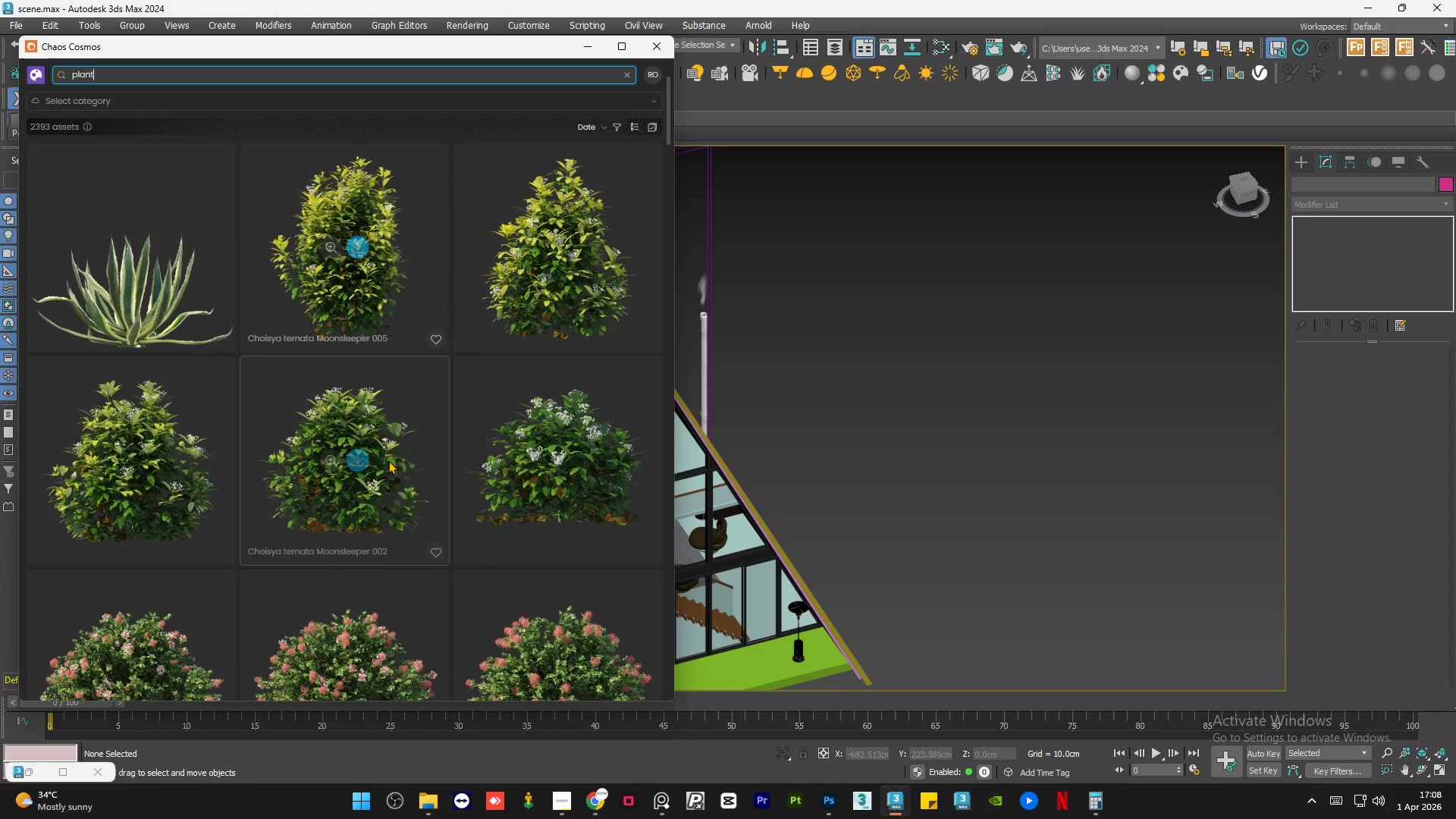 
scroll: coordinate [390, 469], scroll_direction: down, amount: 55.0
 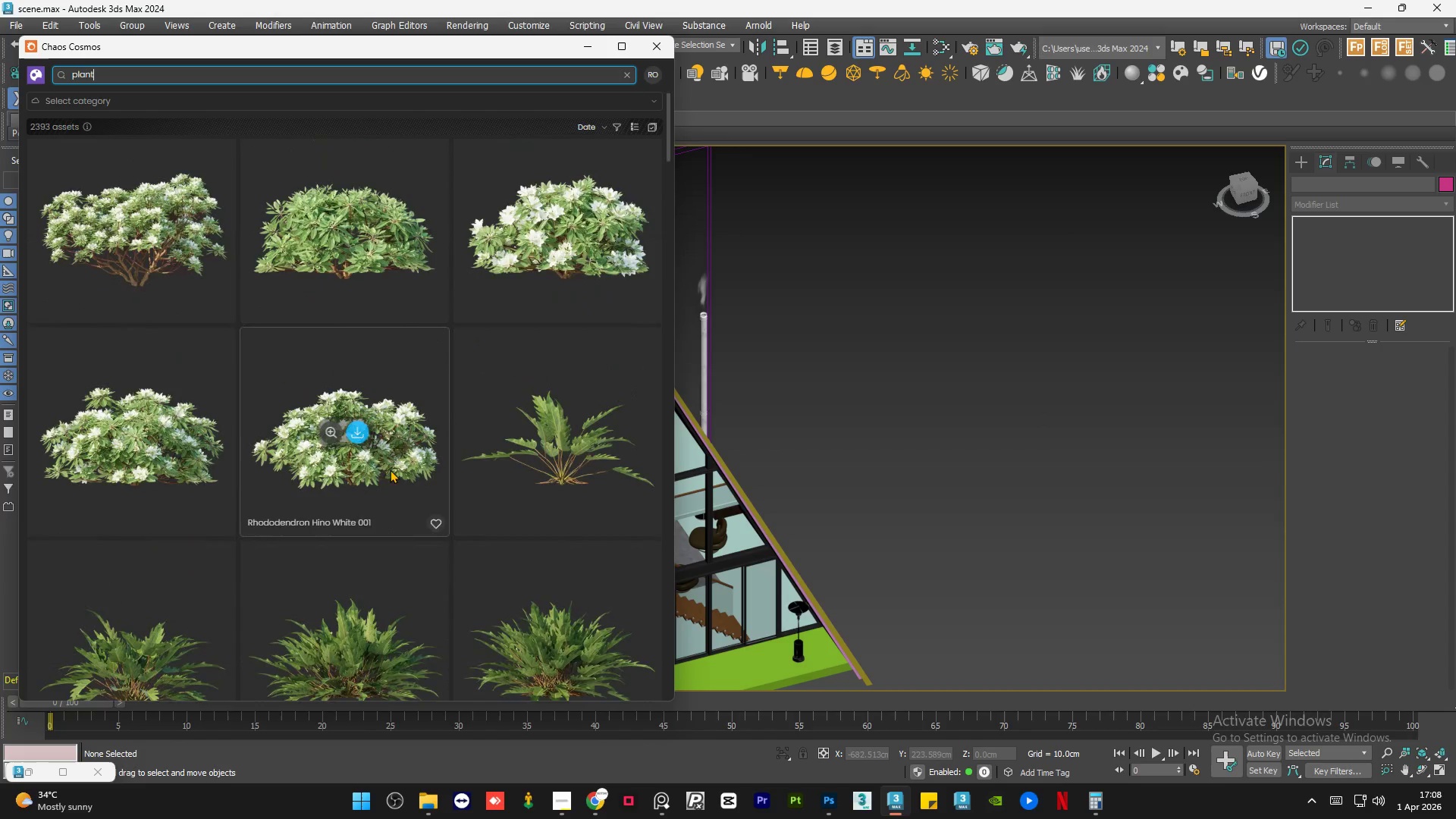 
scroll: coordinate [387, 483], scroll_direction: down, amount: 70.0
 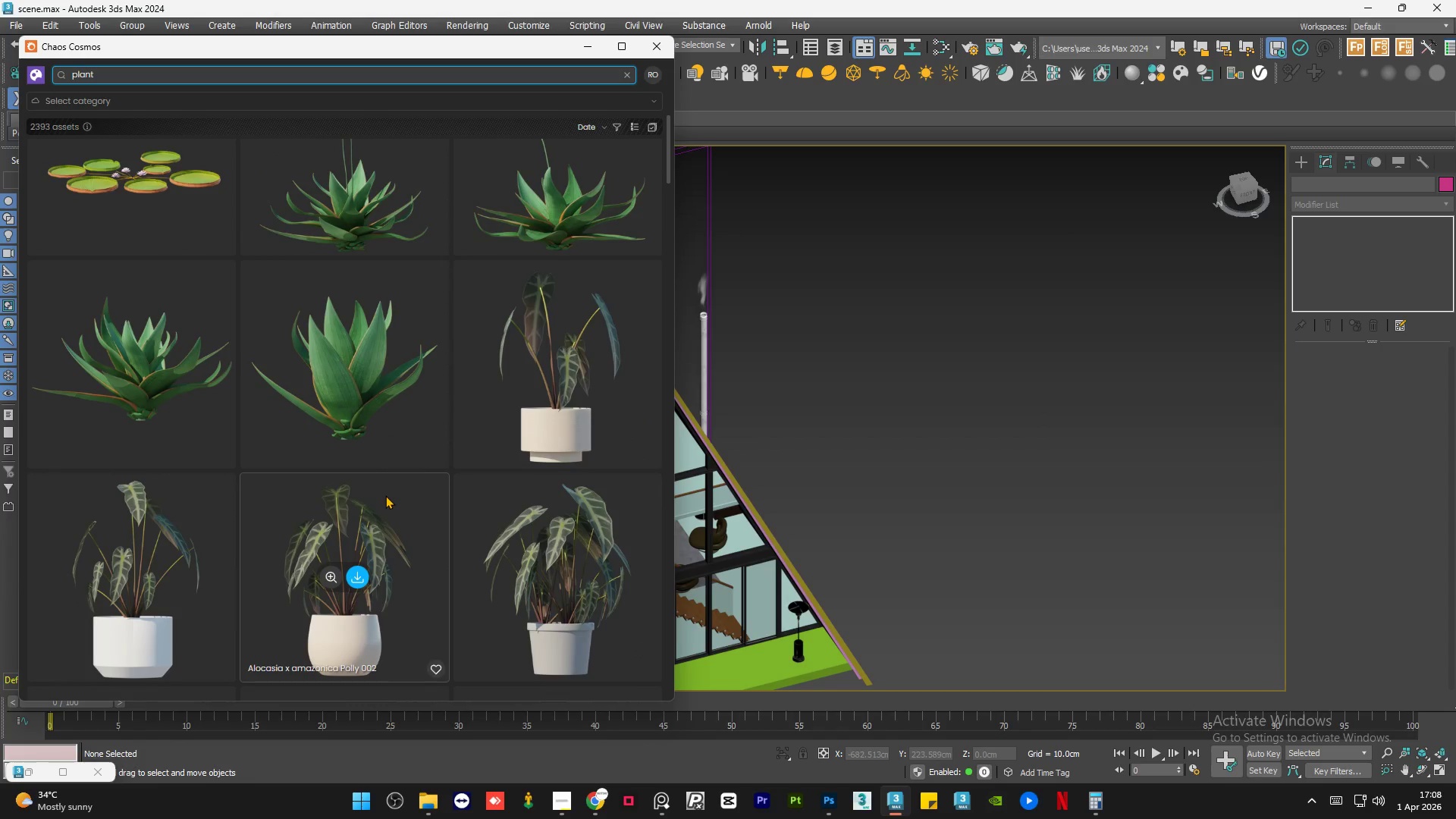 
scroll: coordinate [385, 498], scroll_direction: down, amount: 21.0
 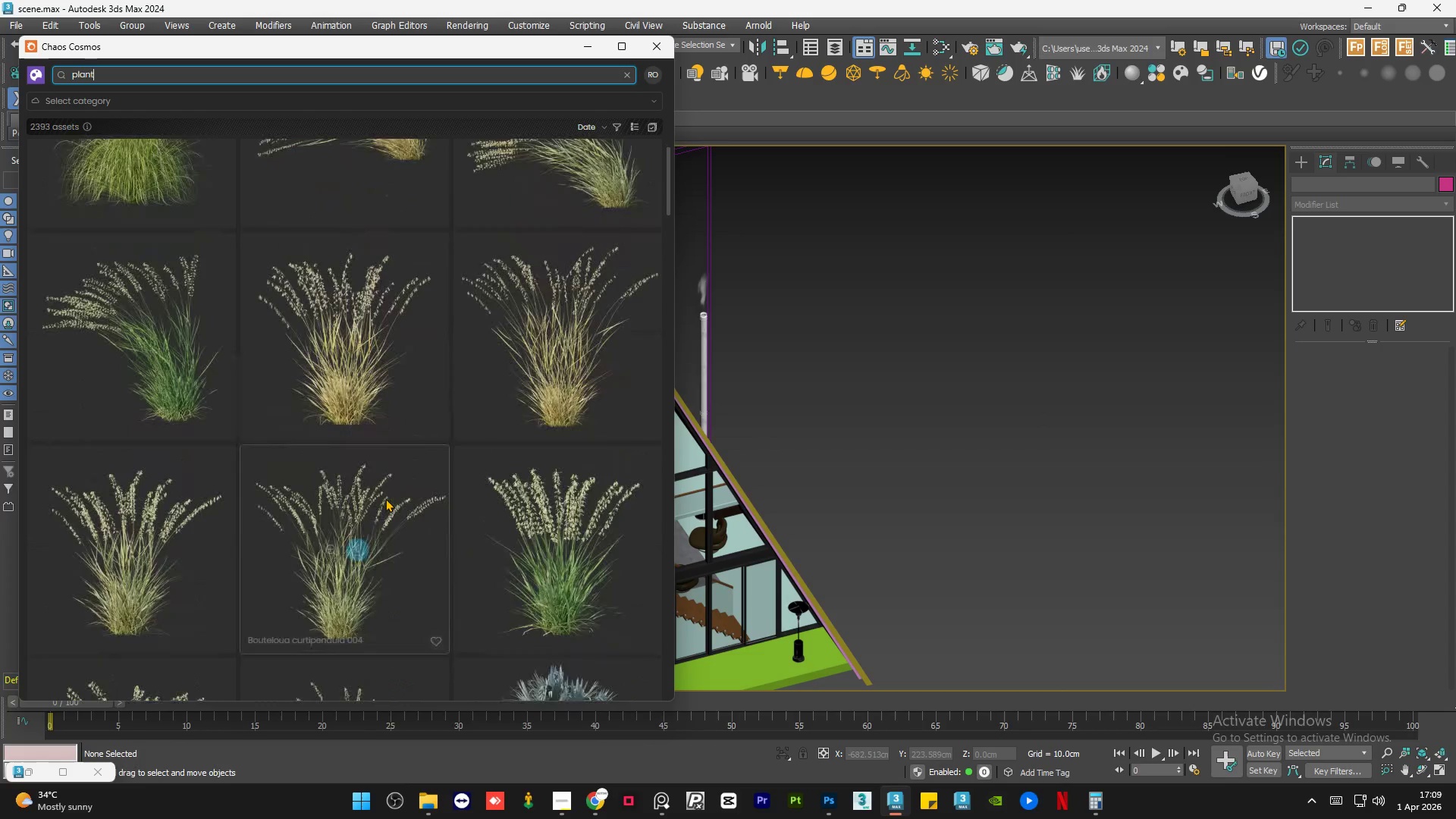 
left_click_drag(start_coordinate=[666, 207], to_coordinate=[670, 500])
 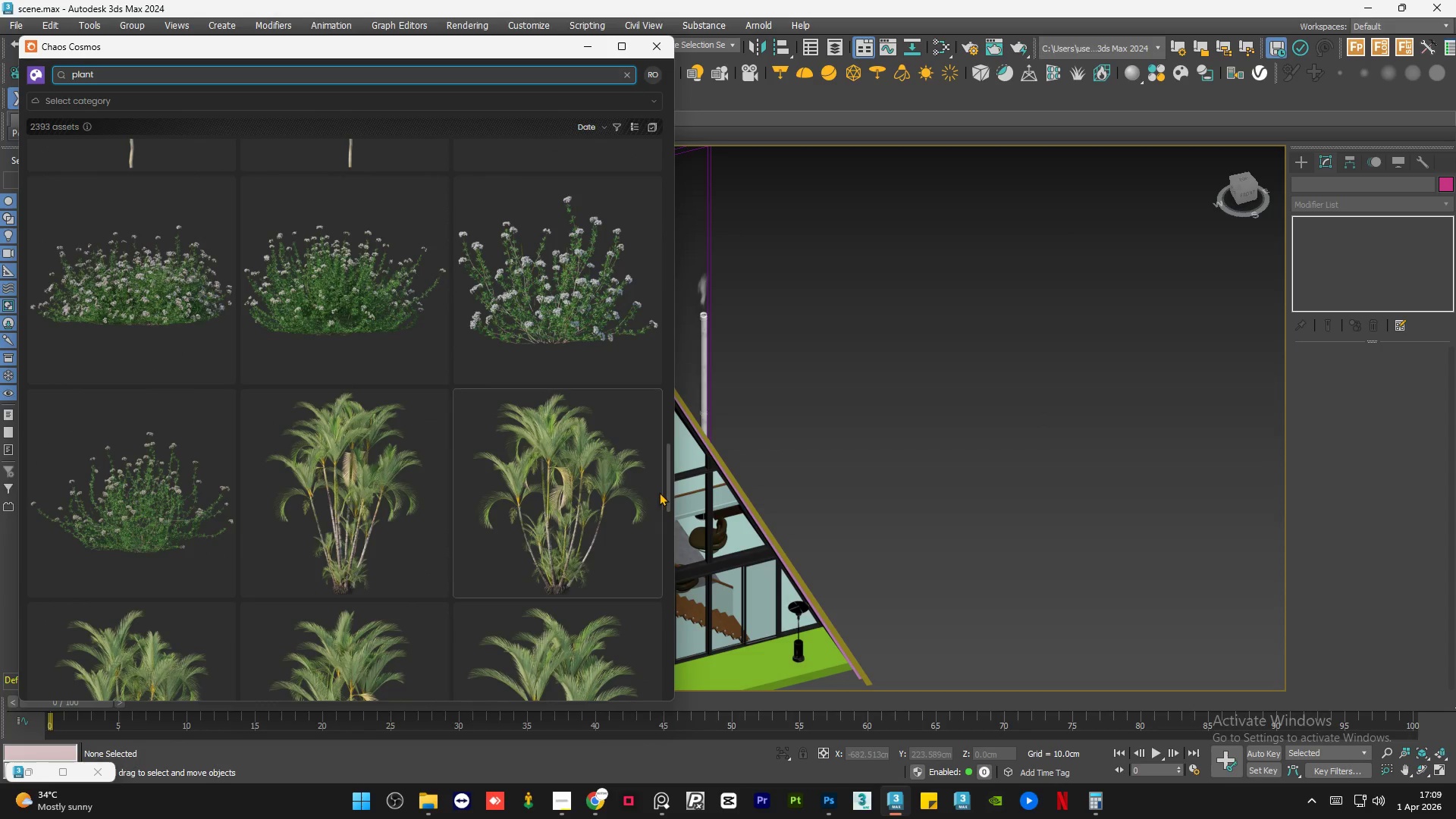 
left_click_drag(start_coordinate=[667, 486], to_coordinate=[669, 541])
 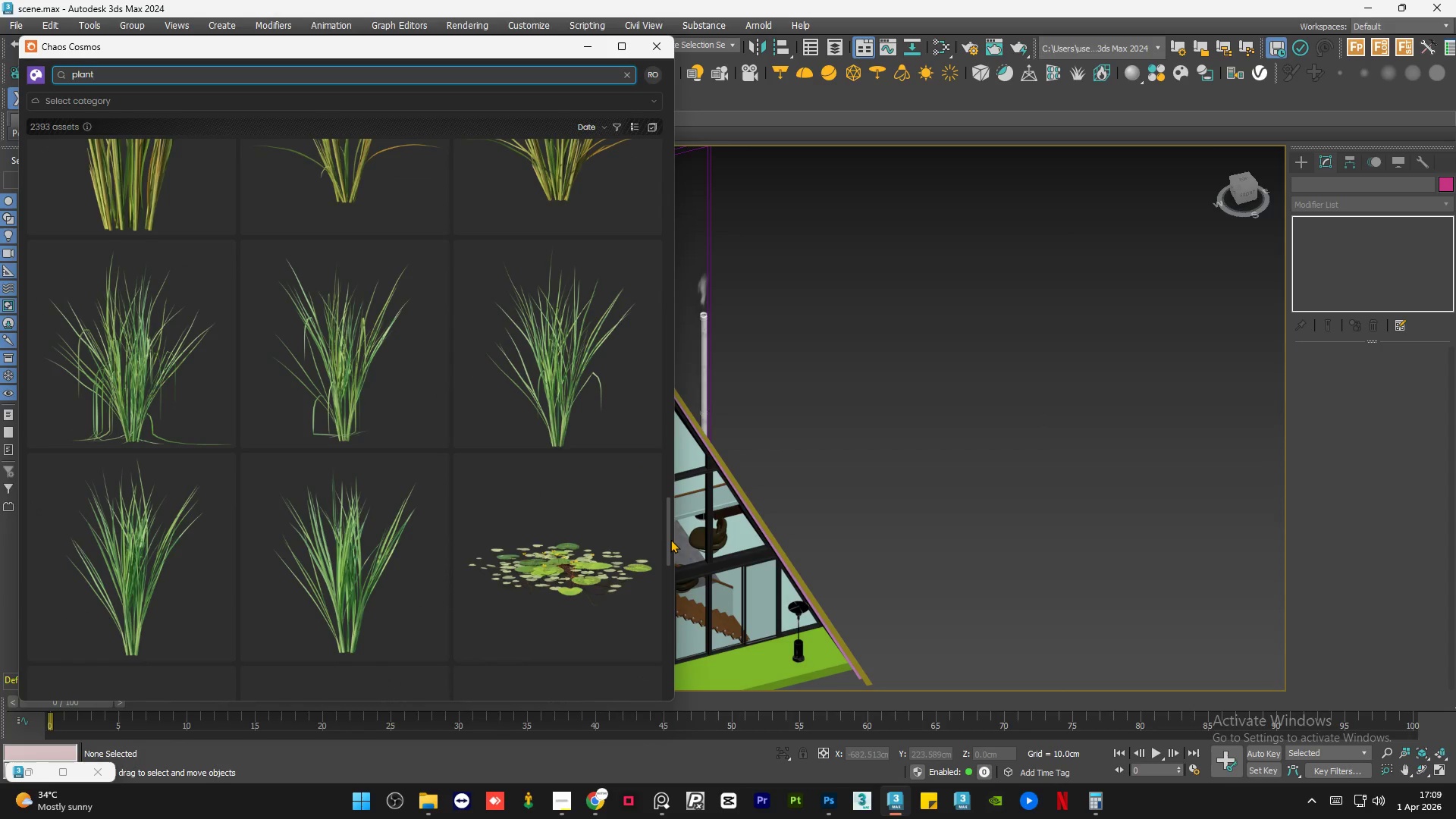 
left_click_drag(start_coordinate=[669, 541], to_coordinate=[683, 117])
 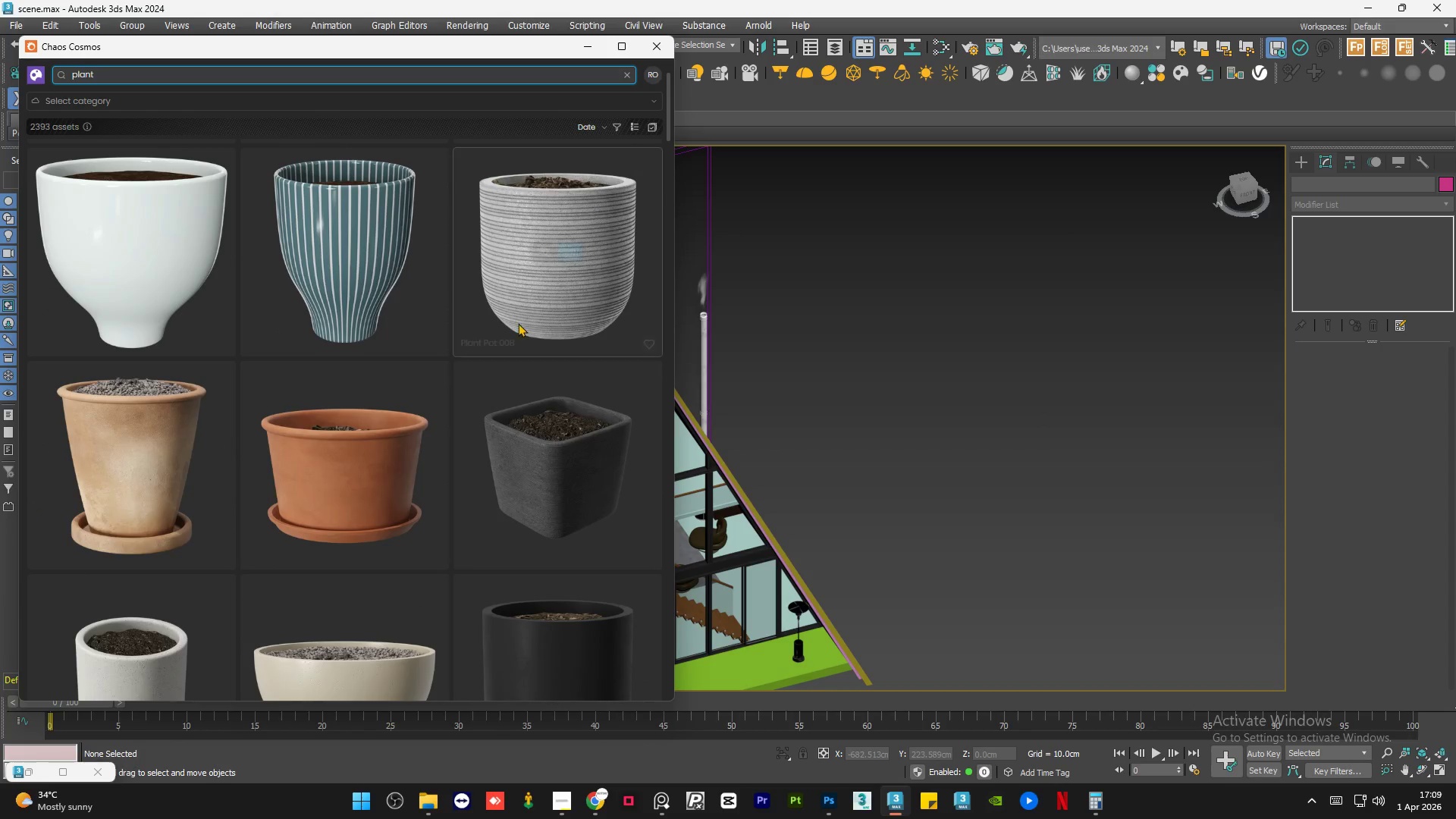 
scroll: coordinate [474, 382], scroll_direction: up, amount: 14.0
 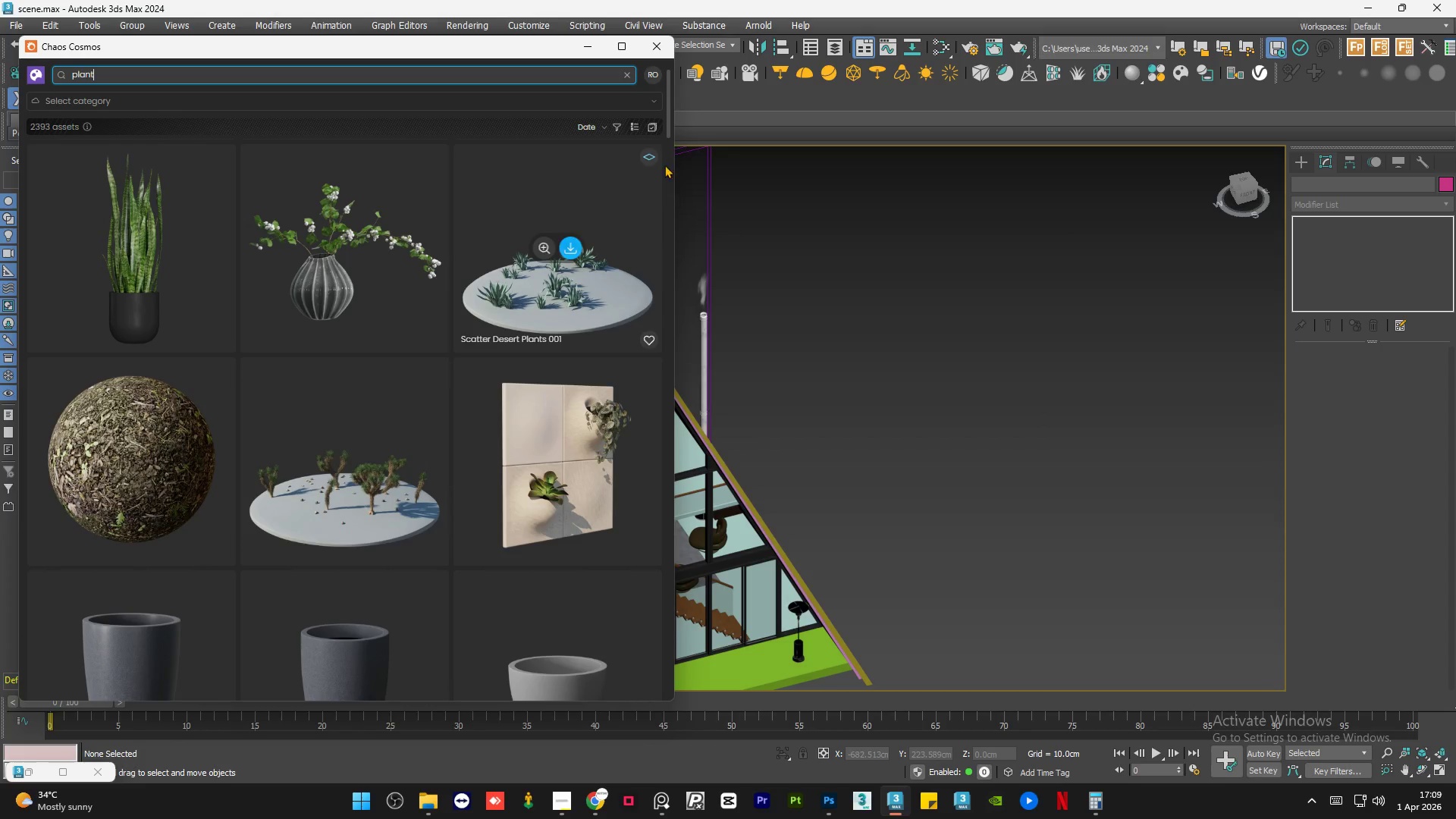 
left_click_drag(start_coordinate=[666, 131], to_coordinate=[670, 105])
 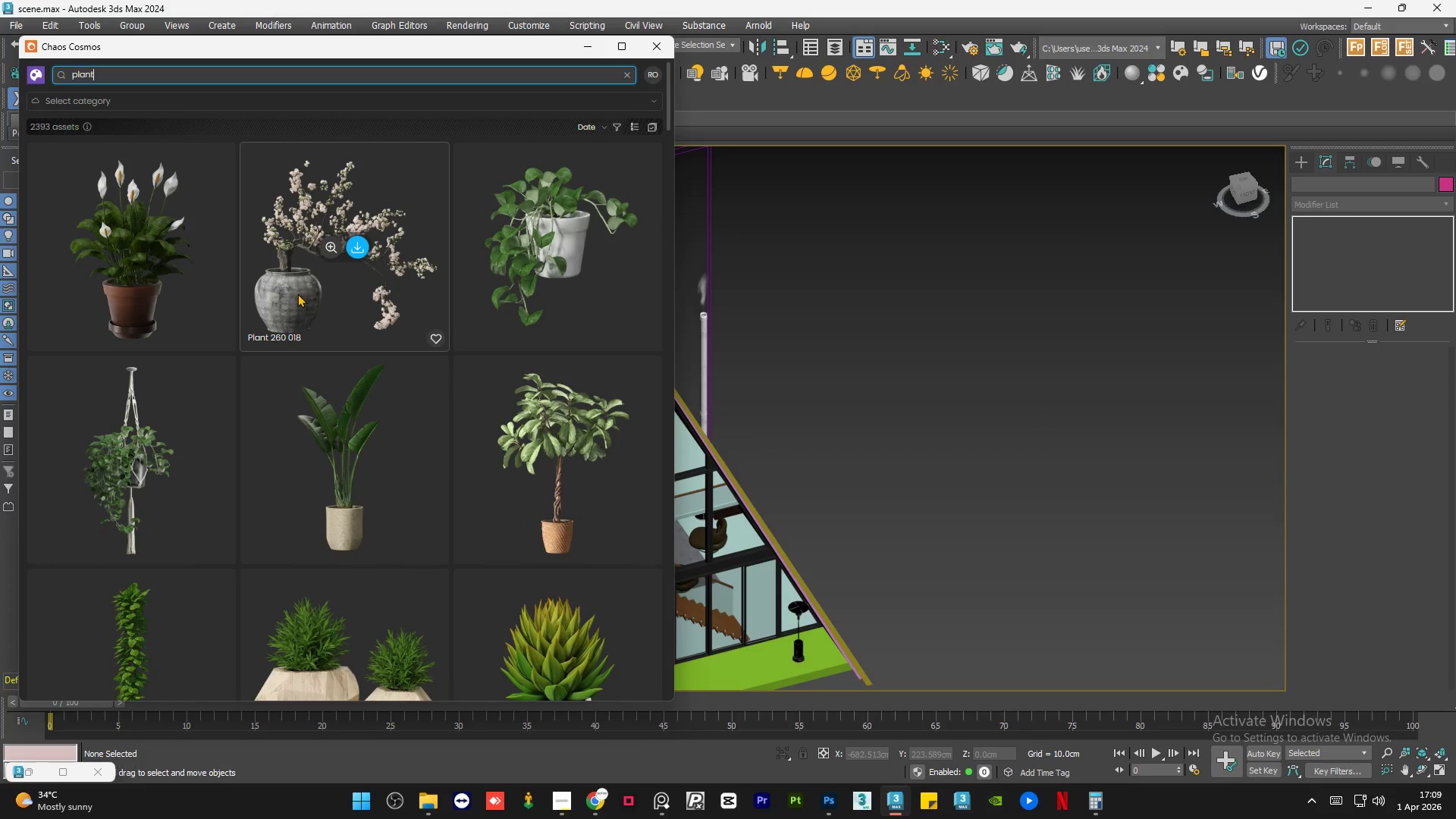 
scroll: coordinate [340, 349], scroll_direction: down, amount: 2.0
 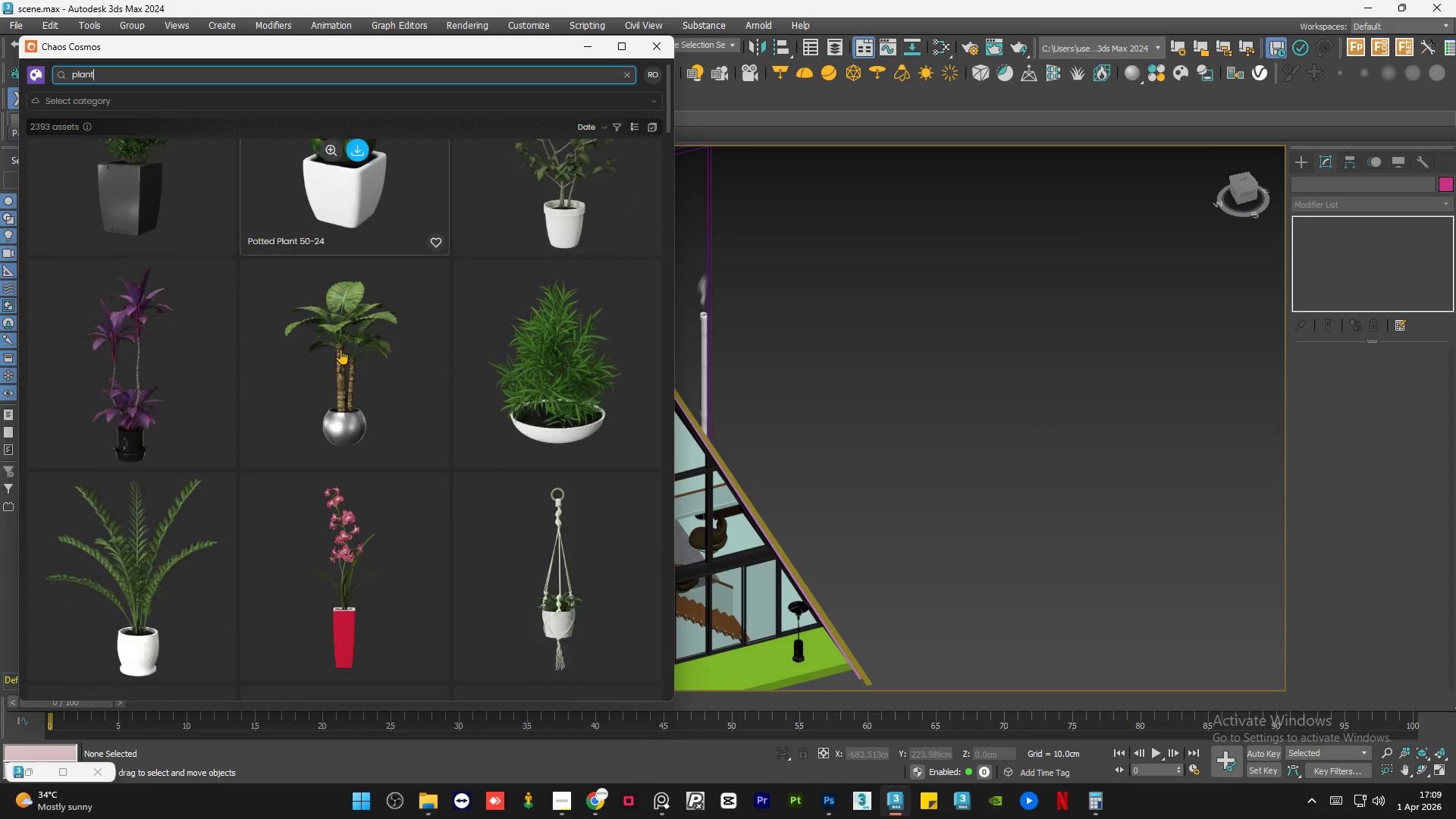 
scroll: coordinate [340, 349], scroll_direction: up, amount: 2.0
 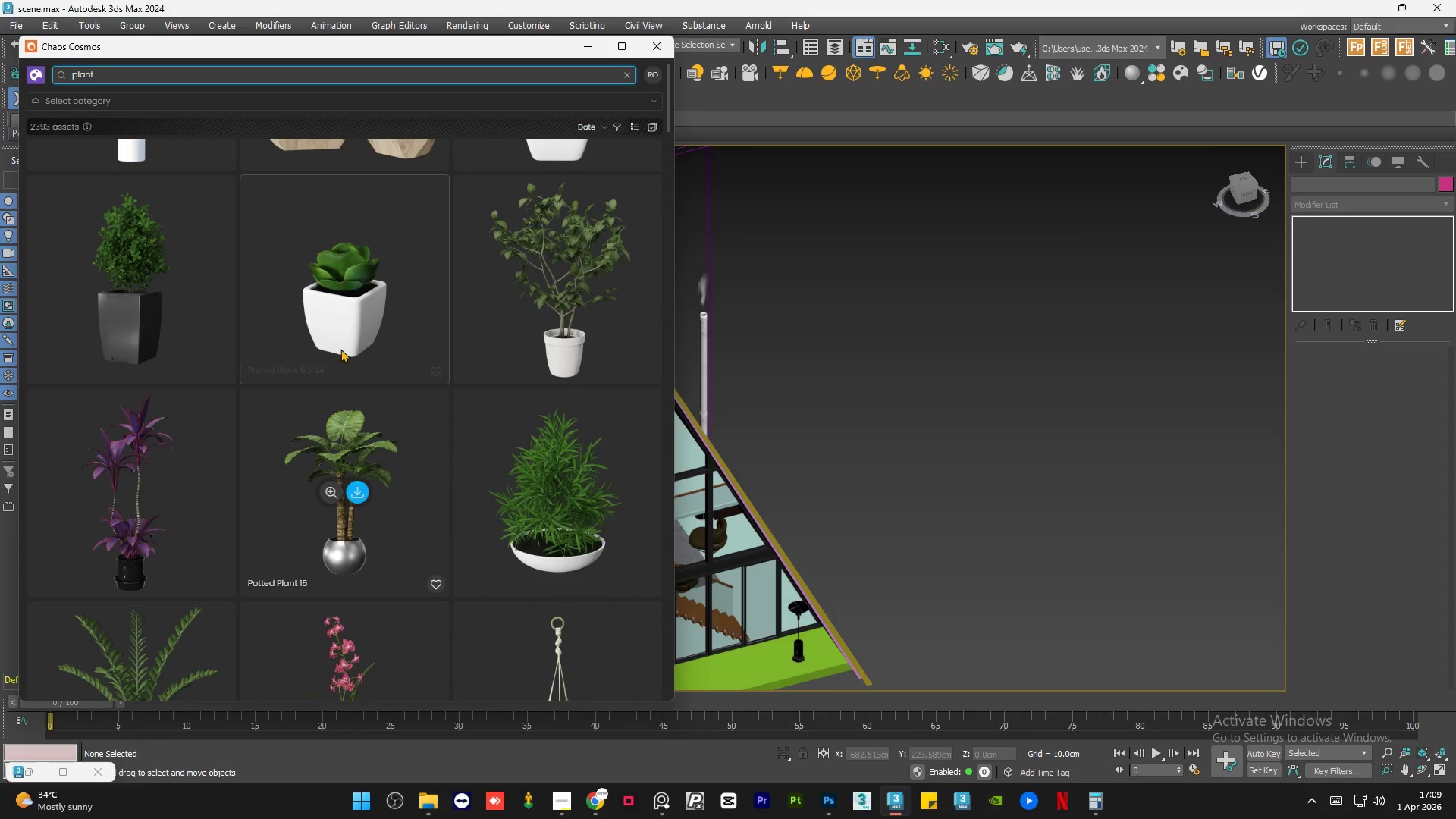 
scroll: coordinate [340, 350], scroll_direction: down, amount: 7.0
 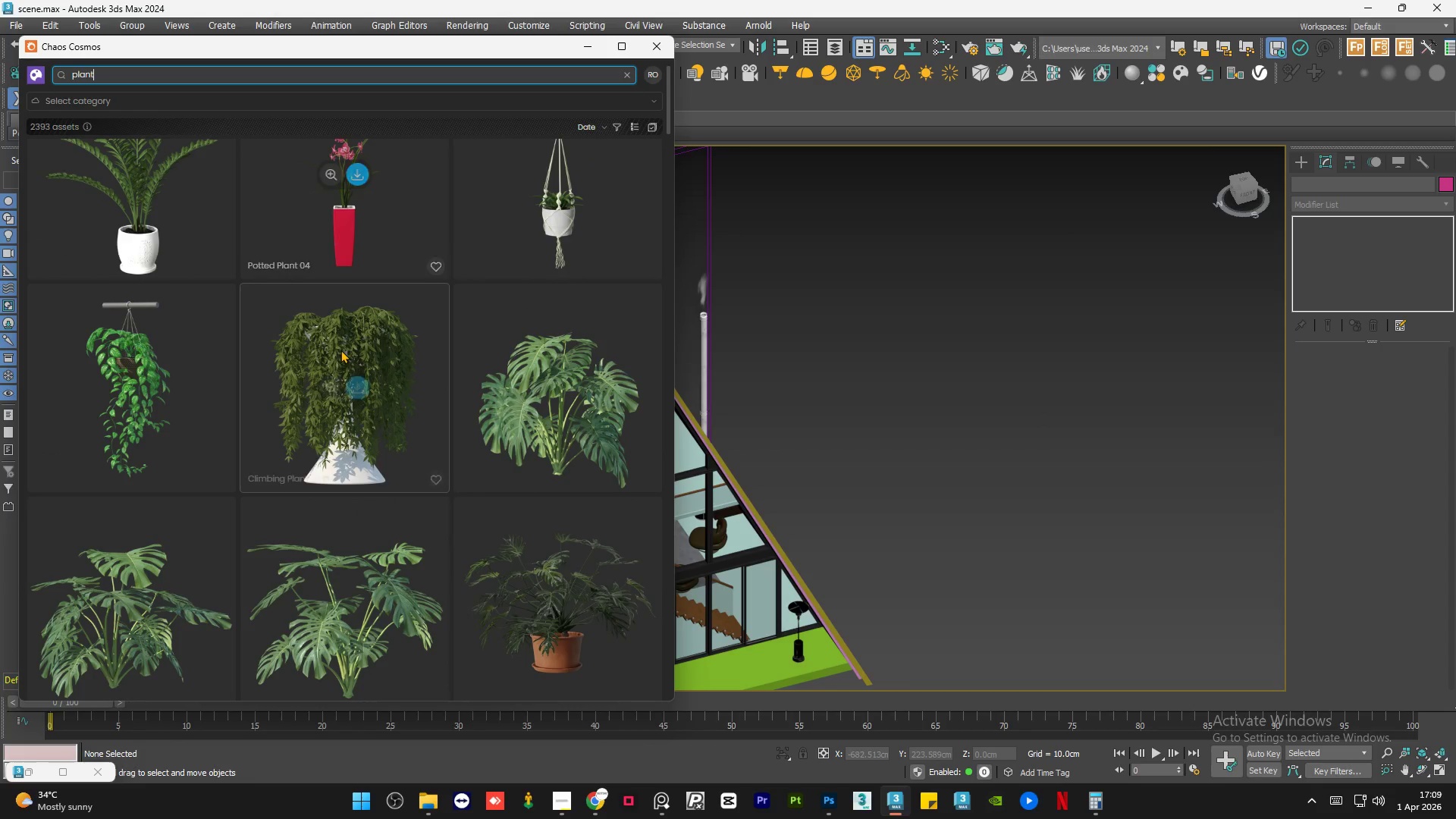 
scroll: coordinate [541, 356], scroll_direction: up, amount: 9.0
 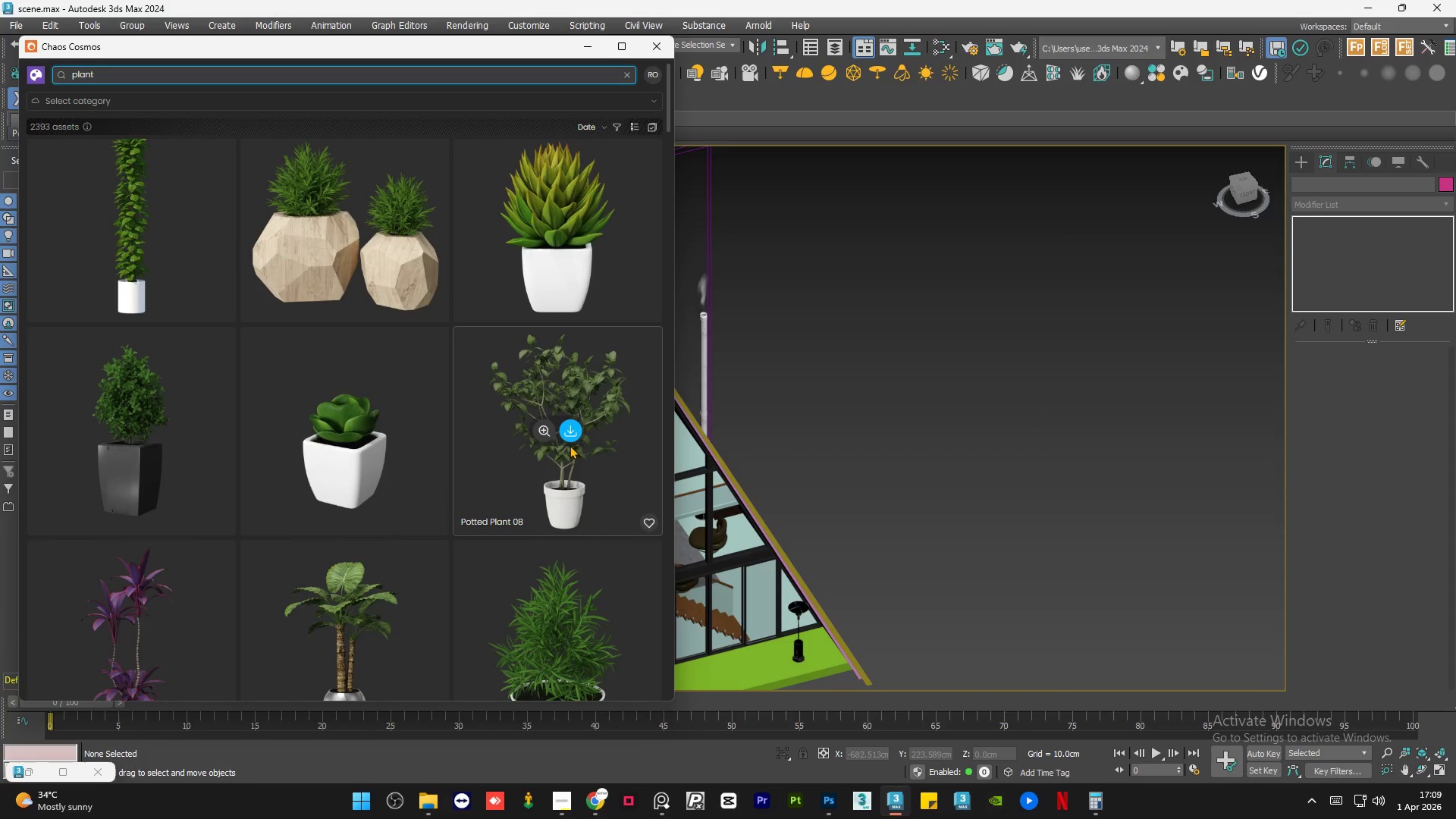 
left_click([570, 436])
 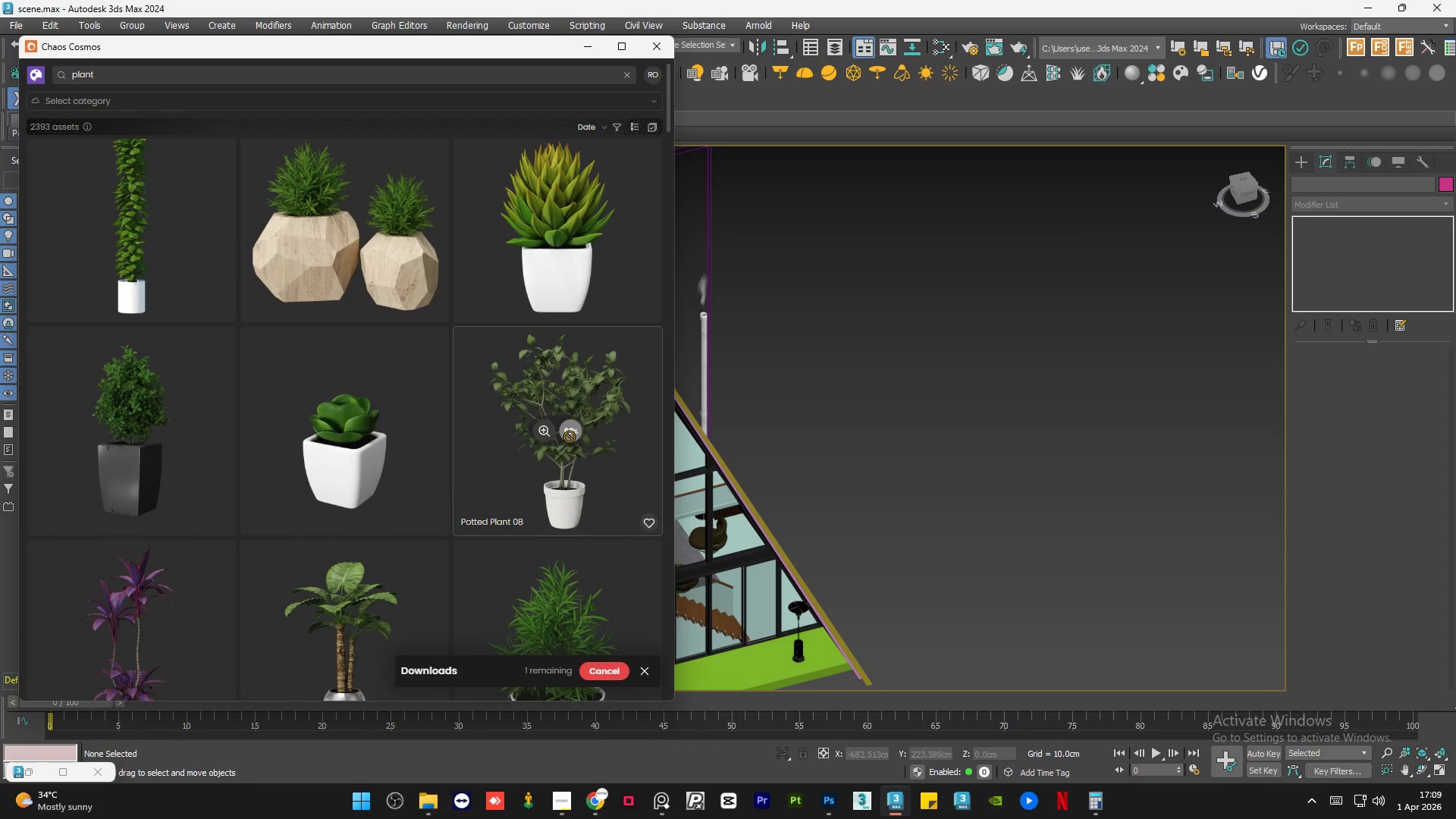 
wait(8.72)
 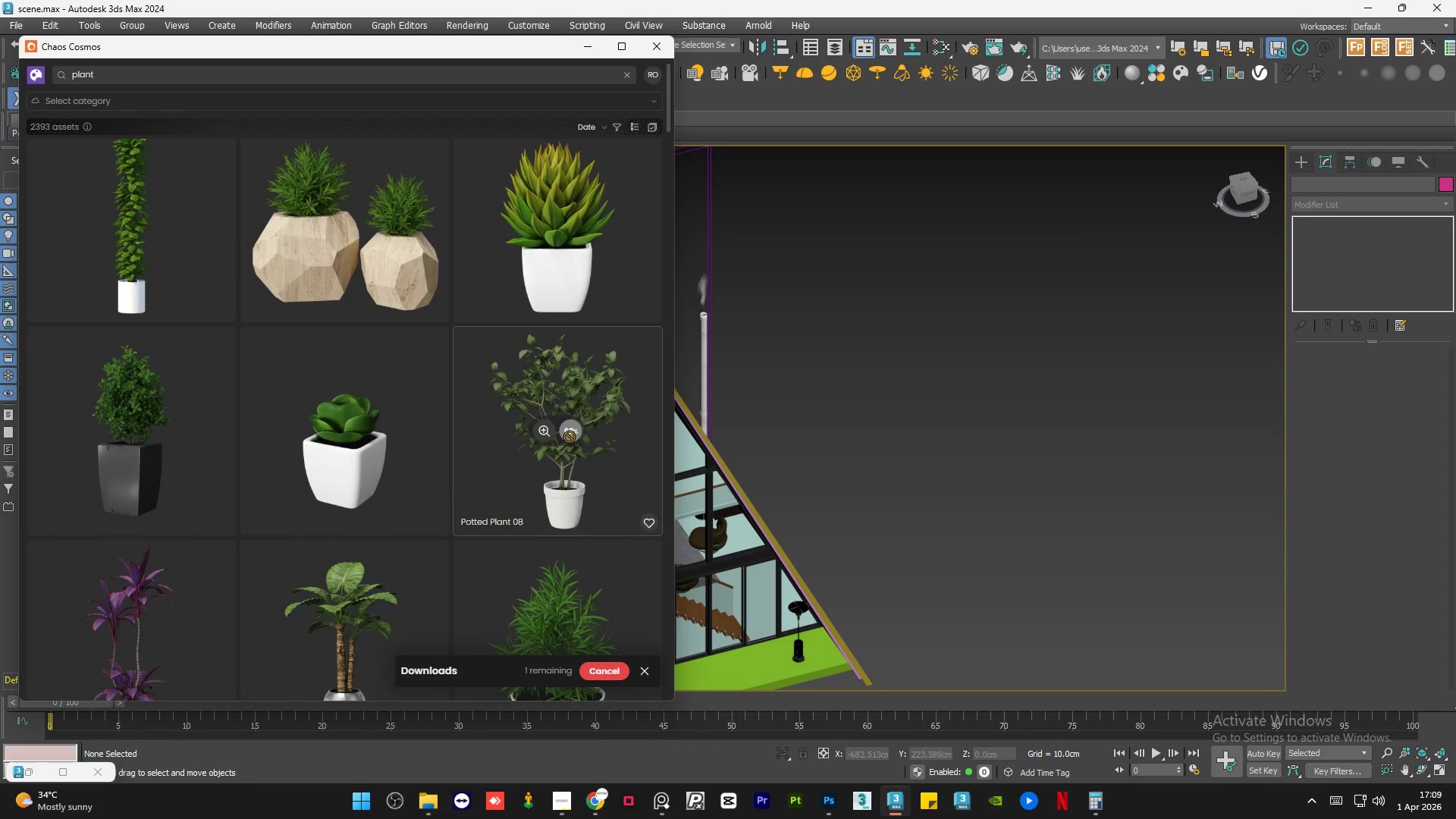 
scroll: coordinate [1182, 488], scroll_direction: down, amount: 3.0
 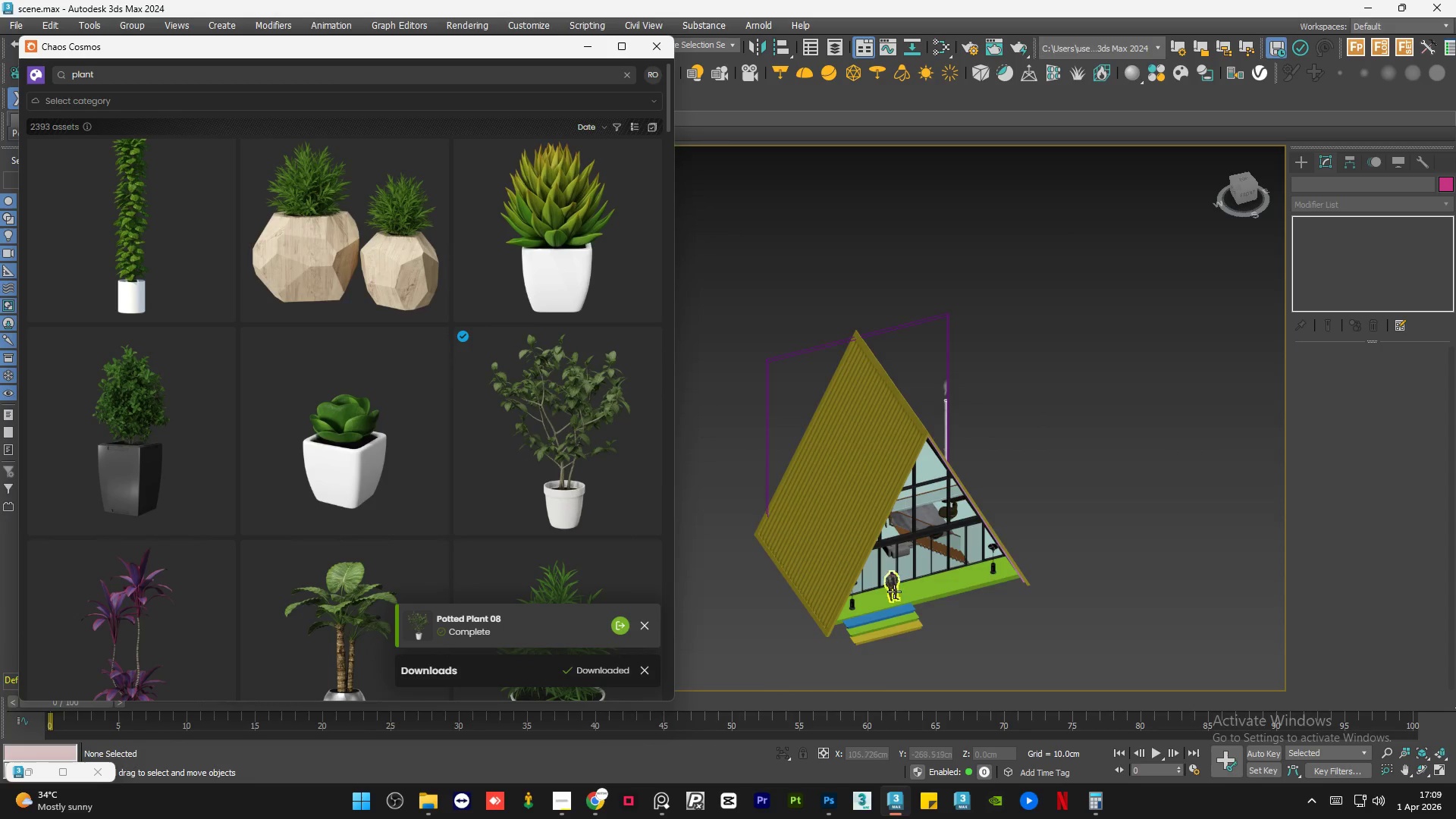 
scroll: coordinate [1030, 600], scroll_direction: up, amount: 5.0
 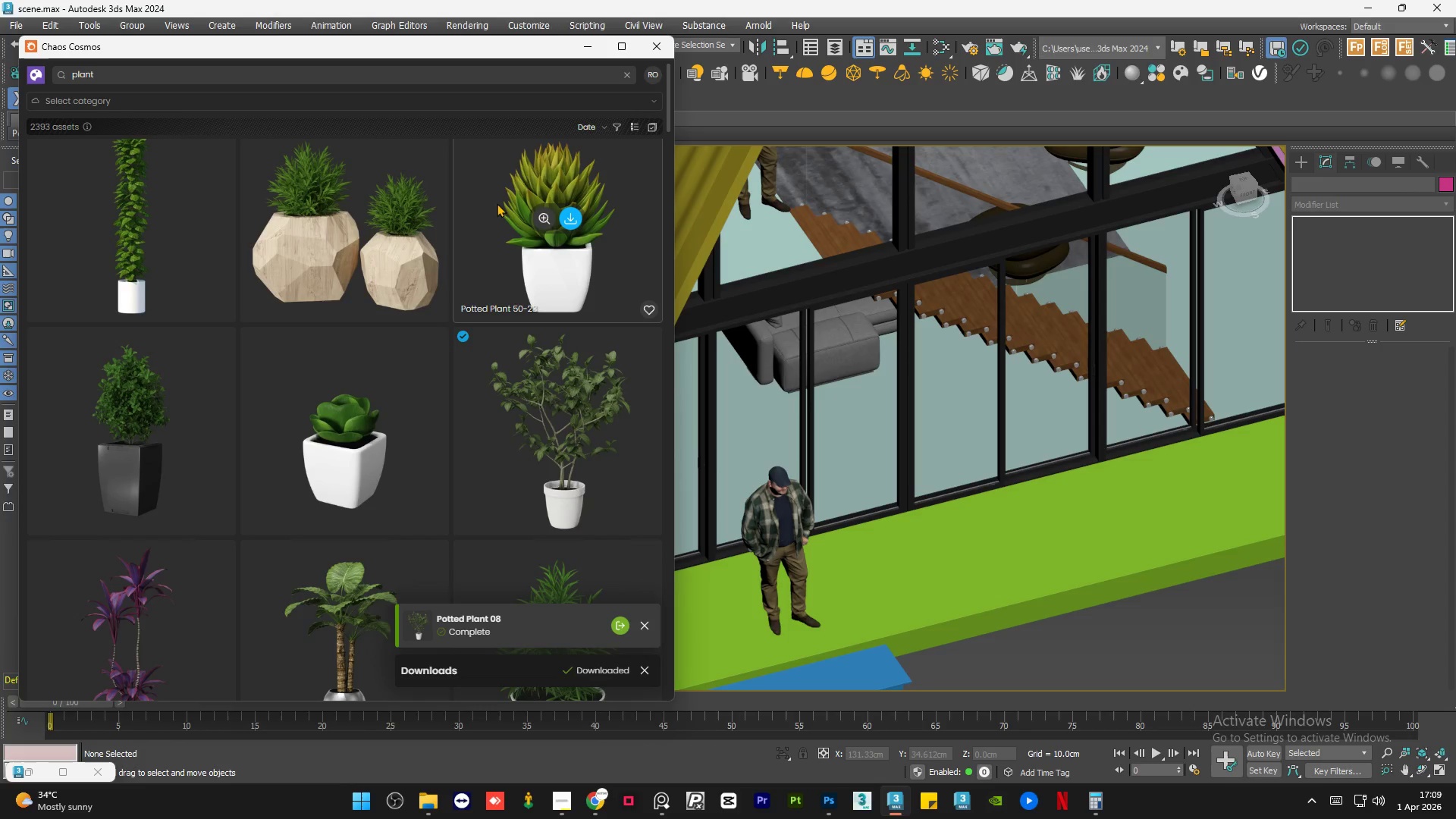 
left_click_drag(start_coordinate=[488, 190], to_coordinate=[984, 579])
 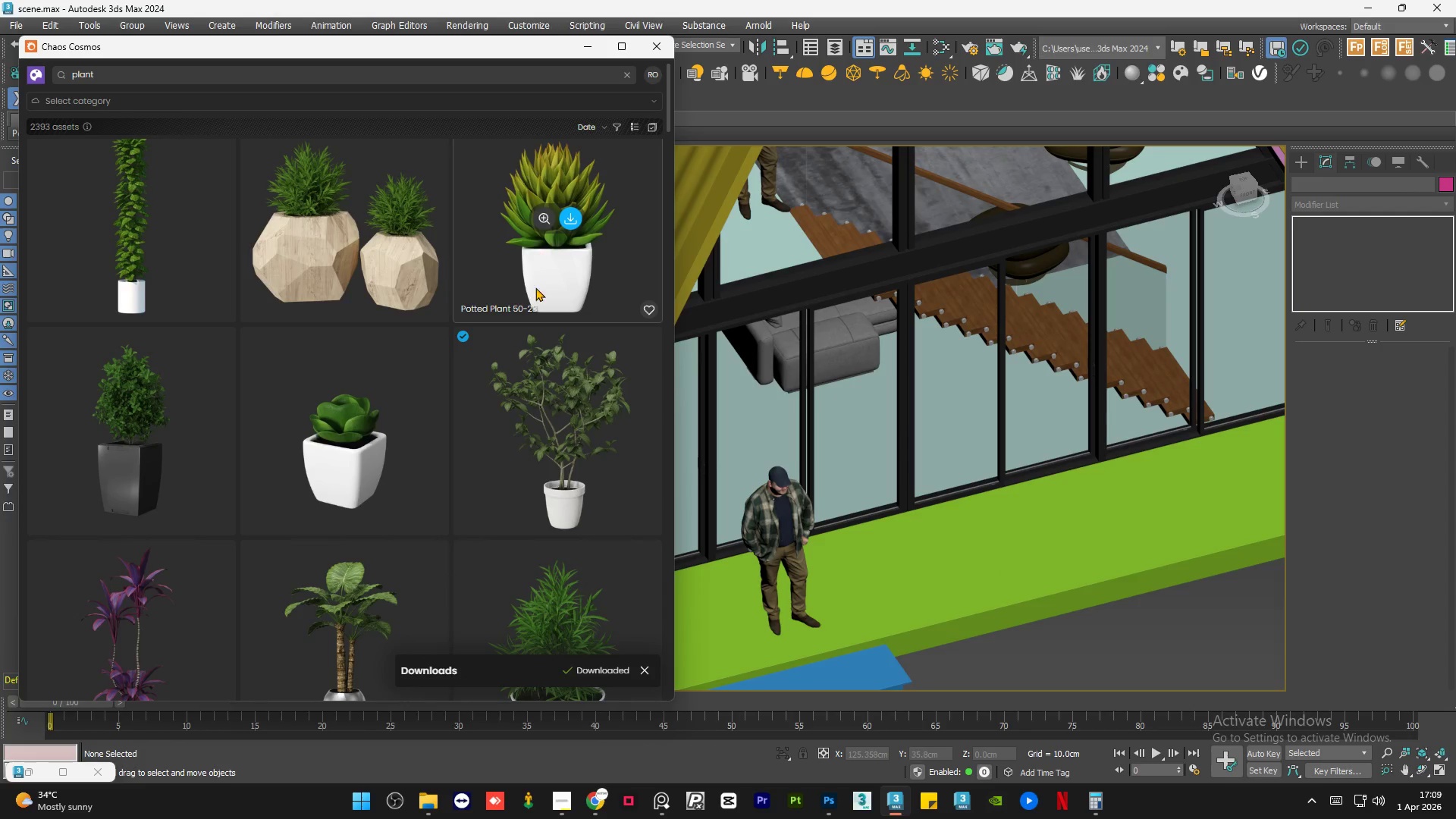 
left_click_drag(start_coordinate=[534, 395], to_coordinate=[997, 547])
 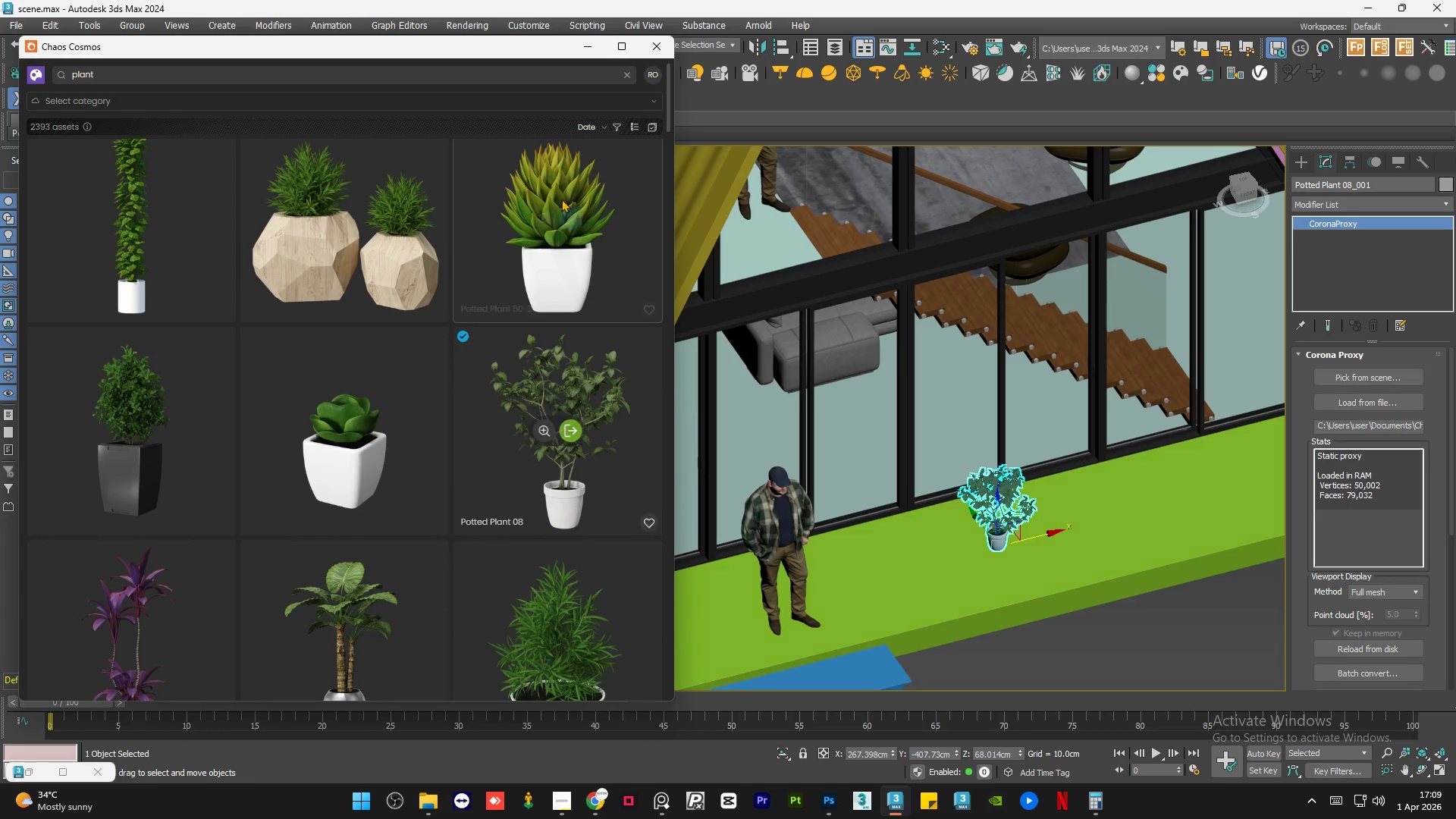 
left_click([595, 53])
 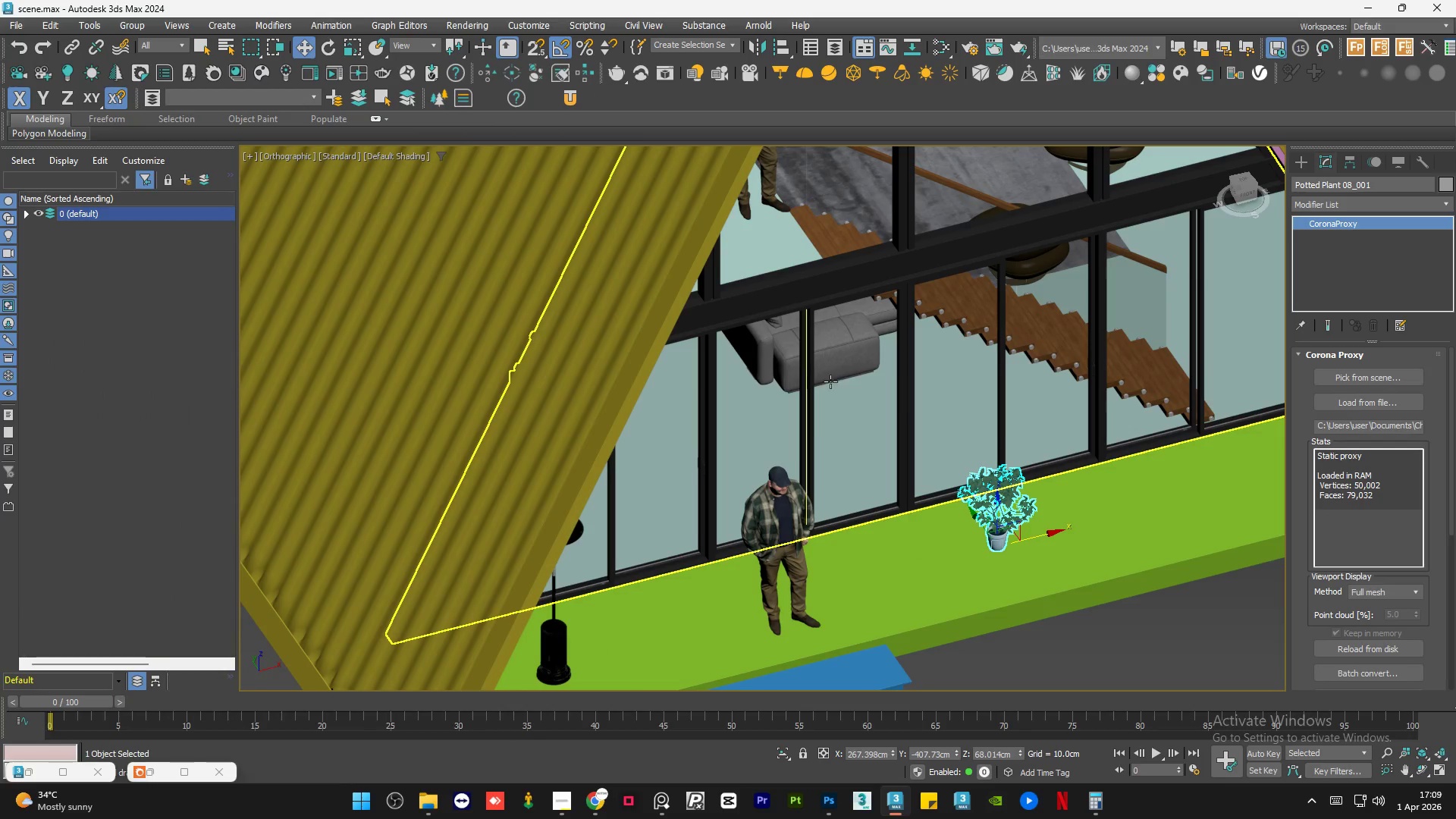 
hold_key(key=AltLeft, duration=1.5)
 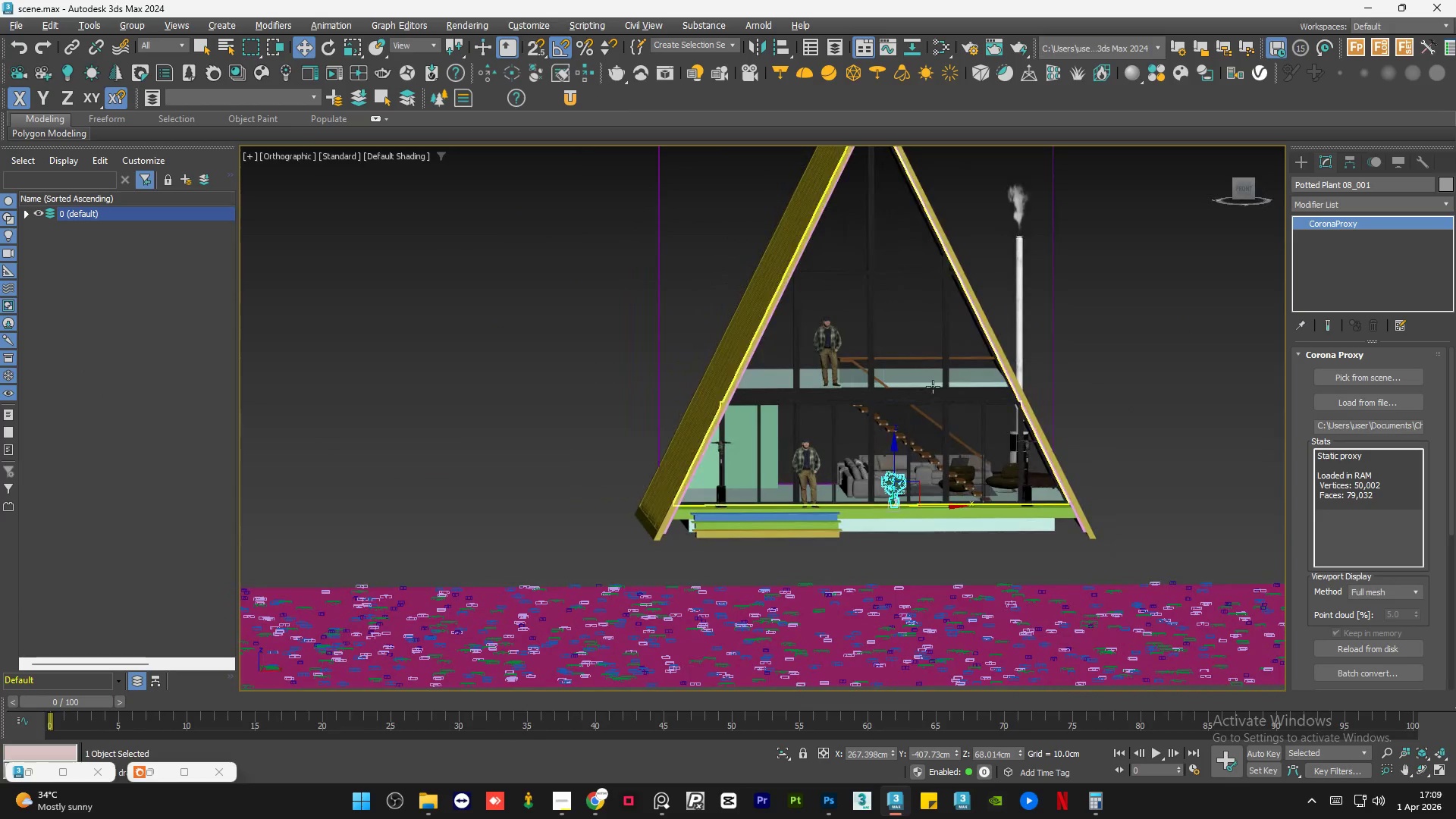 
scroll: coordinate [836, 481], scroll_direction: down, amount: 3.0
 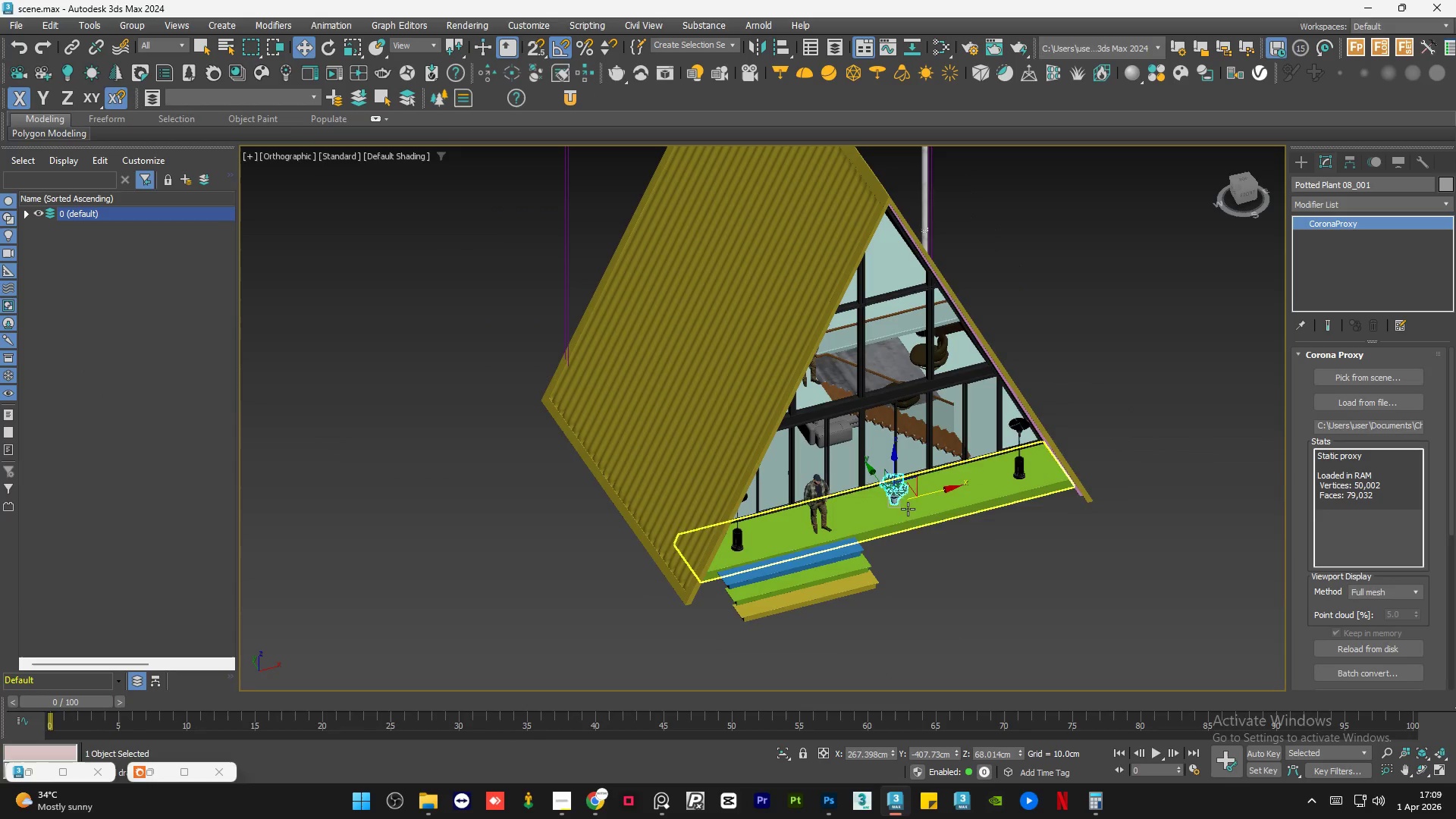 
hold_key(key=AltLeft, duration=0.42)
 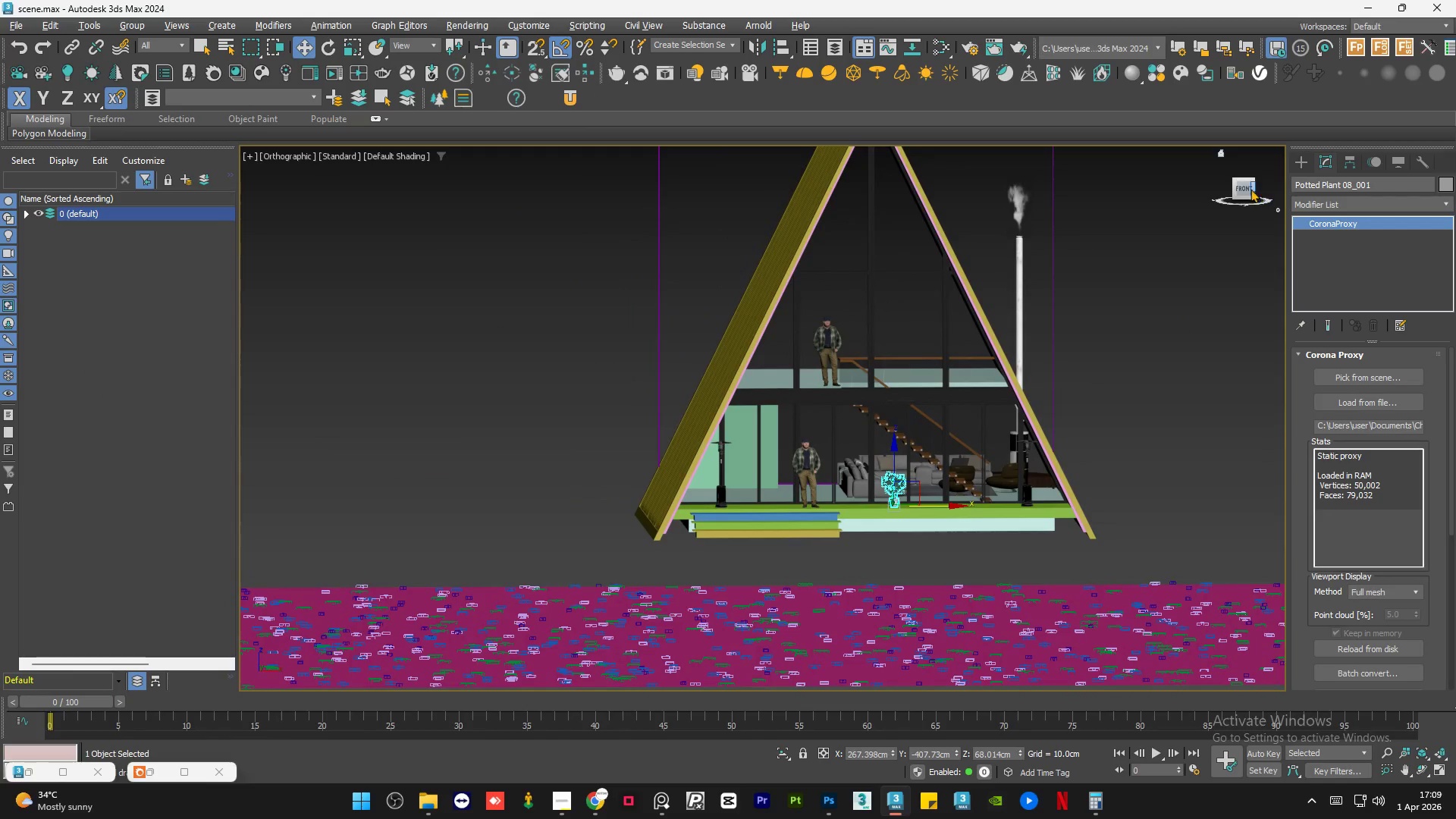 
left_click([1246, 188])
 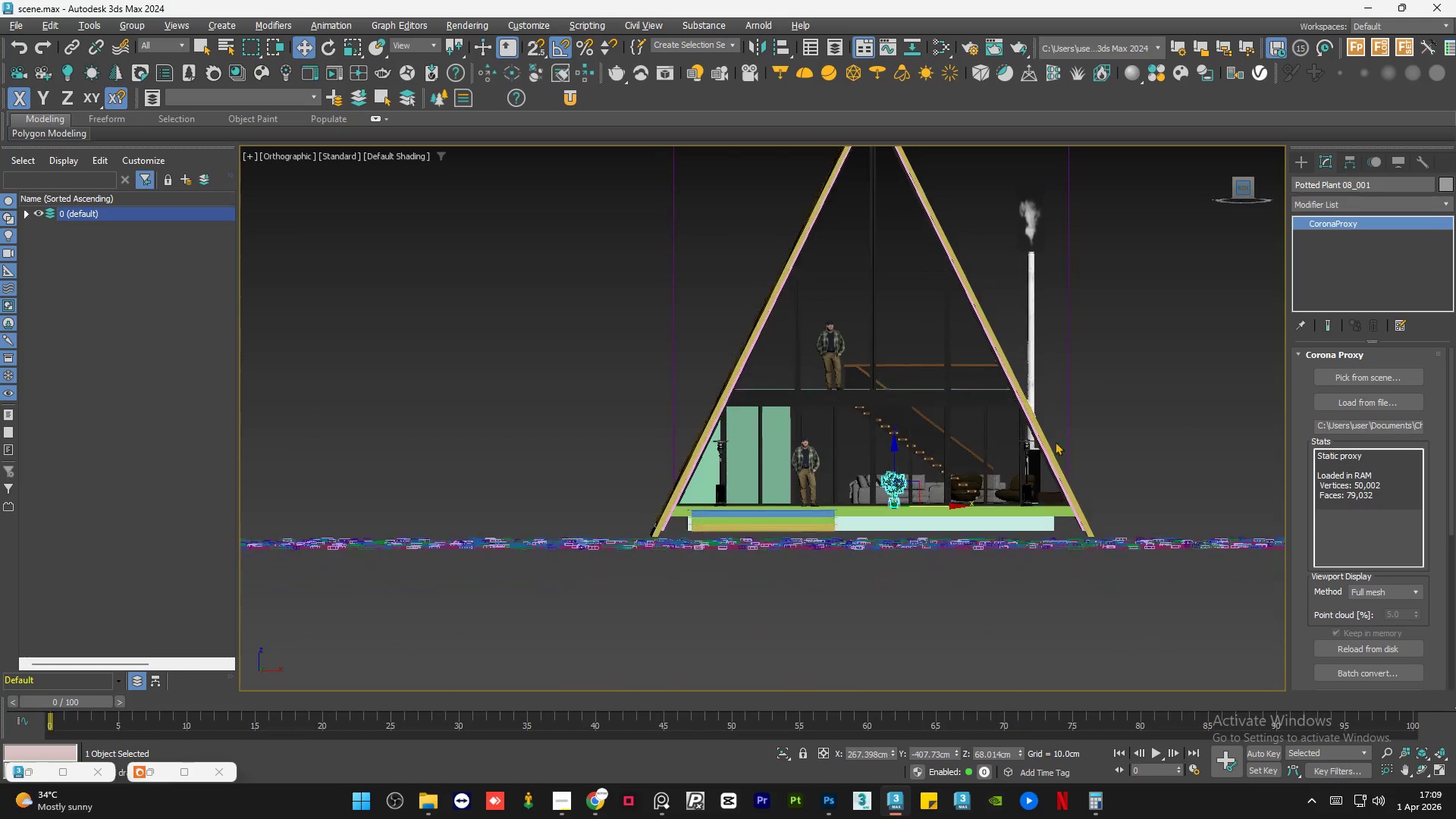 
scroll: coordinate [1037, 488], scroll_direction: up, amount: 4.0
 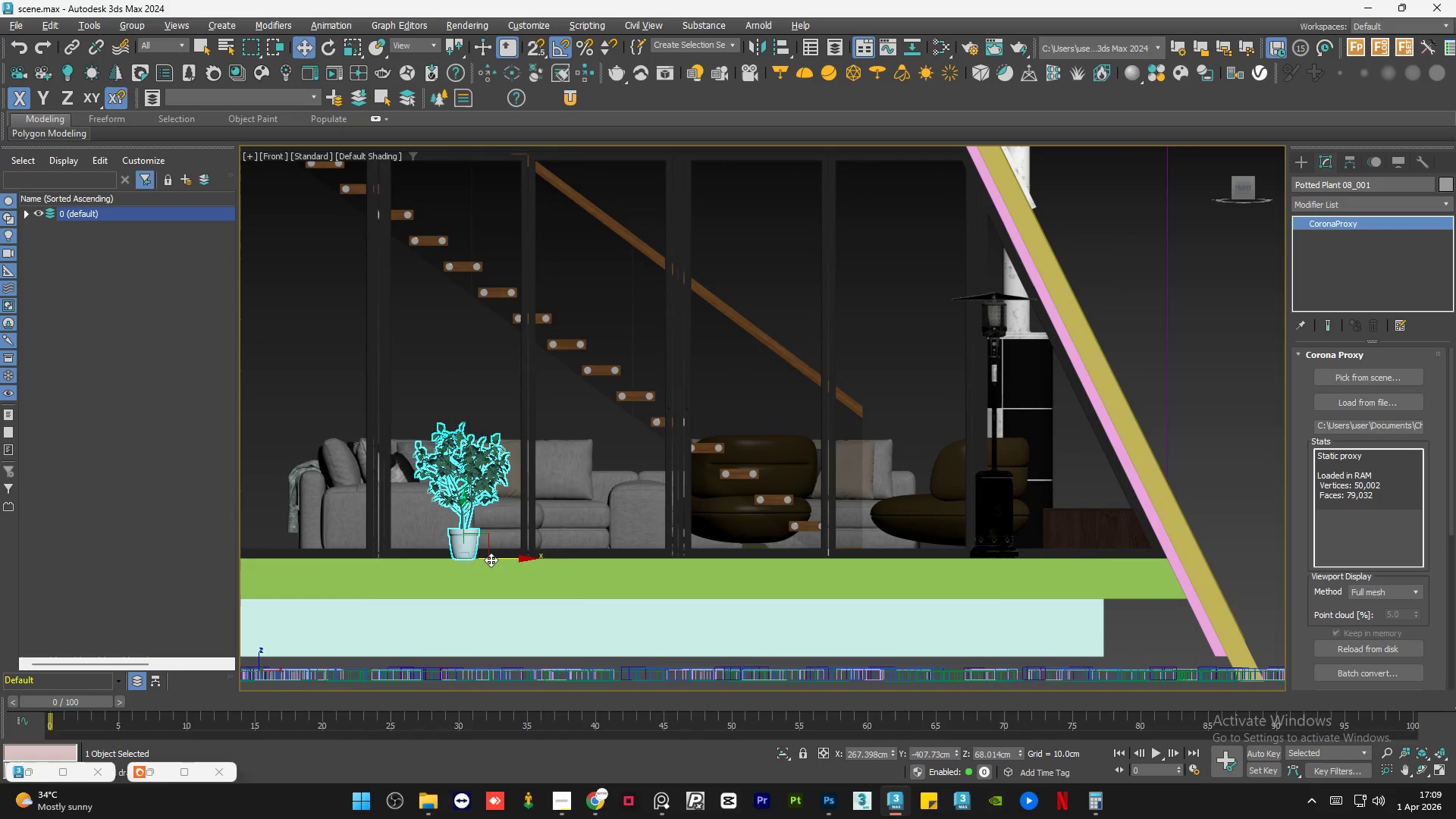 
left_click_drag(start_coordinate=[493, 559], to_coordinate=[1062, 530])
 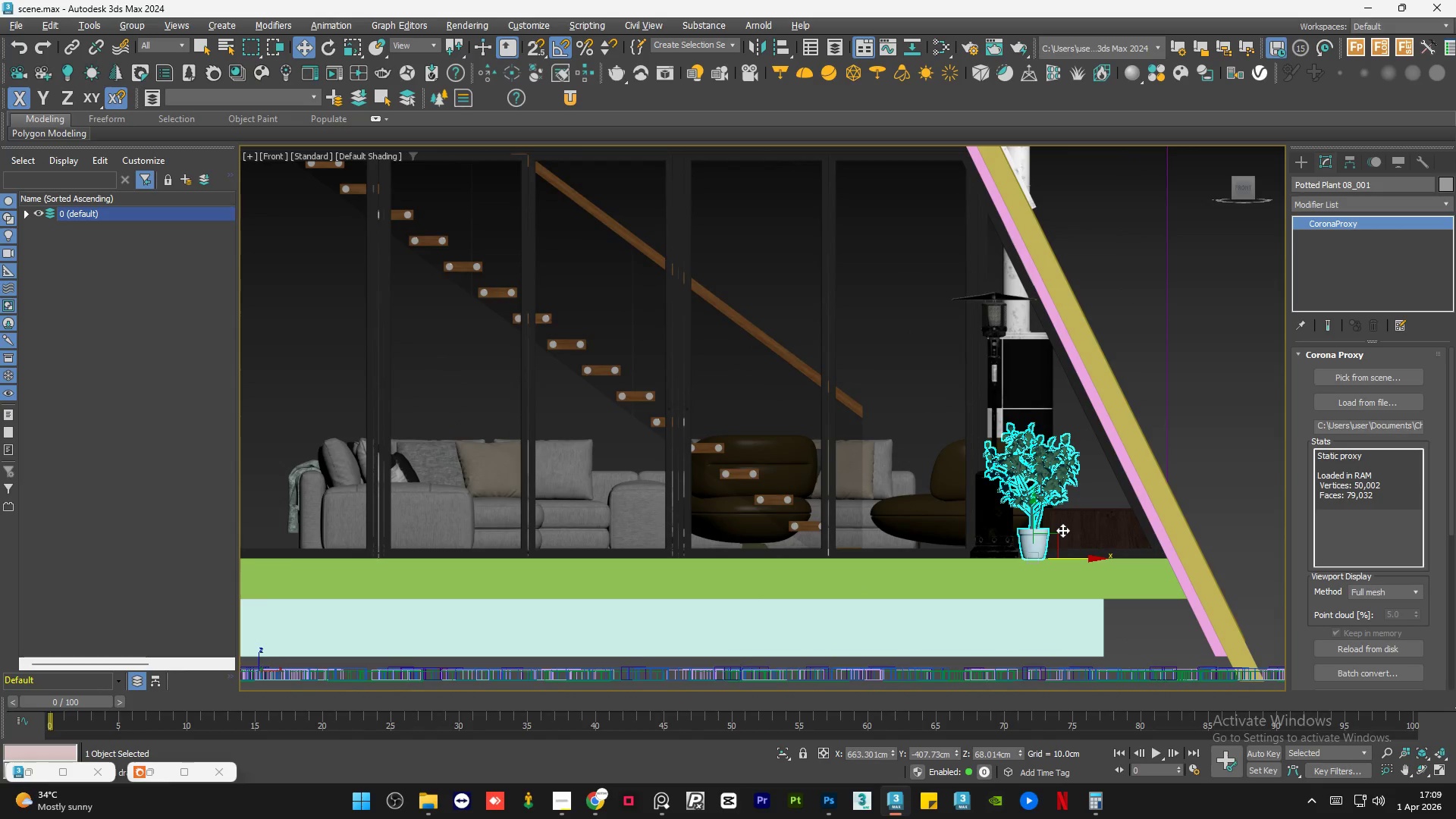 
key(R)
 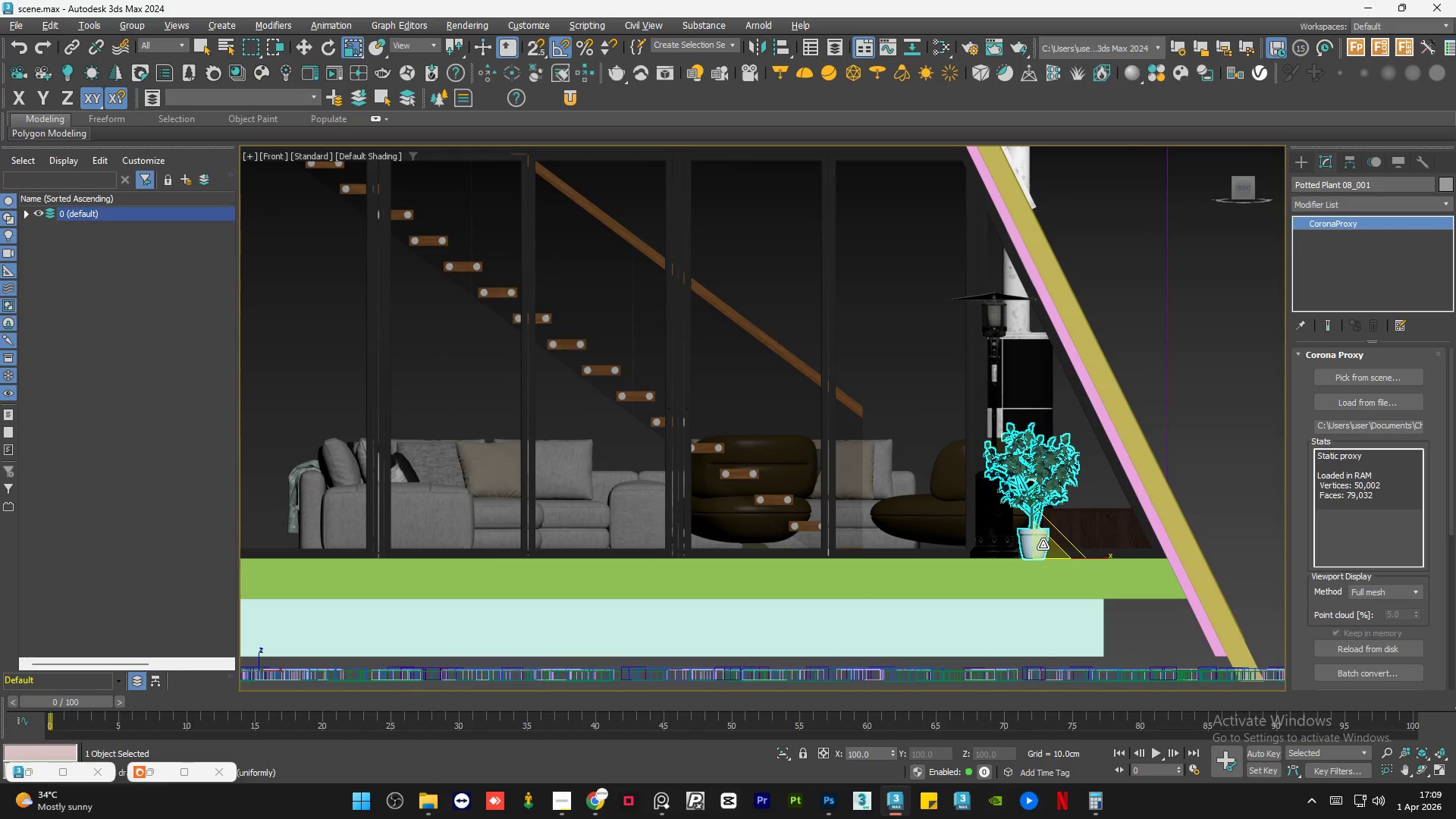 
left_click_drag(start_coordinate=[1046, 550], to_coordinate=[993, 449])
 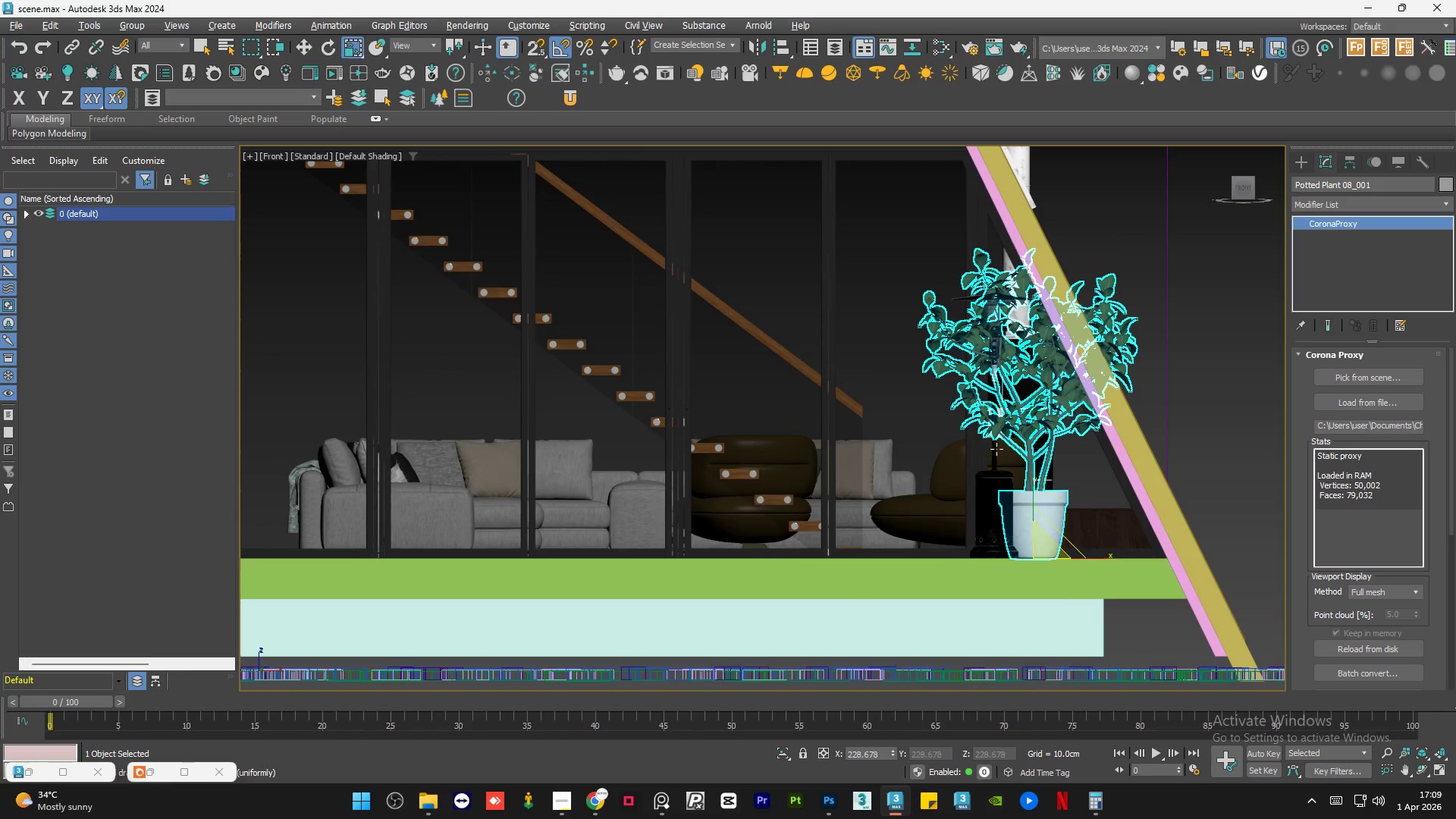 
key(W)
 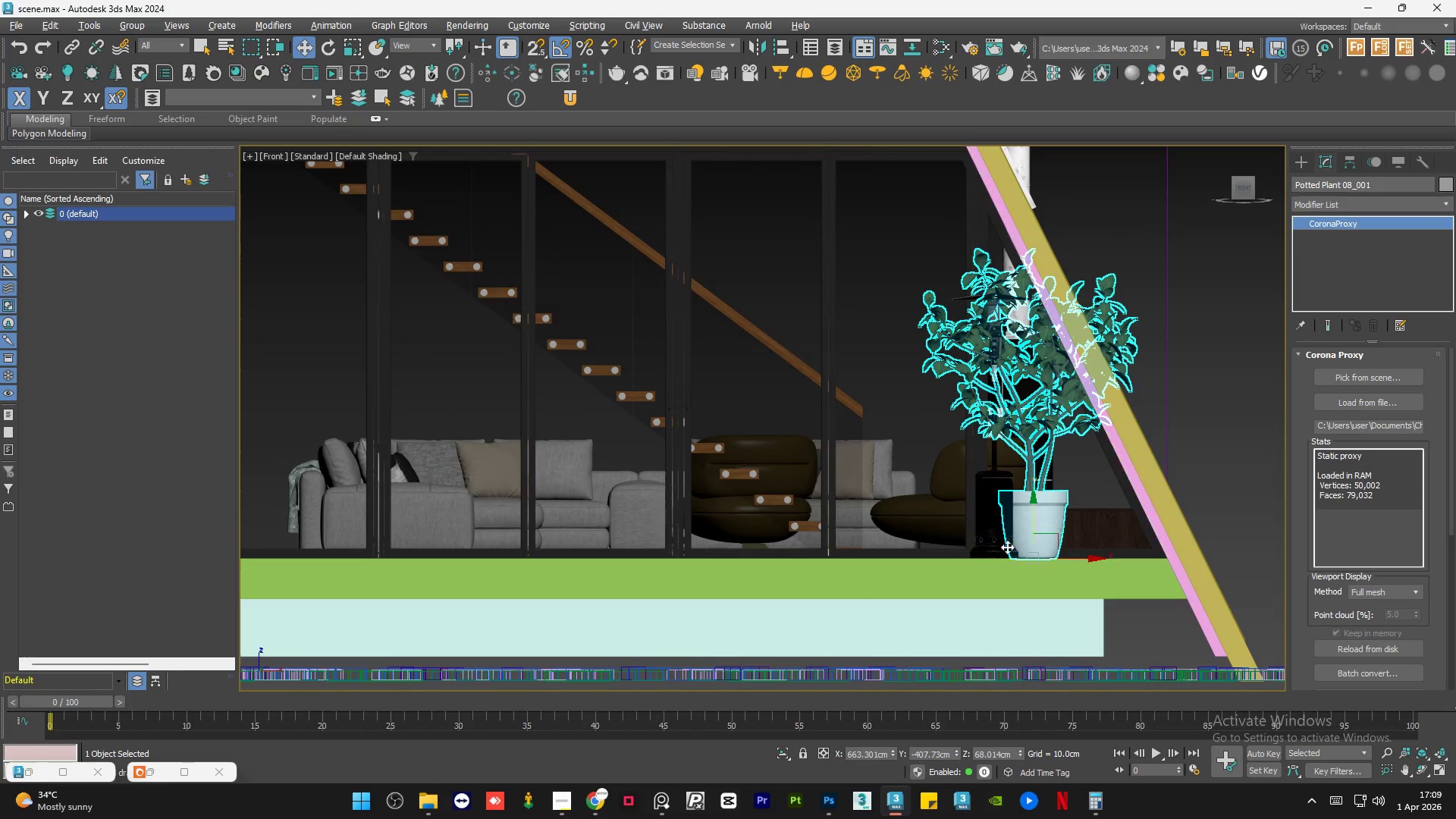 
scroll: coordinate [962, 568], scroll_direction: down, amount: 2.0
 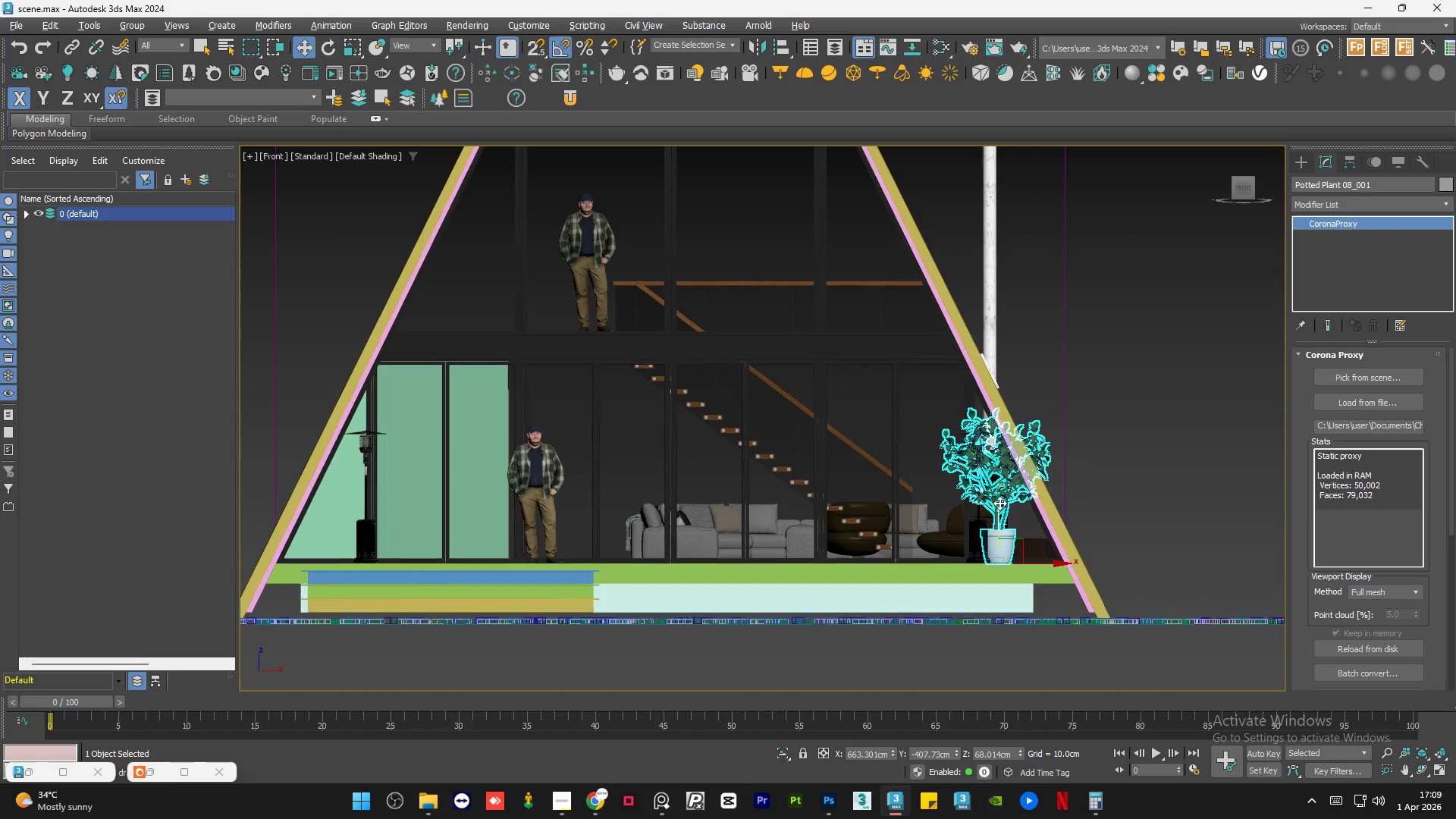 
scroll: coordinate [999, 503], scroll_direction: up, amount: 1.0
 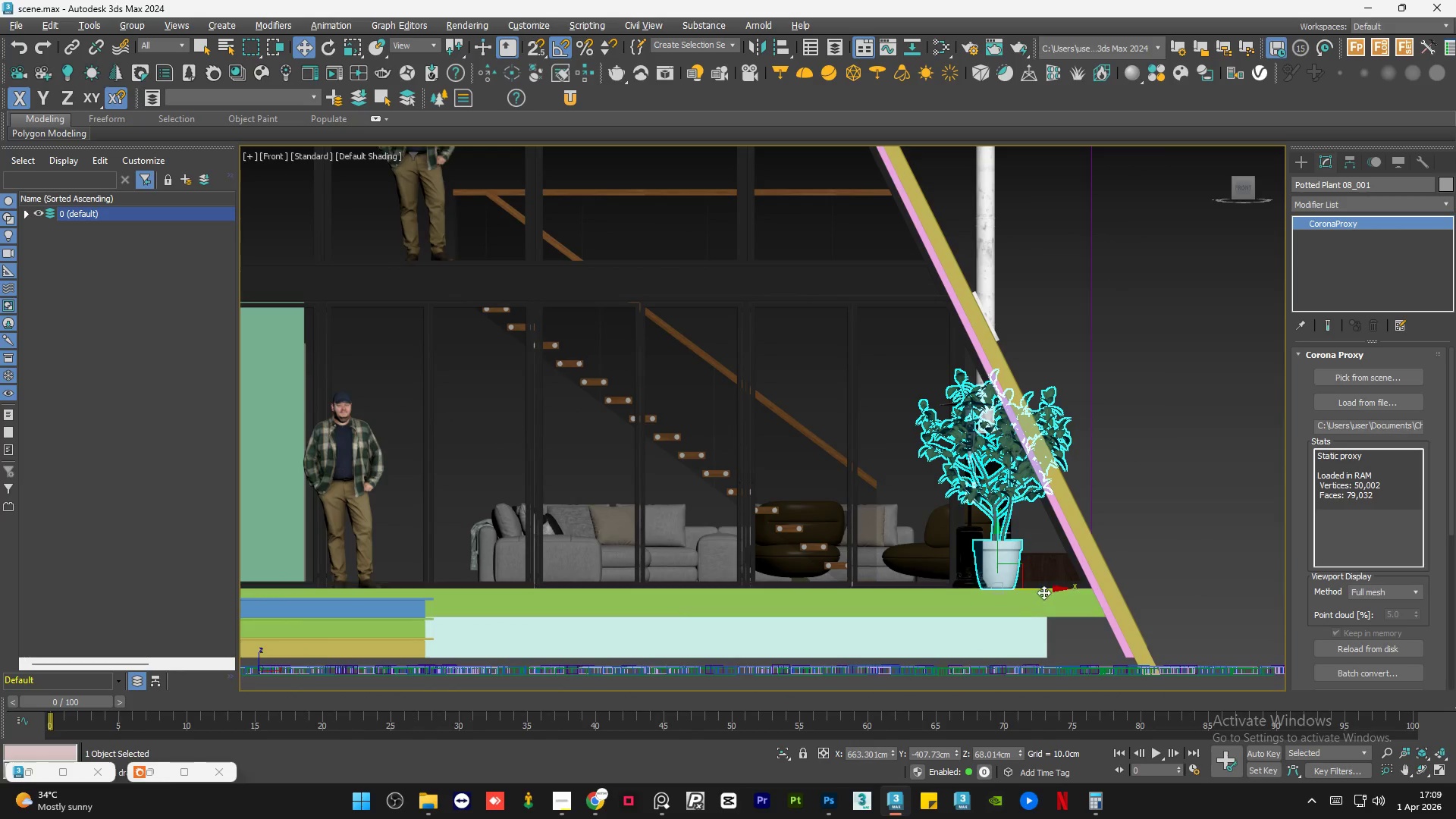 
left_click_drag(start_coordinate=[1044, 588], to_coordinate=[978, 579])
 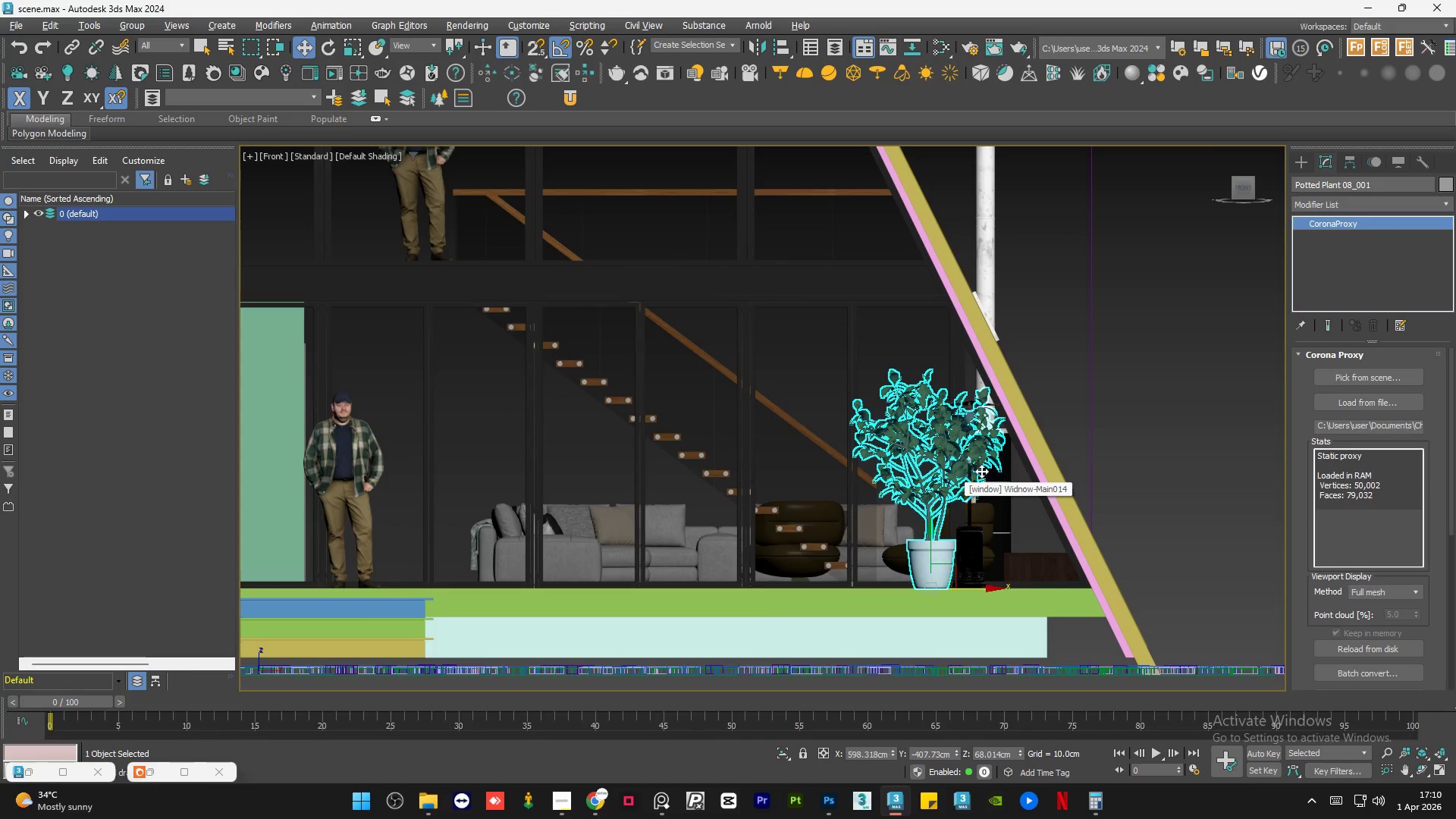 
hold_key(key=ControlLeft, duration=0.56)
left_click([1023, 440])
 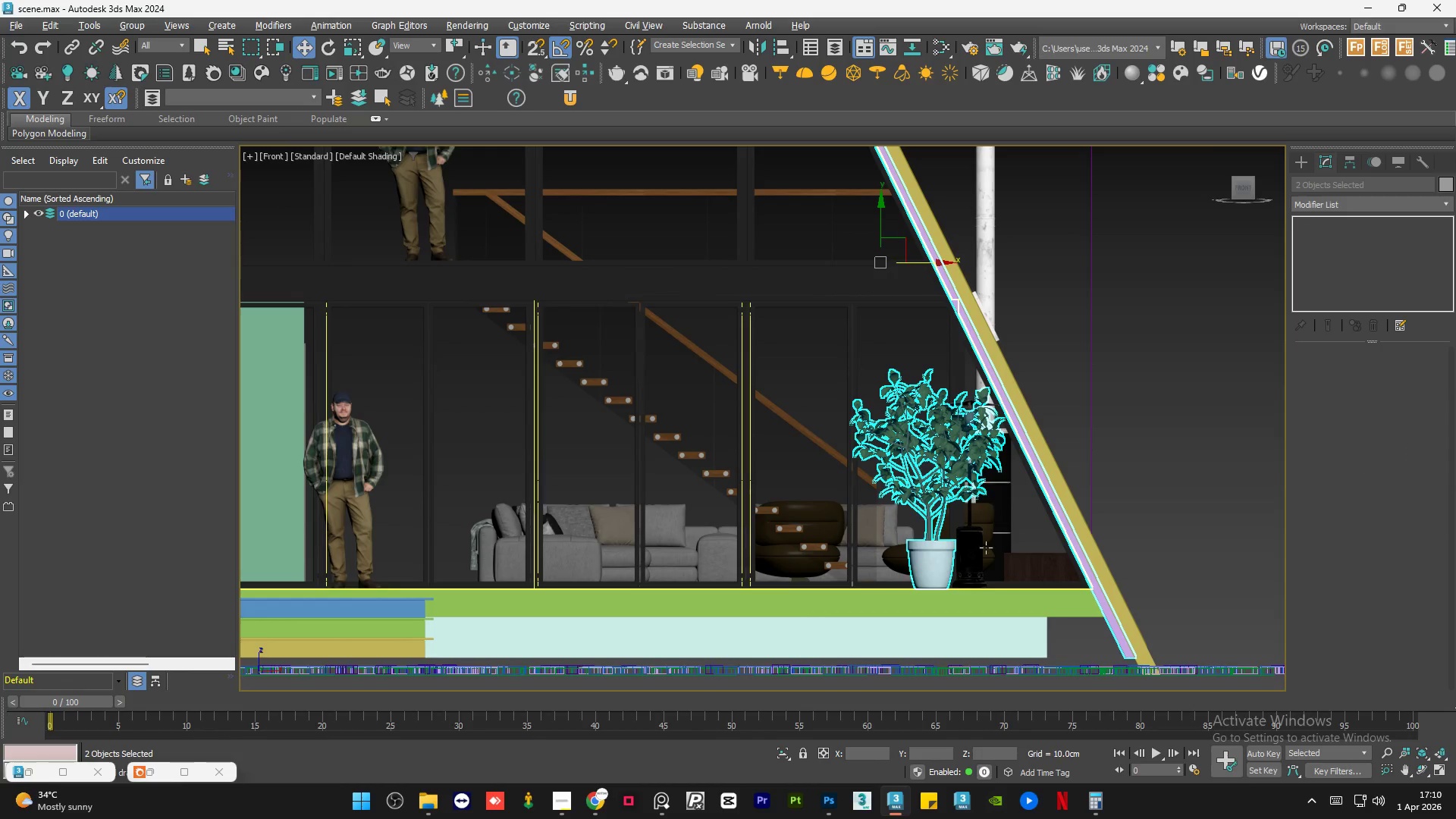 
key(Alt+AltLeft)
 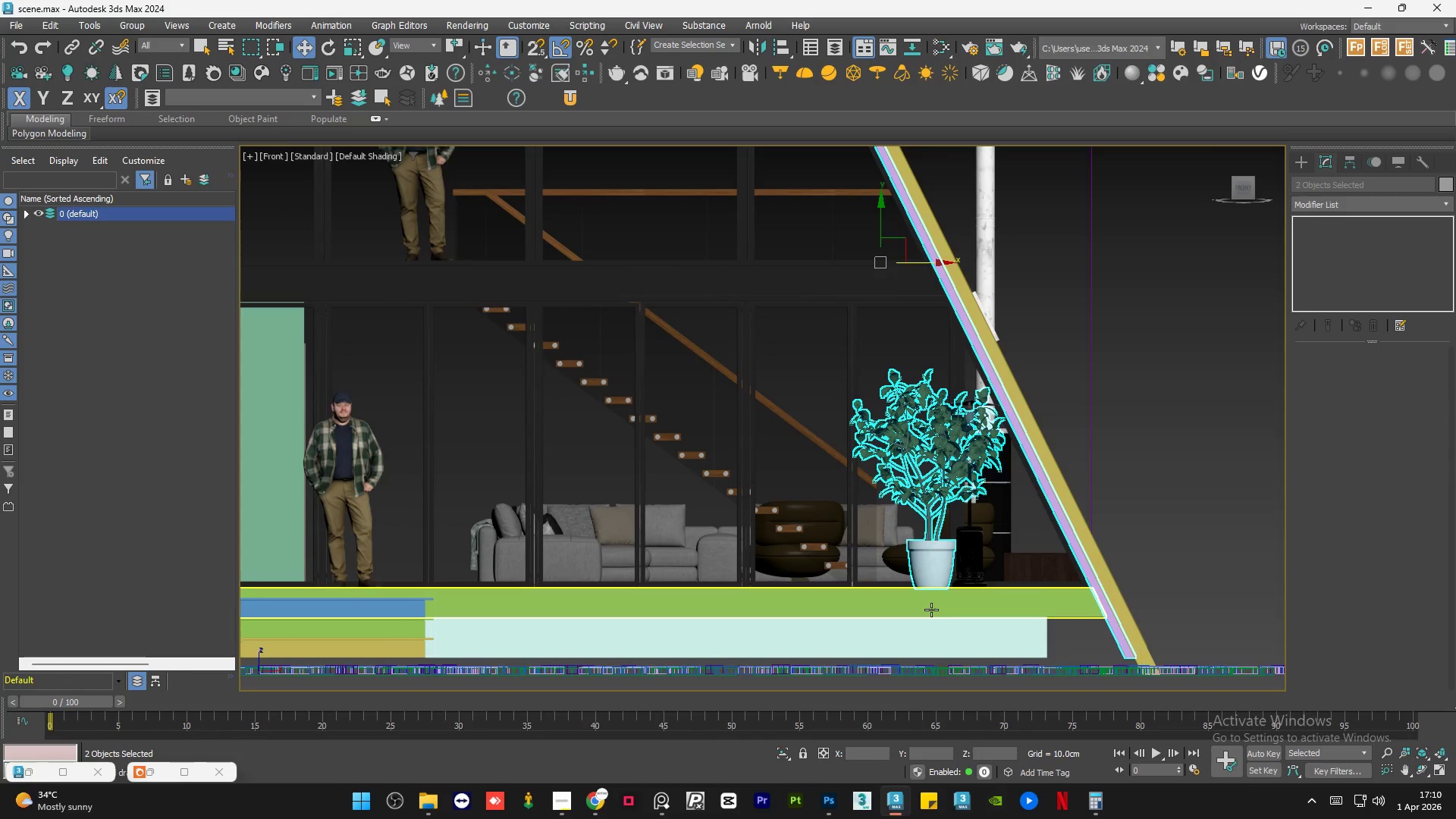 
hold_key(key=ControlLeft, duration=0.41)
 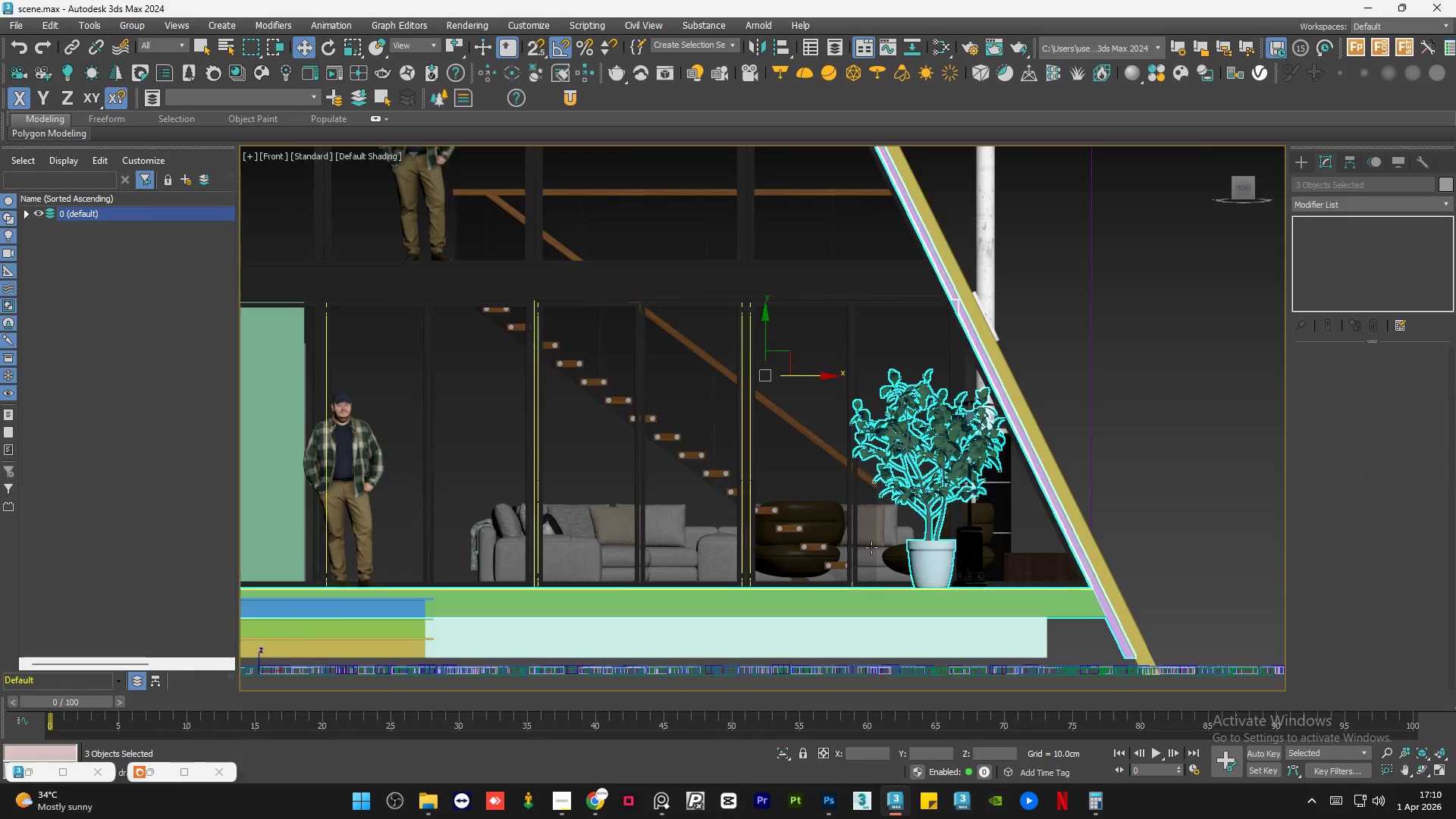 
hold_key(key=AltLeft, duration=1.28)
 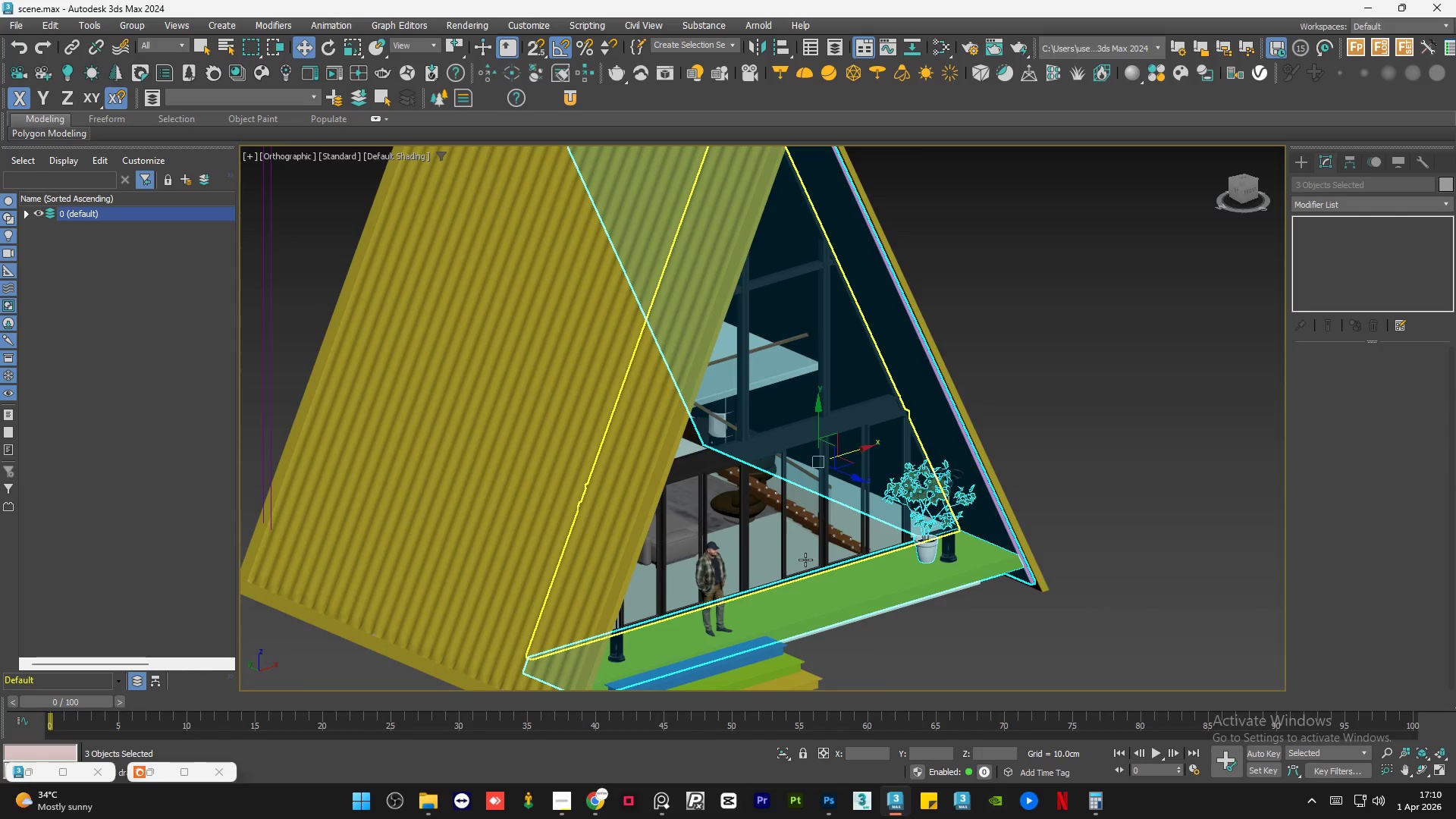 
scroll: coordinate [871, 548], scroll_direction: down, amount: 2.0
 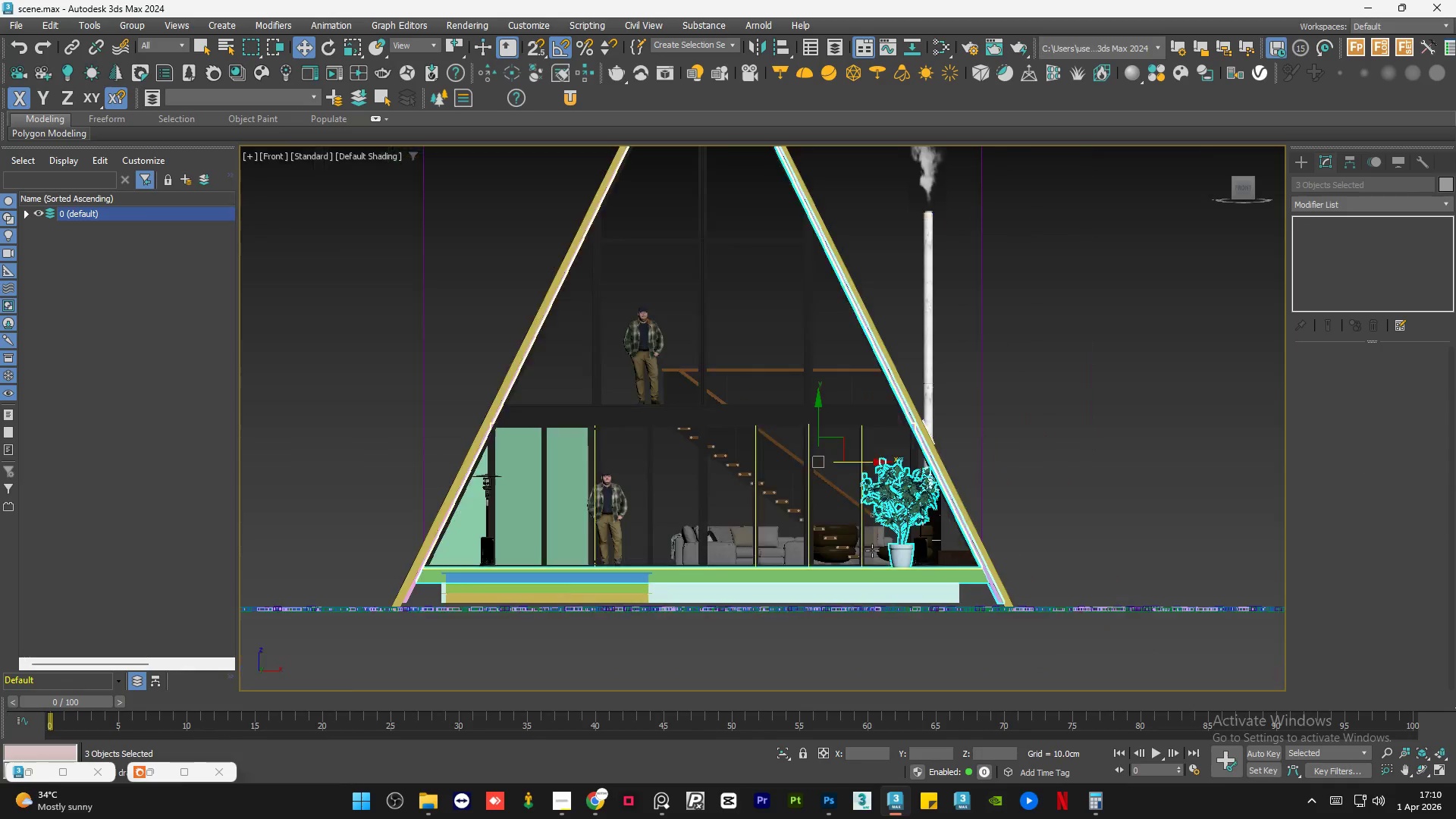 
hold_key(key=AltLeft, duration=0.77)
 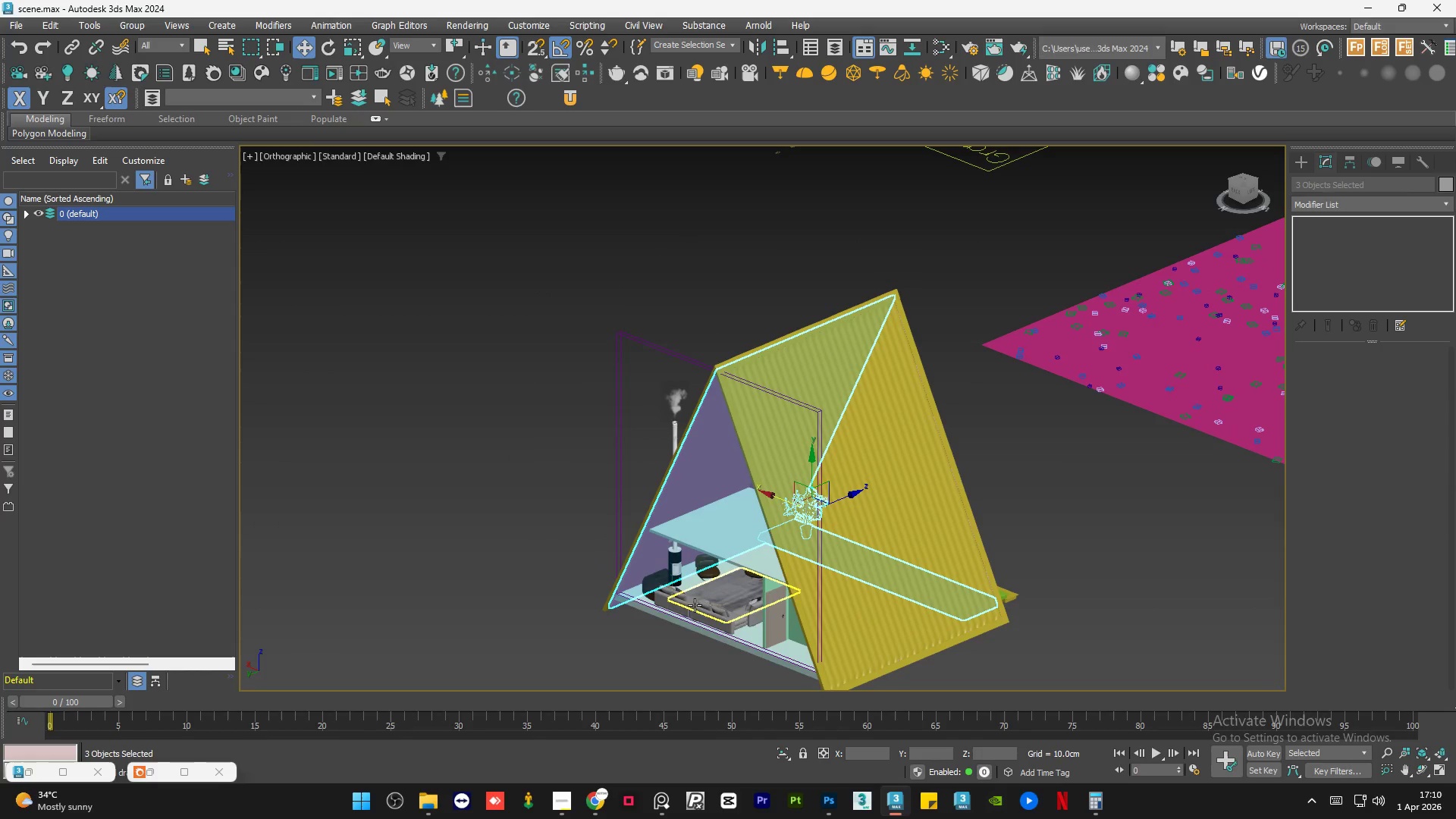 
scroll: coordinate [805, 560], scroll_direction: down, amount: 2.0
 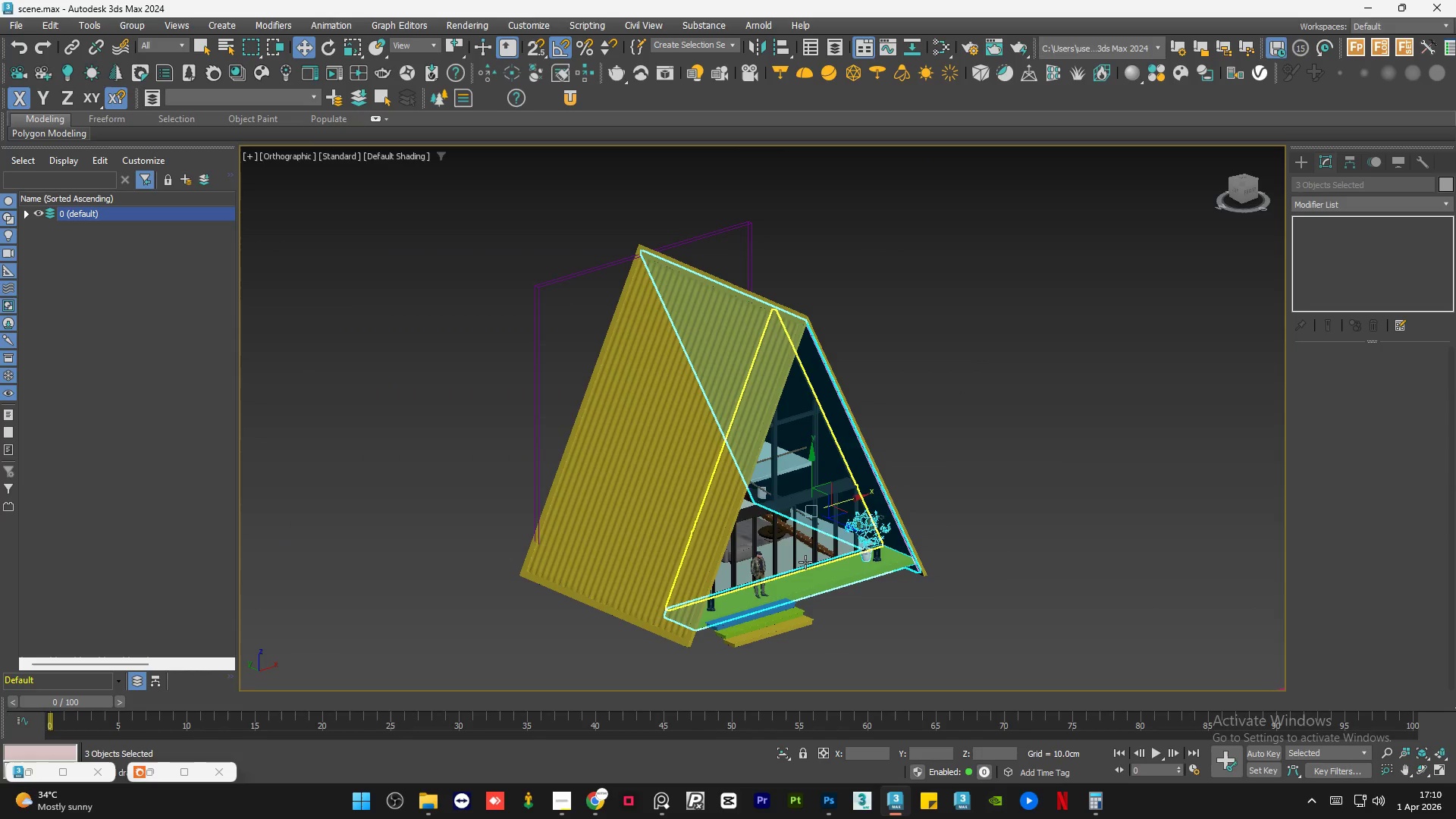 
hold_key(key=ControlLeft, duration=0.62)
 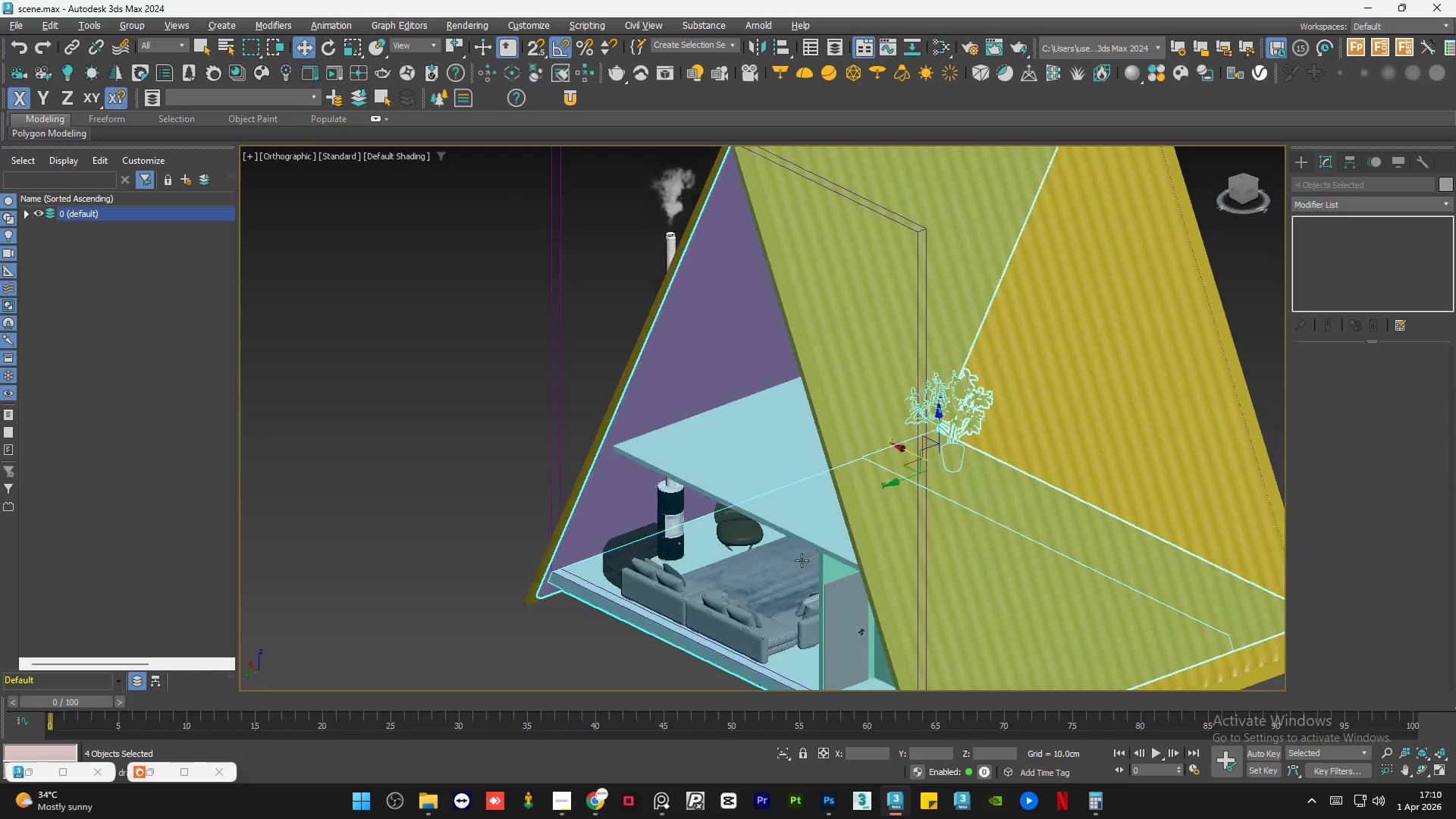 
scroll: coordinate [679, 592], scroll_direction: up, amount: 3.0
 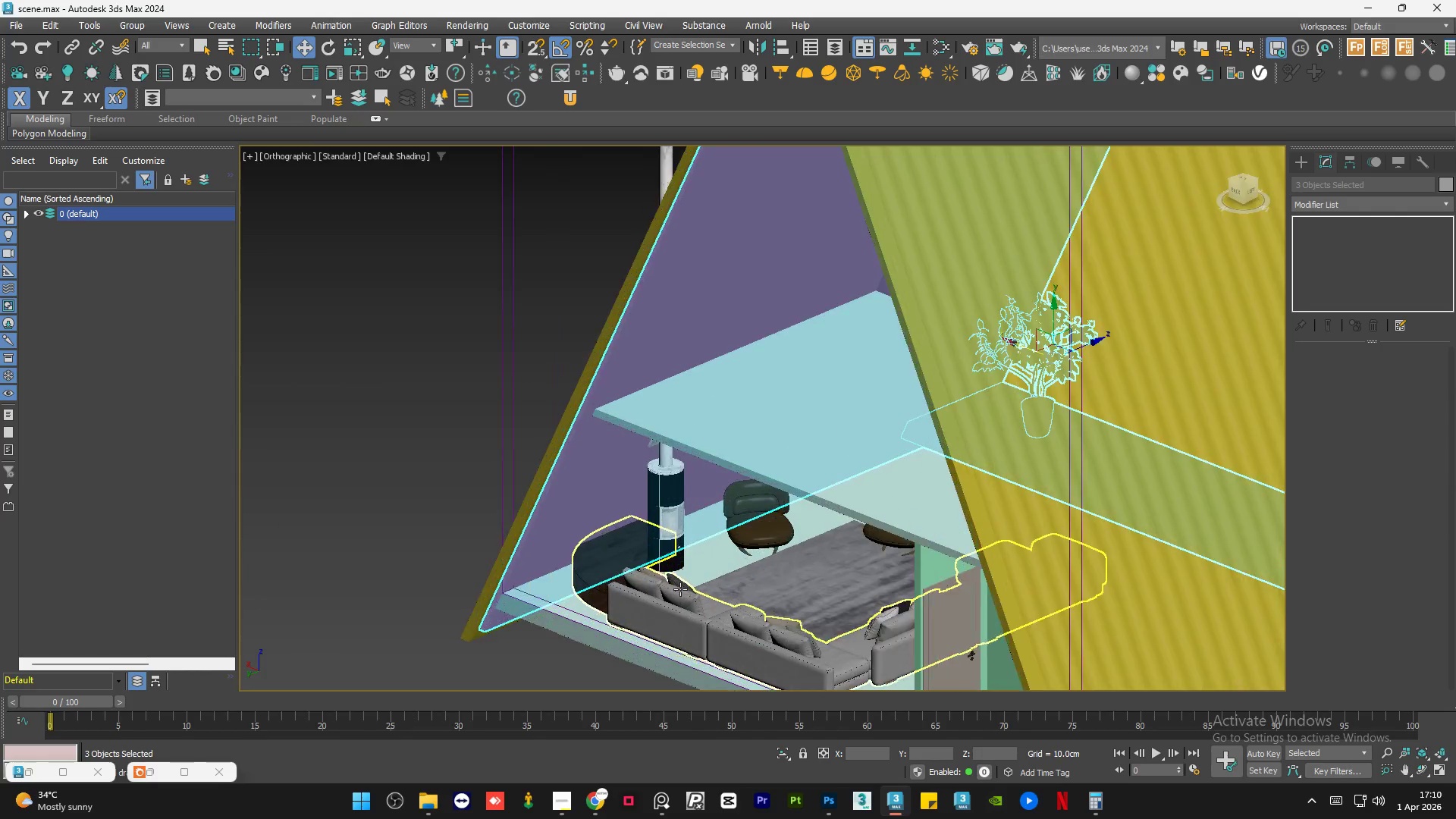 
left_click([700, 563])
 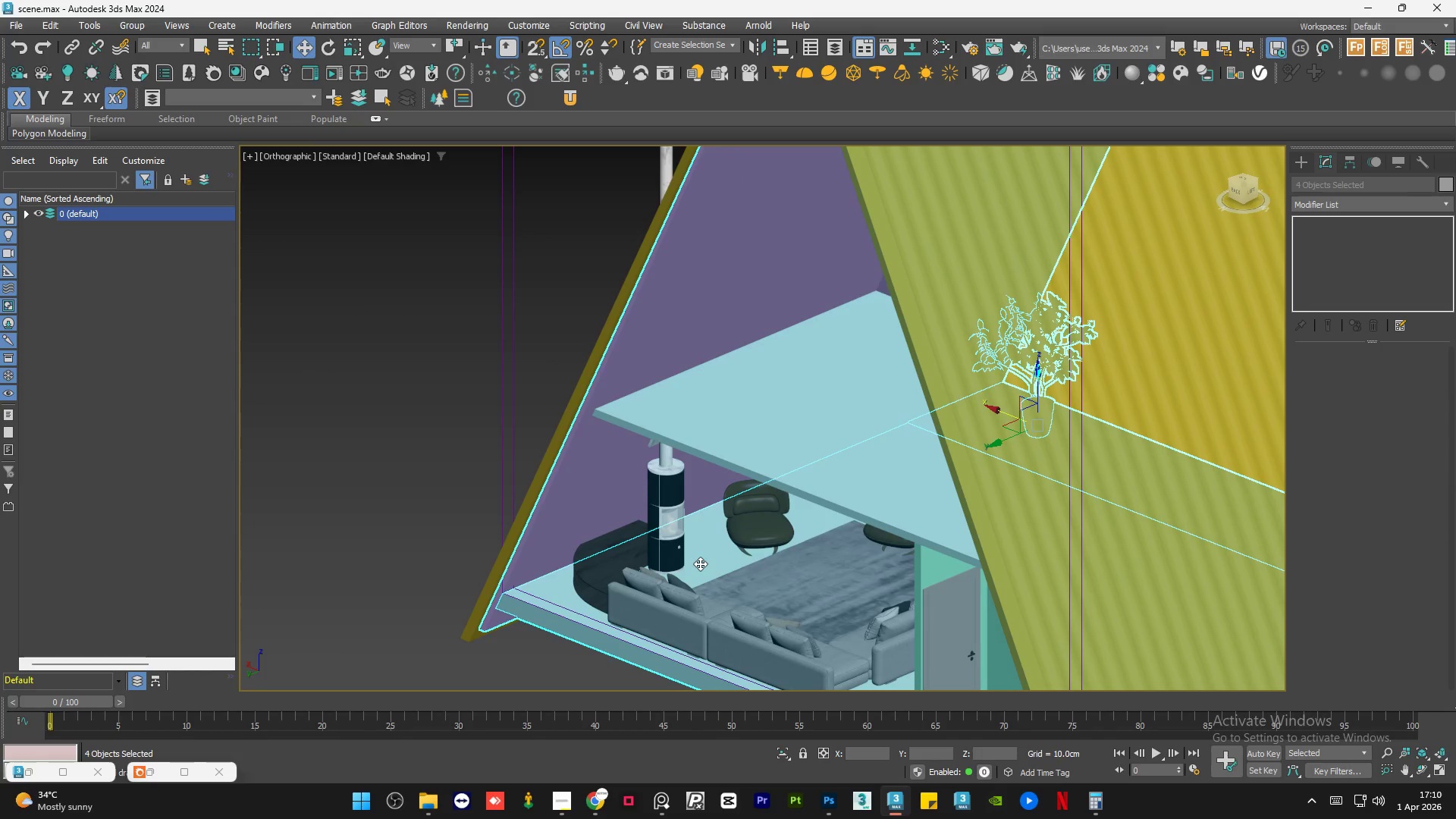 
hold_key(key=AltLeft, duration=0.73)
 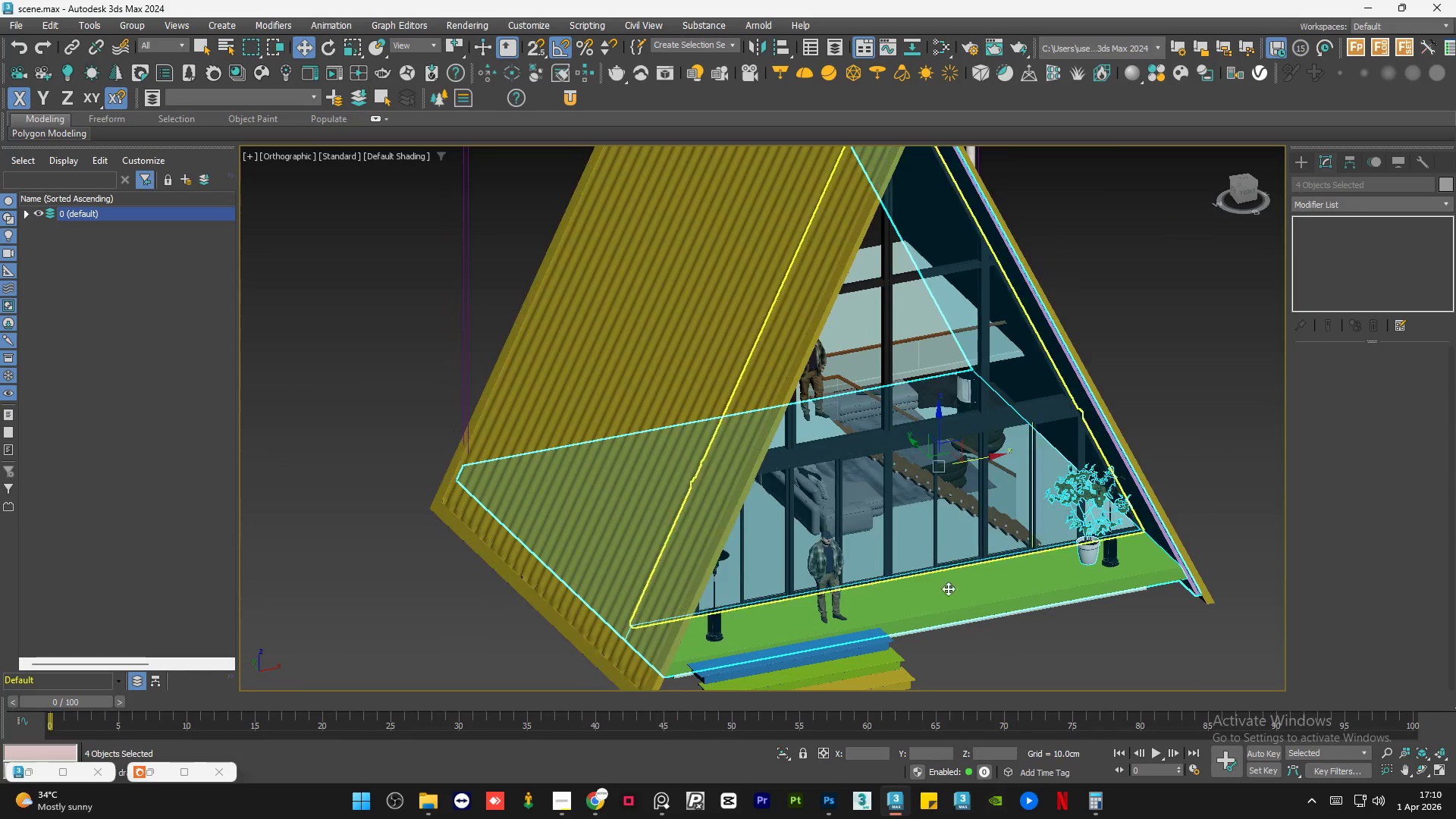 
scroll: coordinate [700, 563], scroll_direction: down, amount: 1.0
 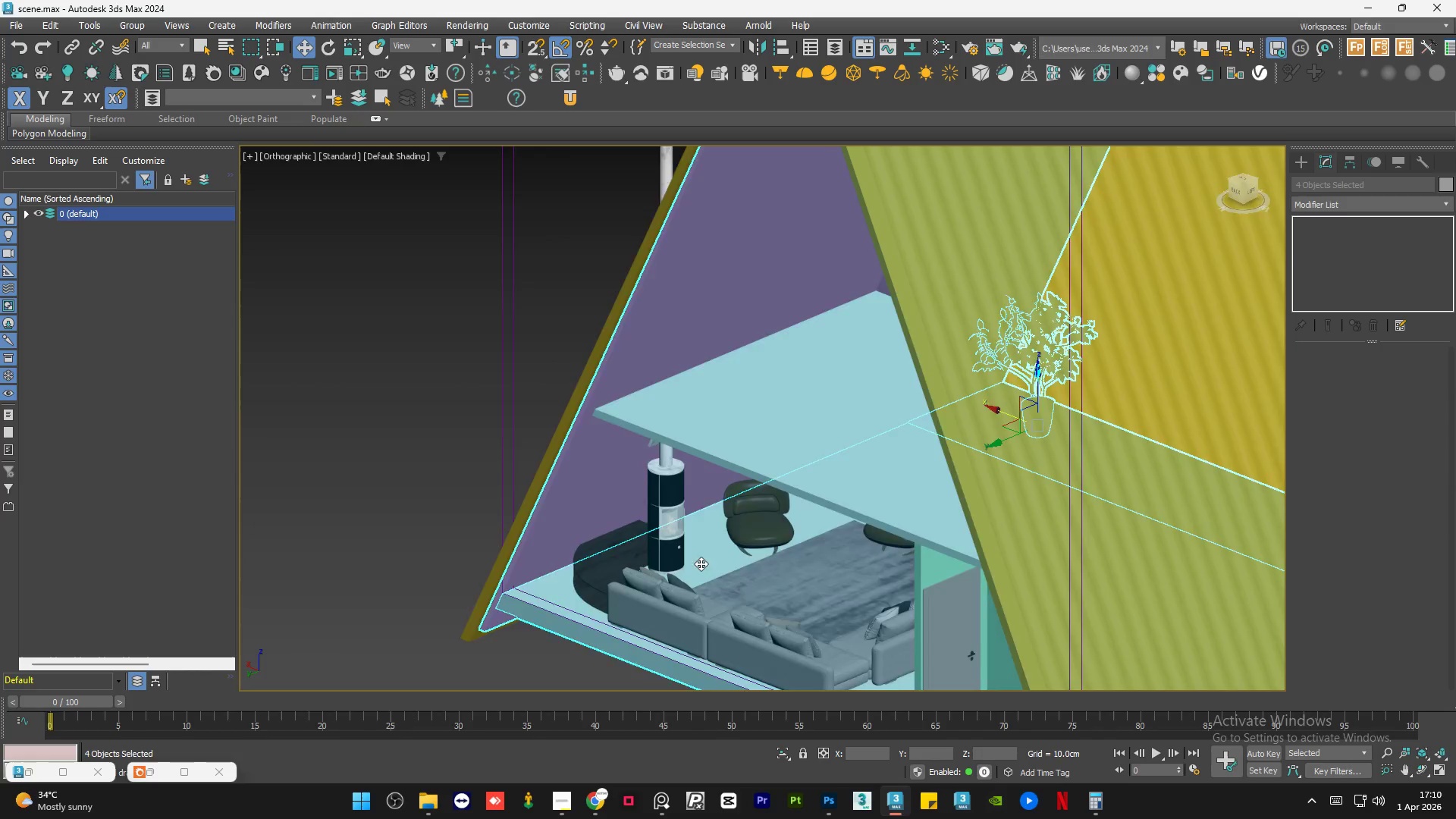 
hold_key(key=AltLeft, duration=0.64)
left_click([999, 596])
 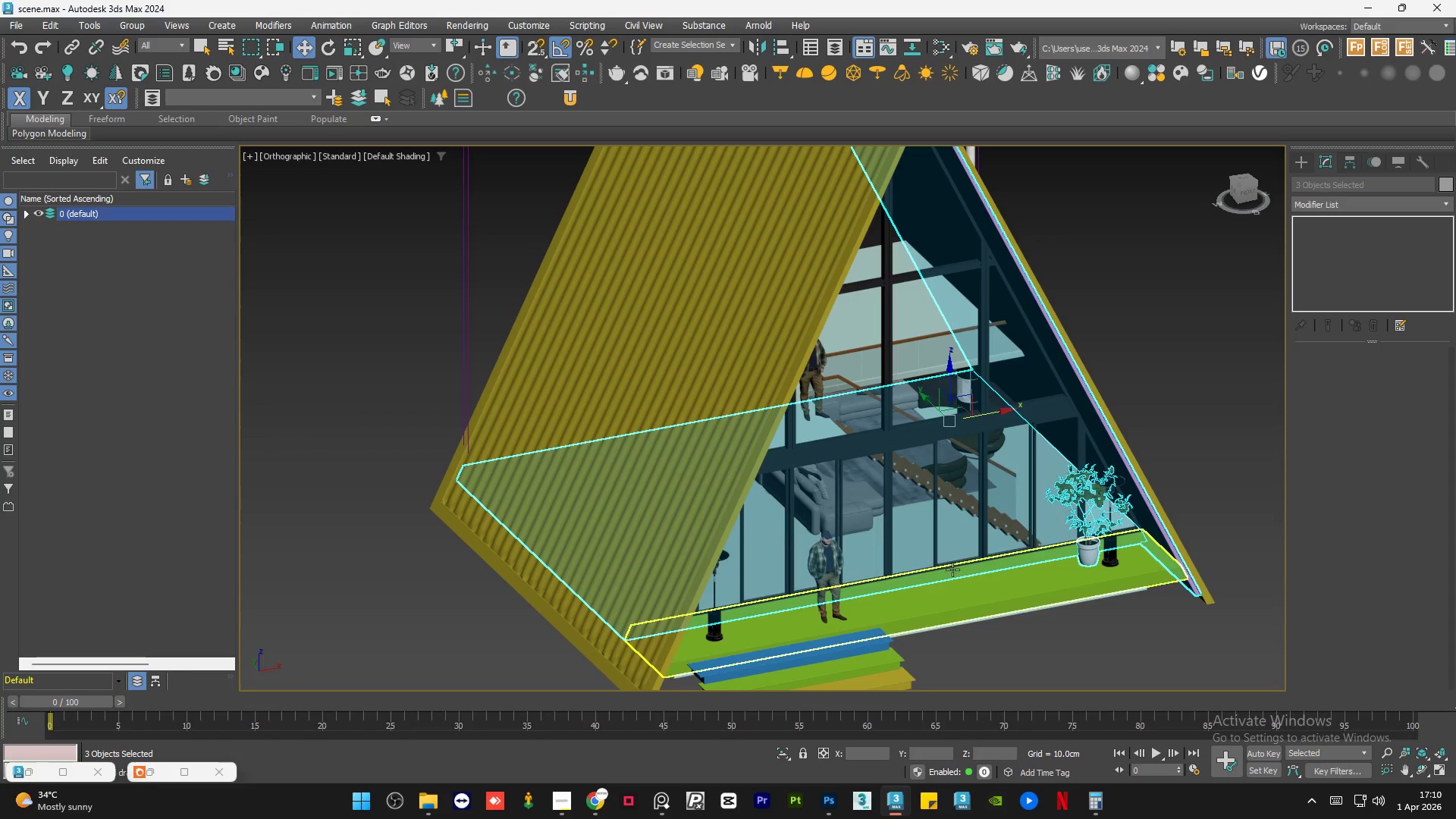 
hold_key(key=AltLeft, duration=0.97)
 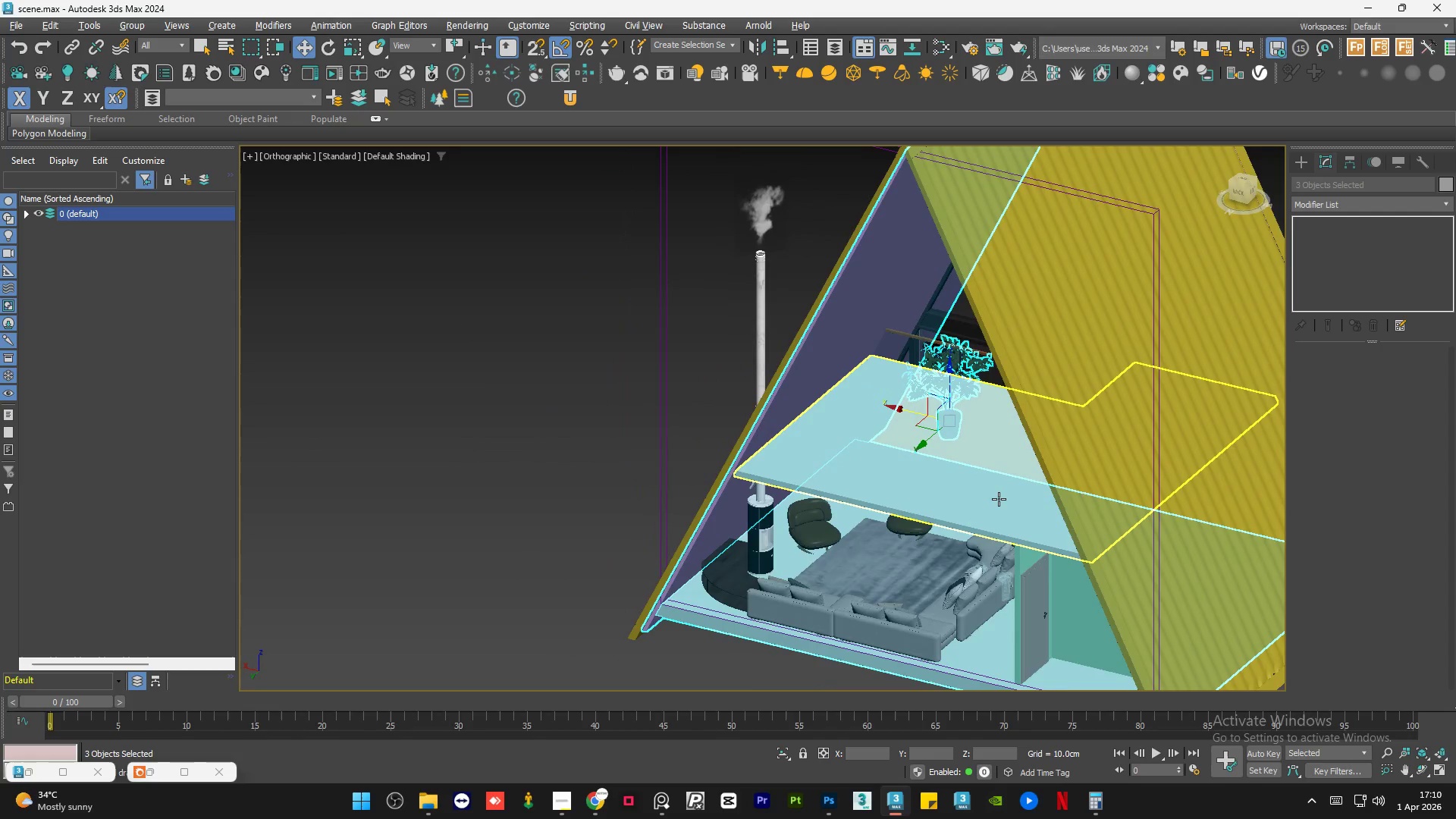 
key(Alt+Q)
 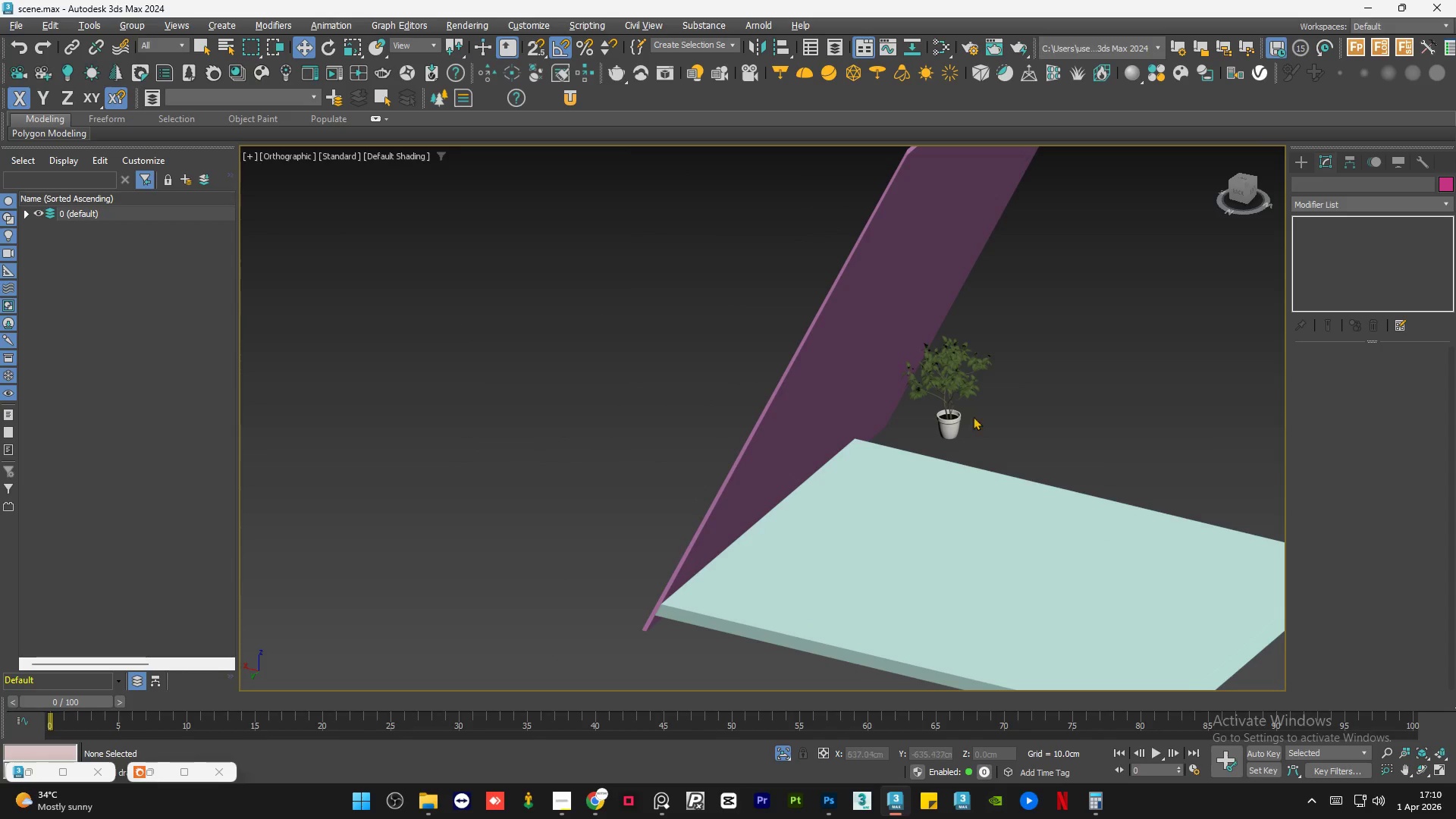 
left_click([956, 420])
 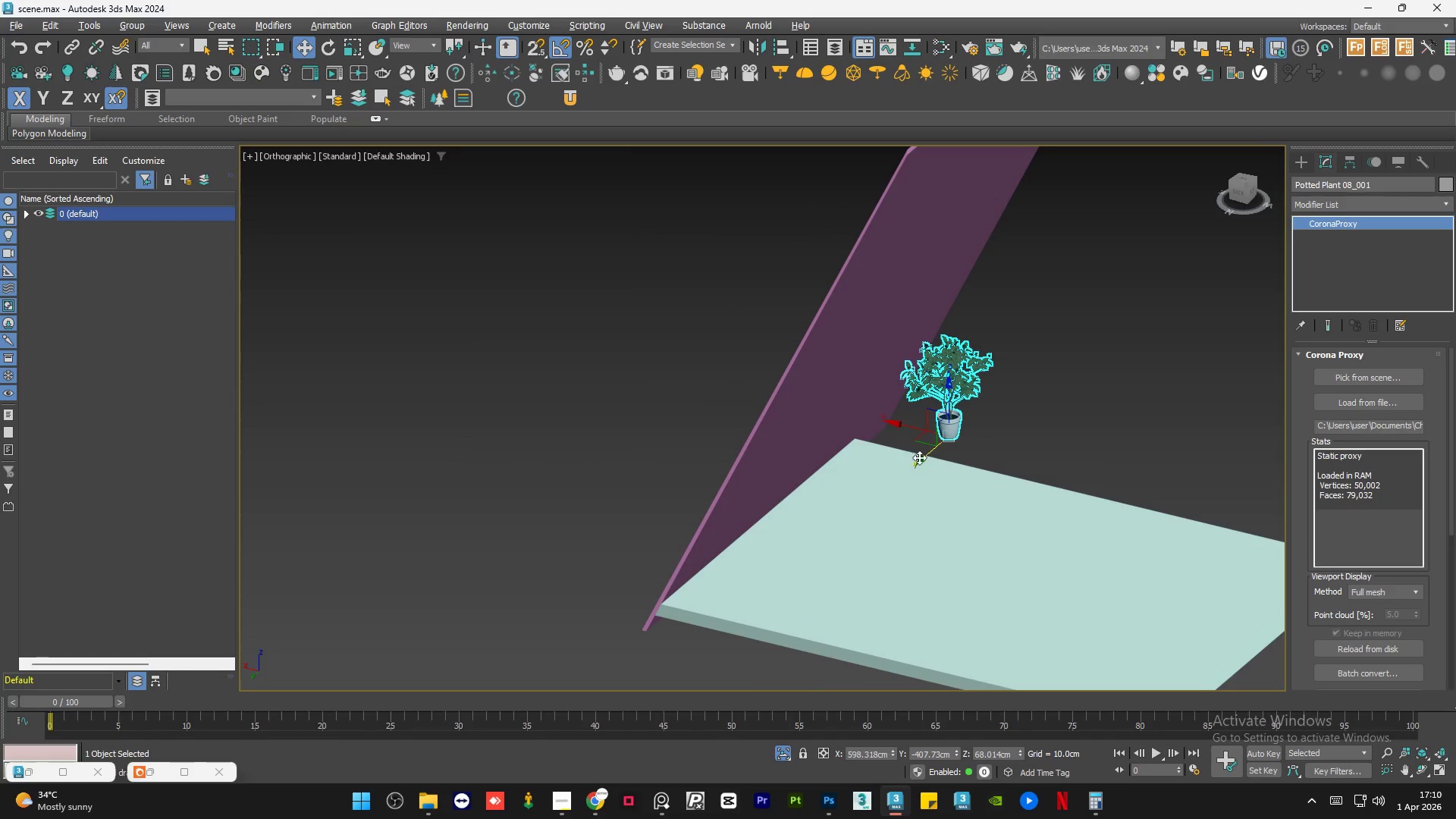 
left_click_drag(start_coordinate=[921, 457], to_coordinate=[761, 588])
 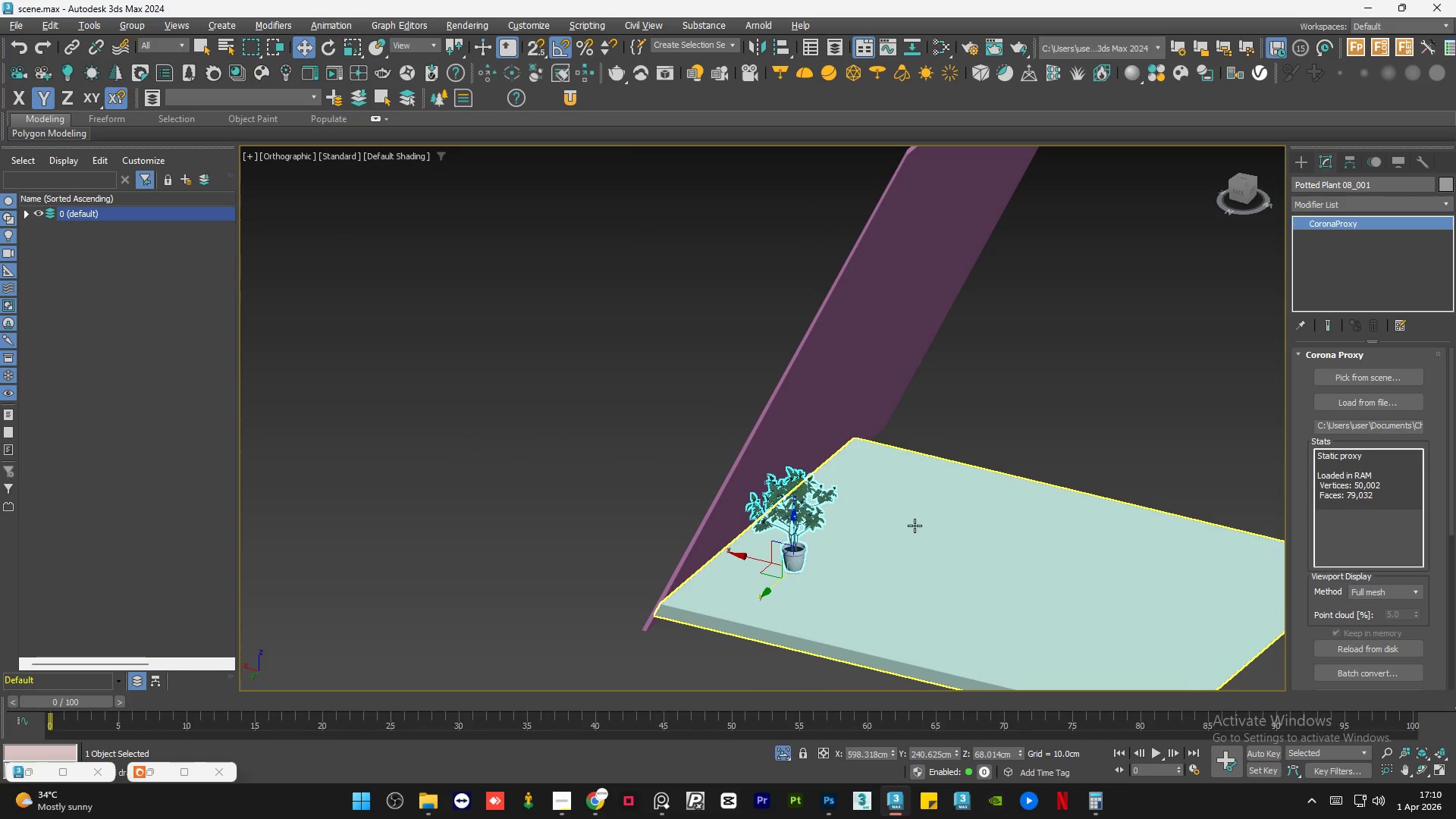 
left_click_drag(start_coordinate=[996, 378], to_coordinate=[678, 600])
 